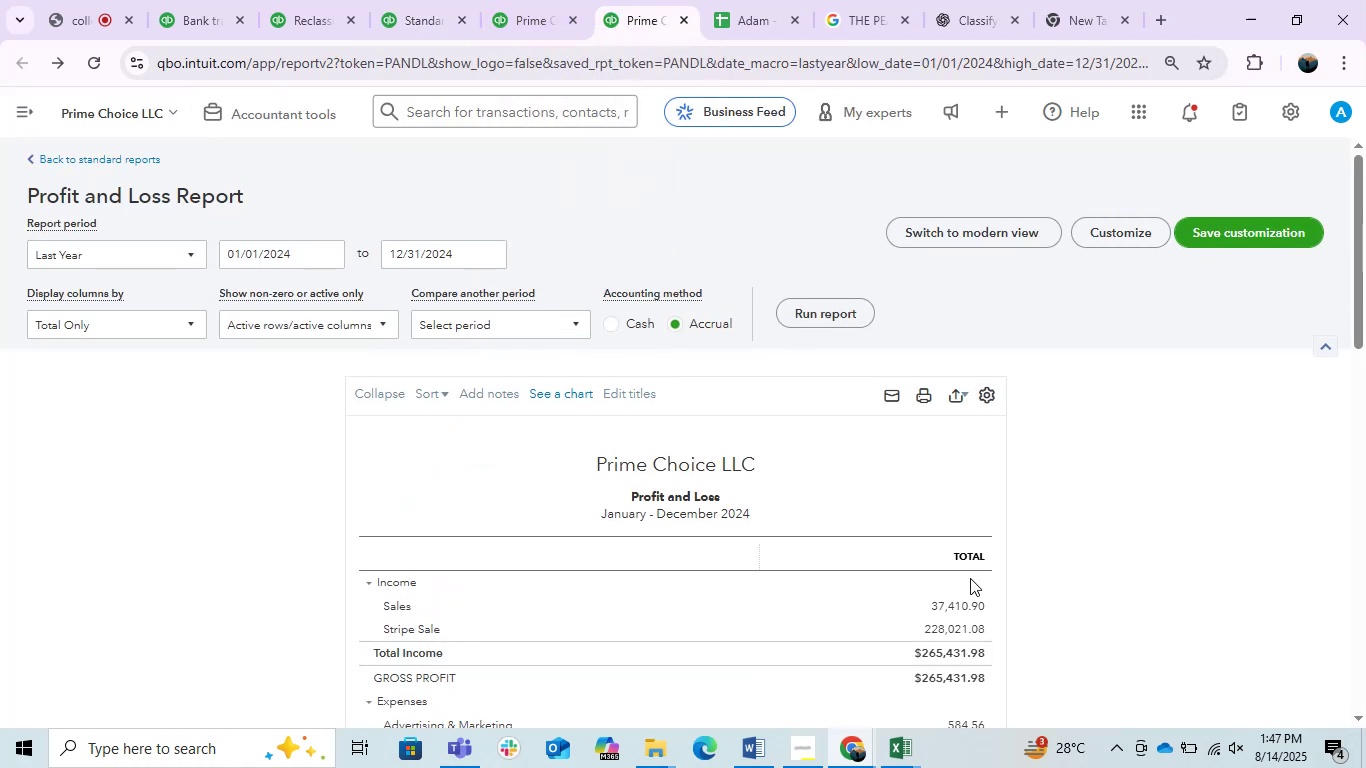 
left_click([948, 606])
 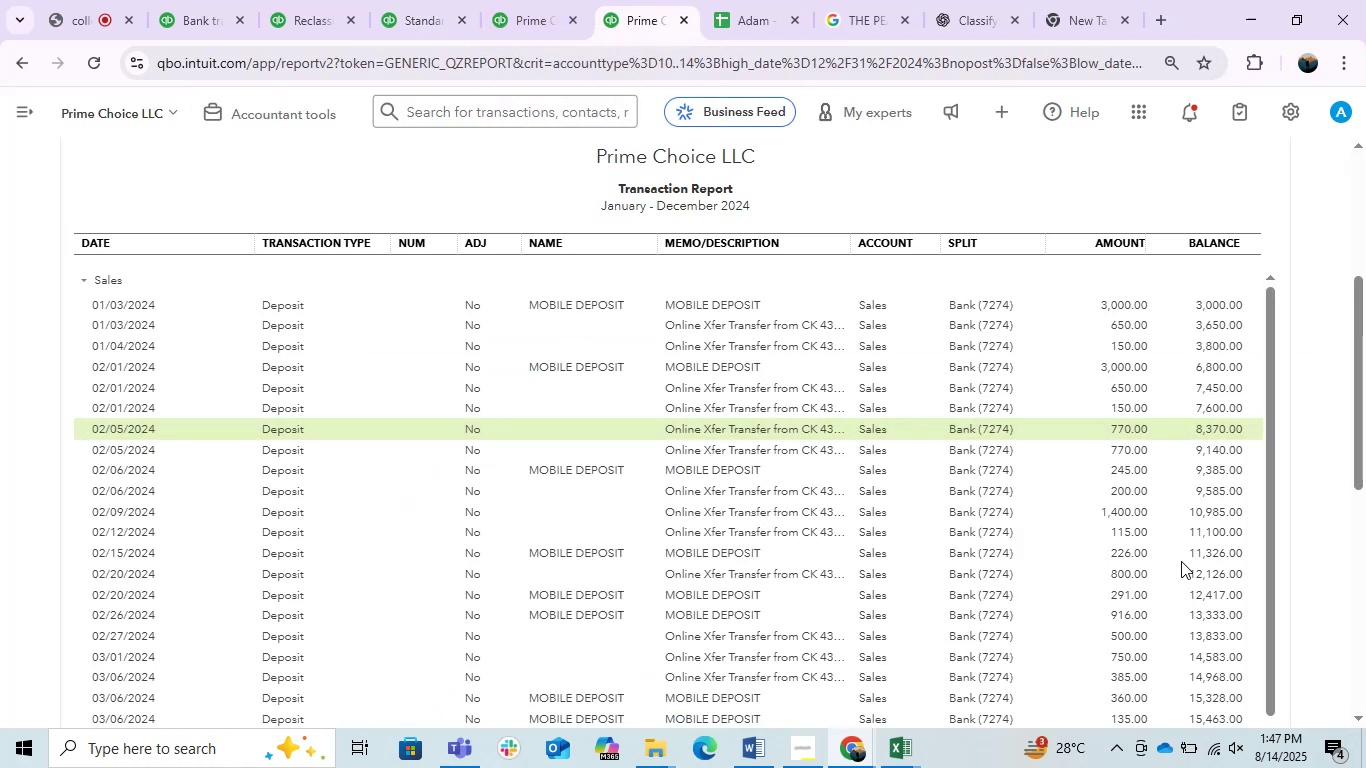 
scroll: coordinate [202, 299], scroll_direction: up, amount: 2.0
 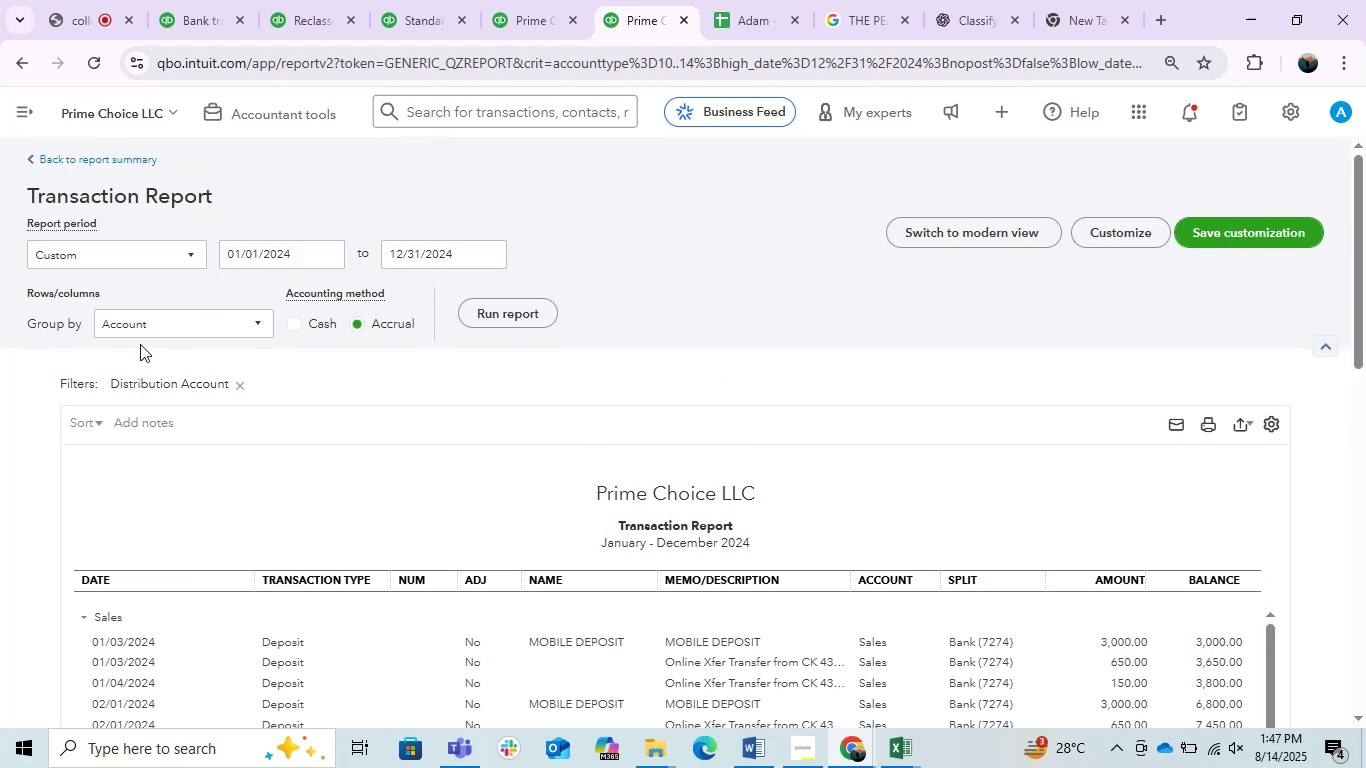 
left_click([150, 328])
 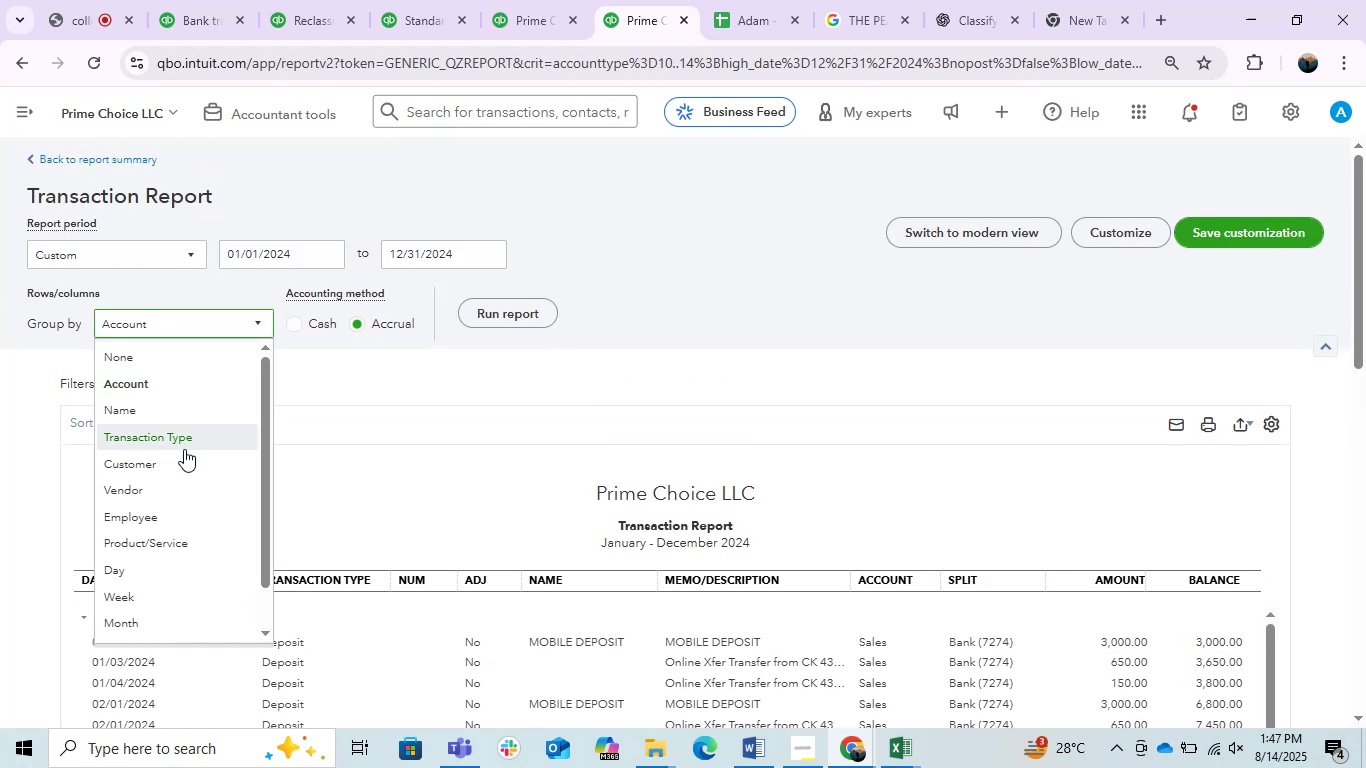 
scroll: coordinate [196, 483], scroll_direction: down, amount: 5.0
 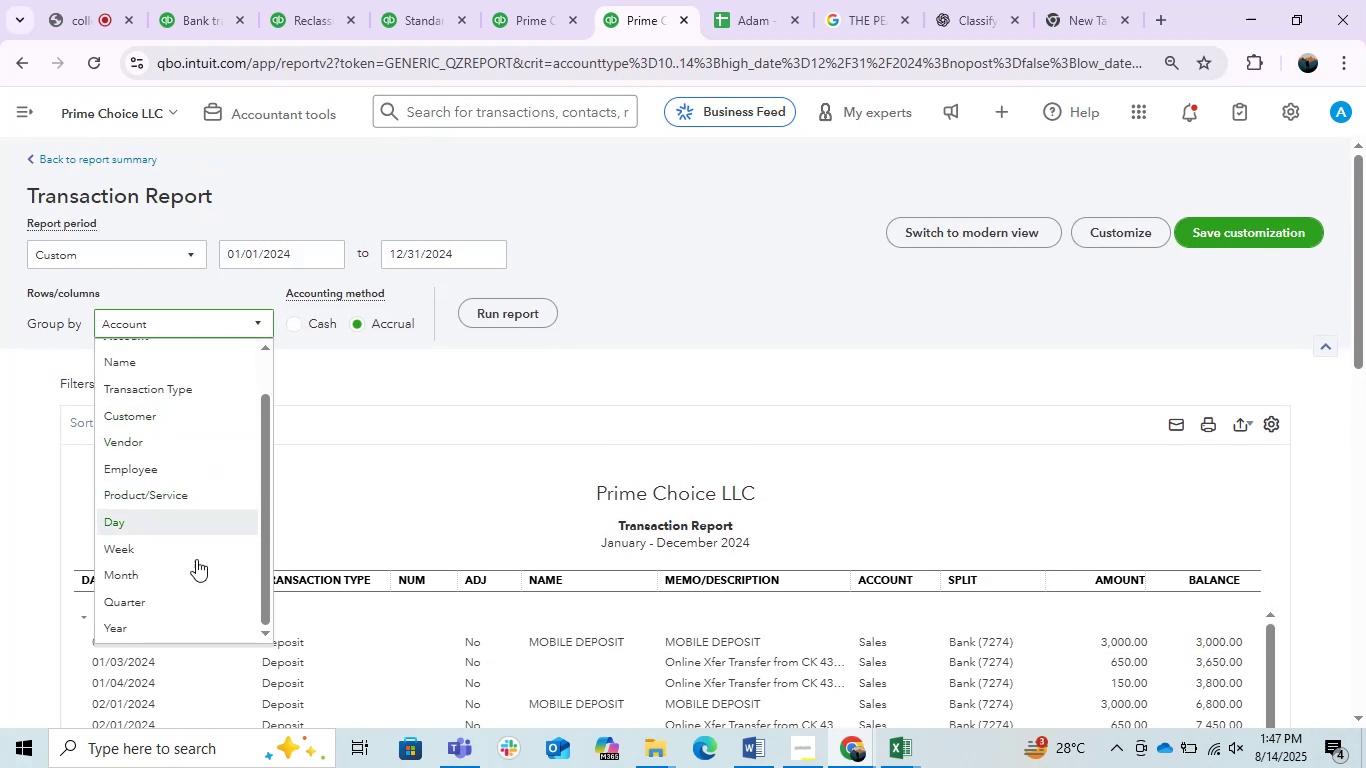 
scroll: coordinate [173, 544], scroll_direction: up, amount: 3.0
 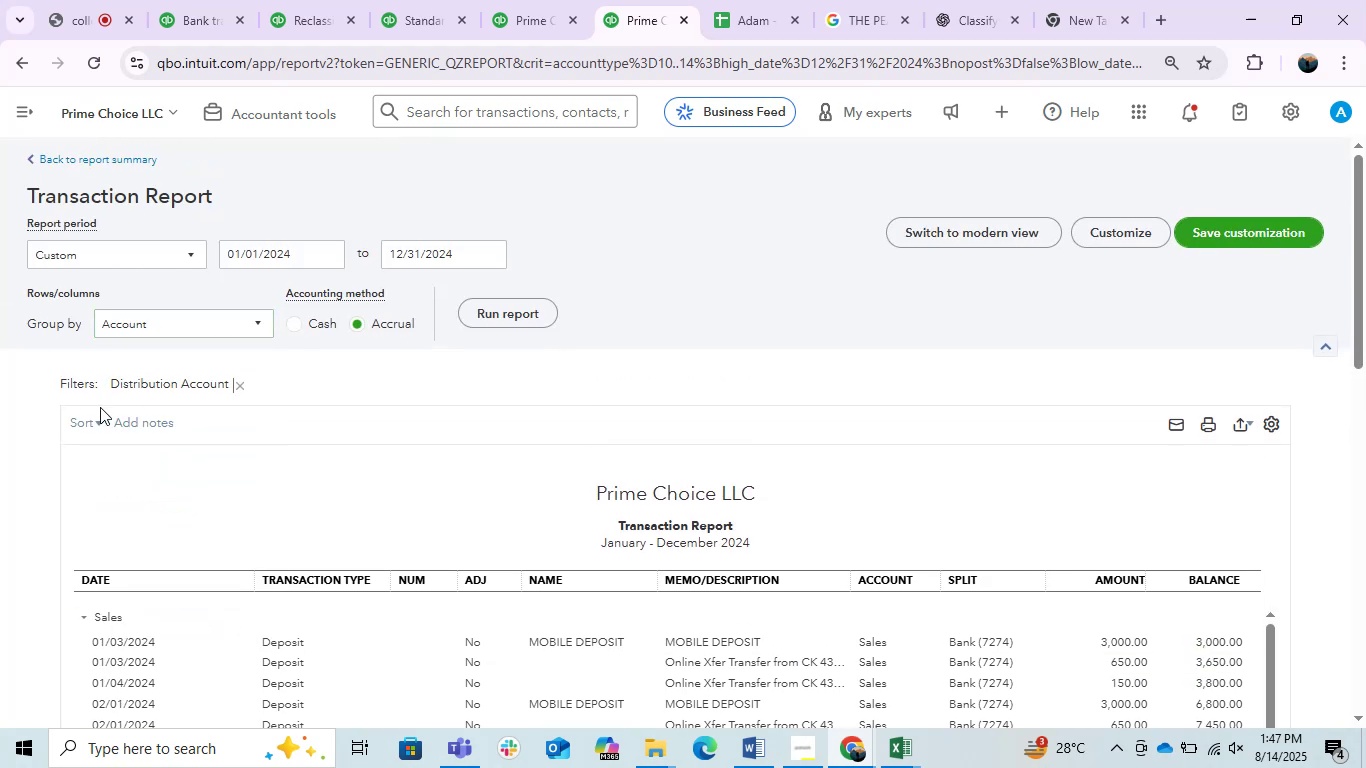 
double_click([93, 418])
 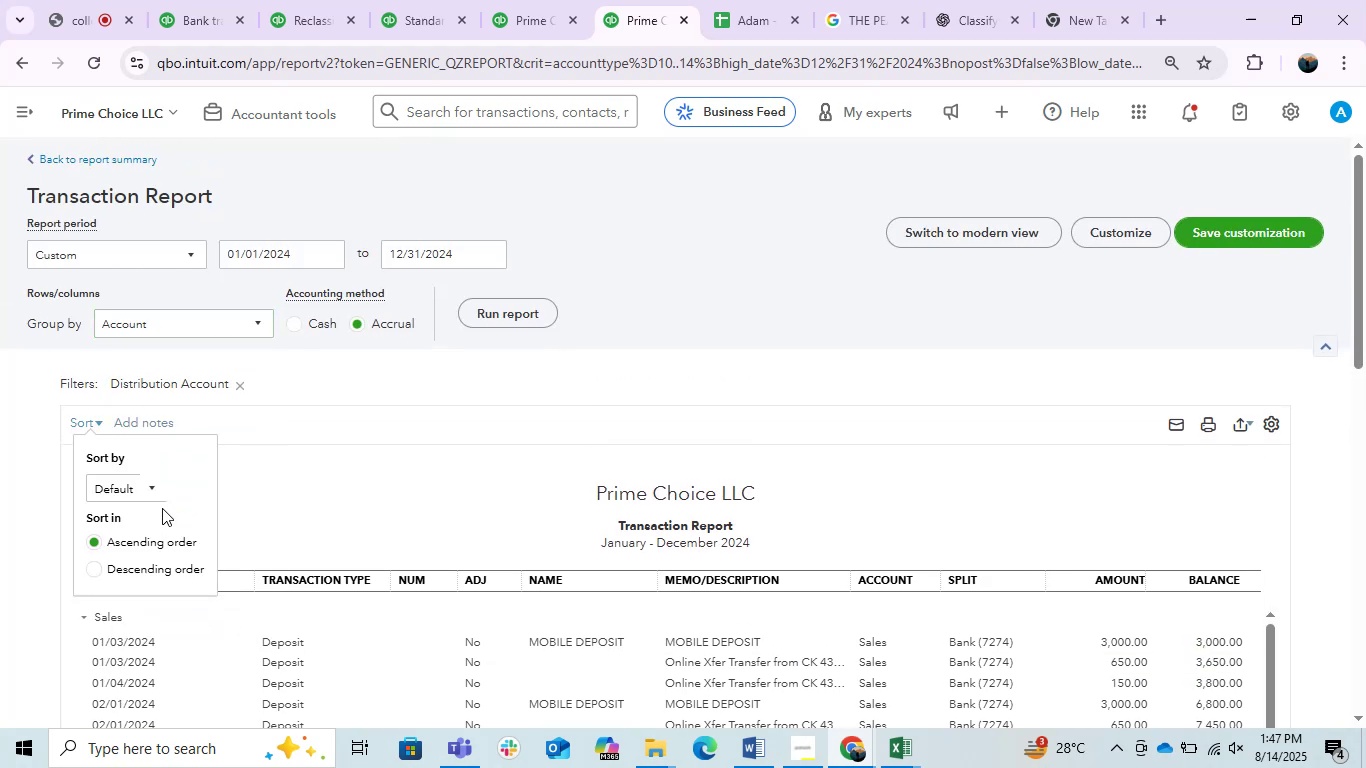 
left_click([144, 491])
 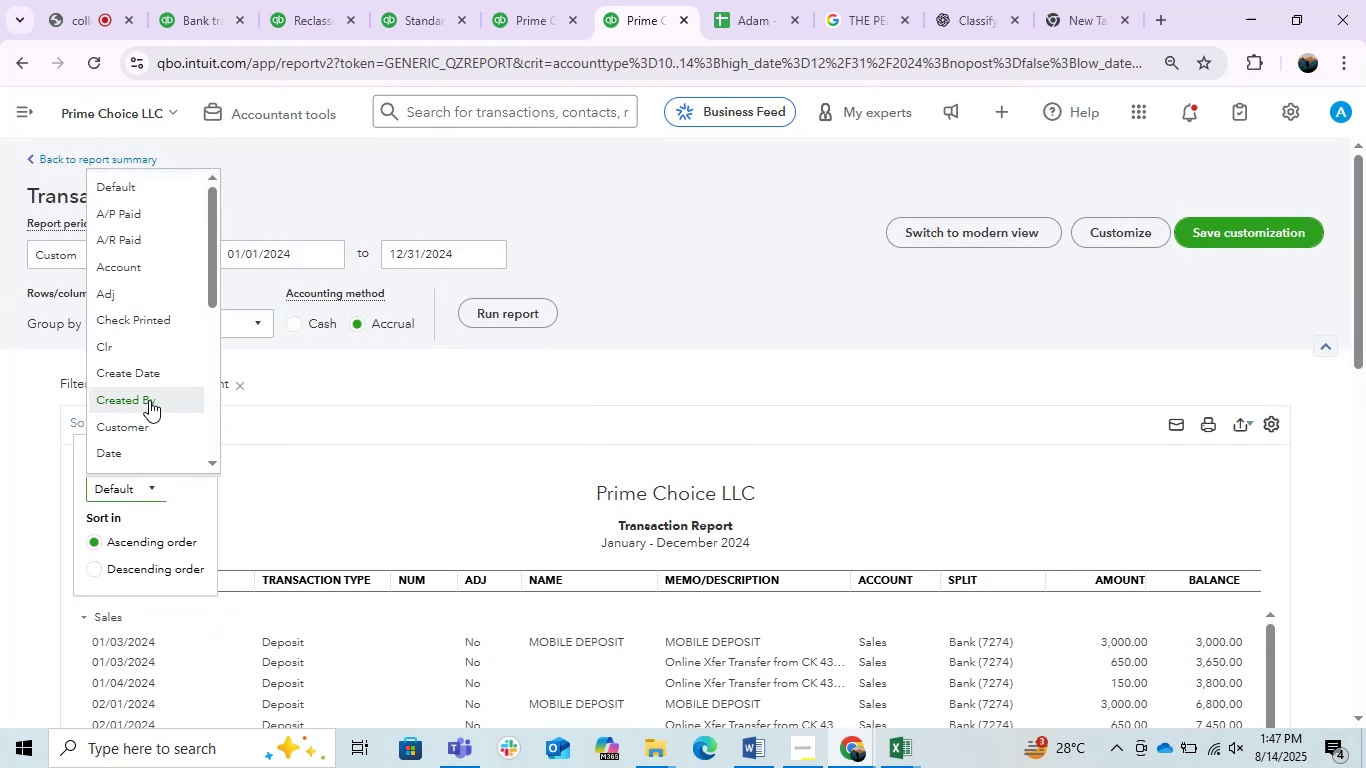 
scroll: coordinate [151, 395], scroll_direction: down, amount: 1.0
 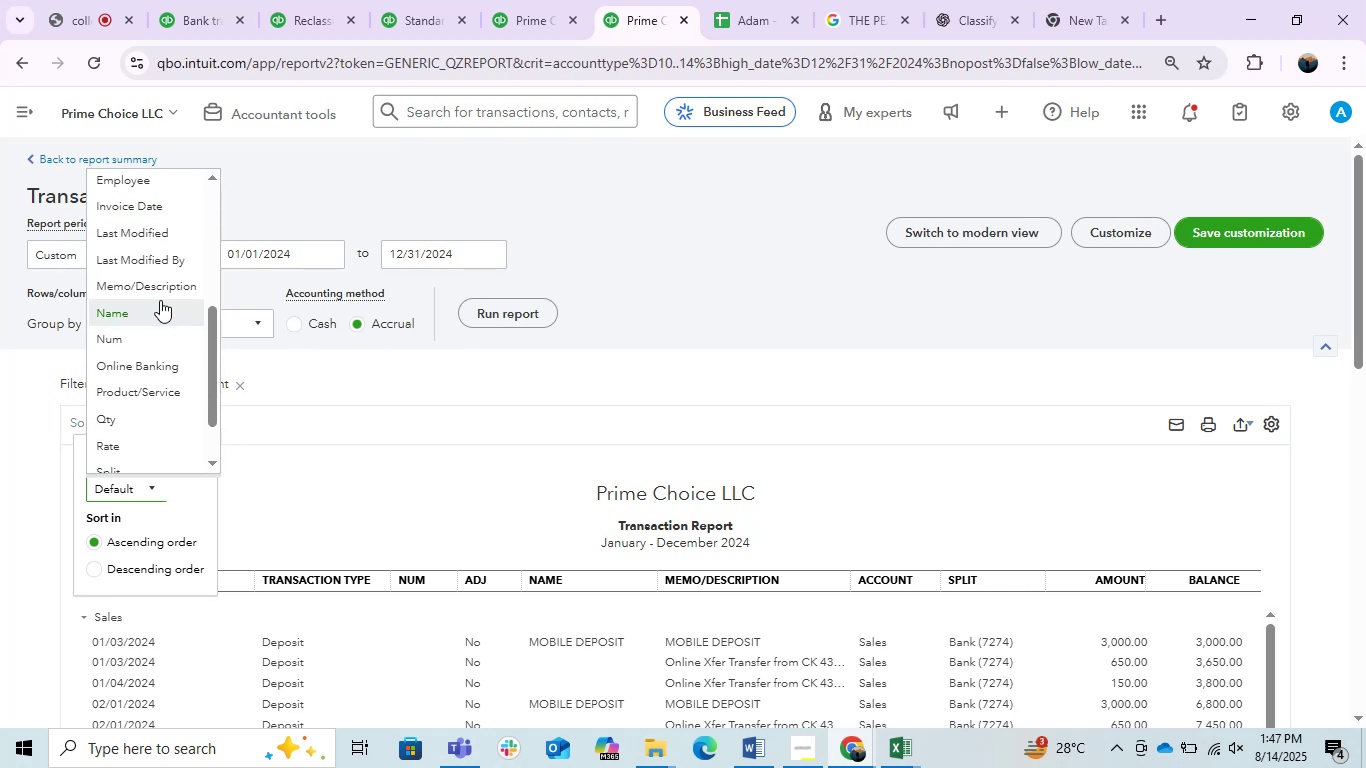 
left_click([160, 280])
 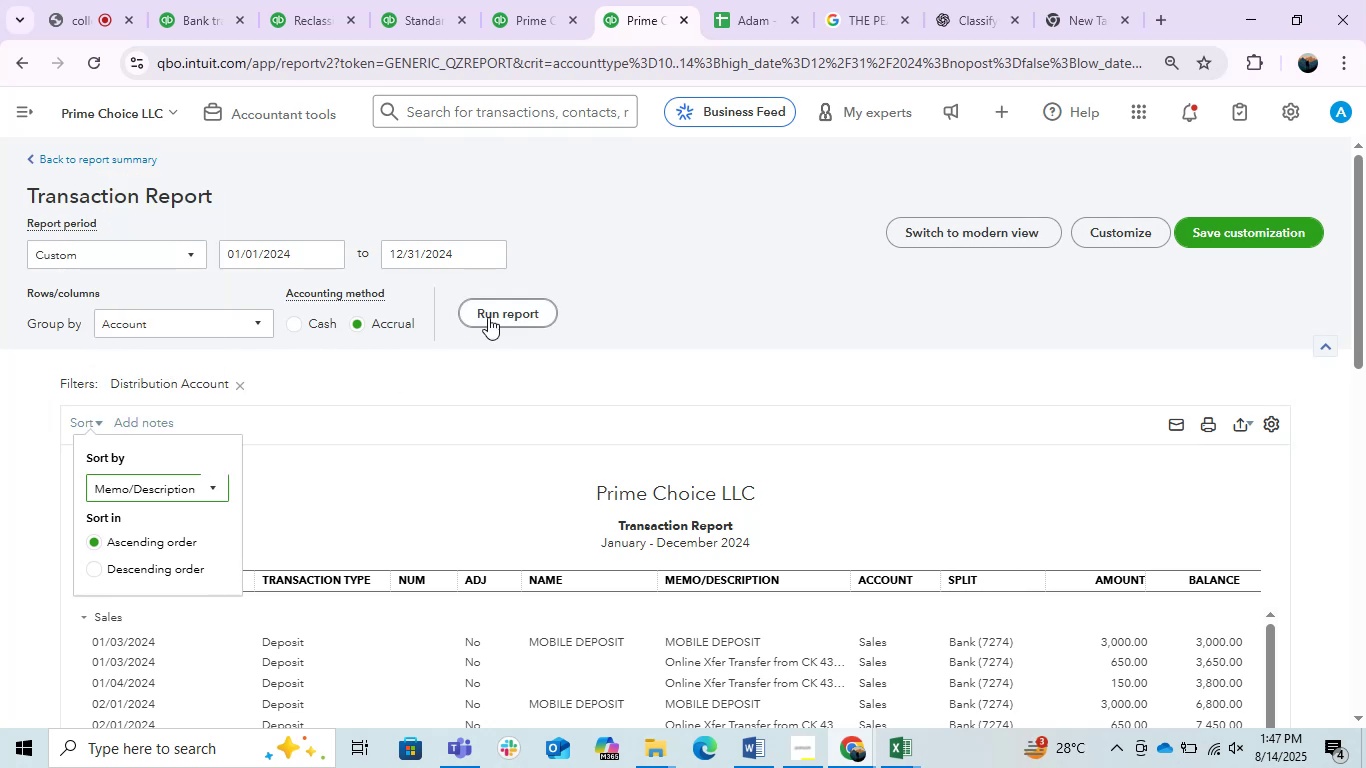 
left_click([517, 307])
 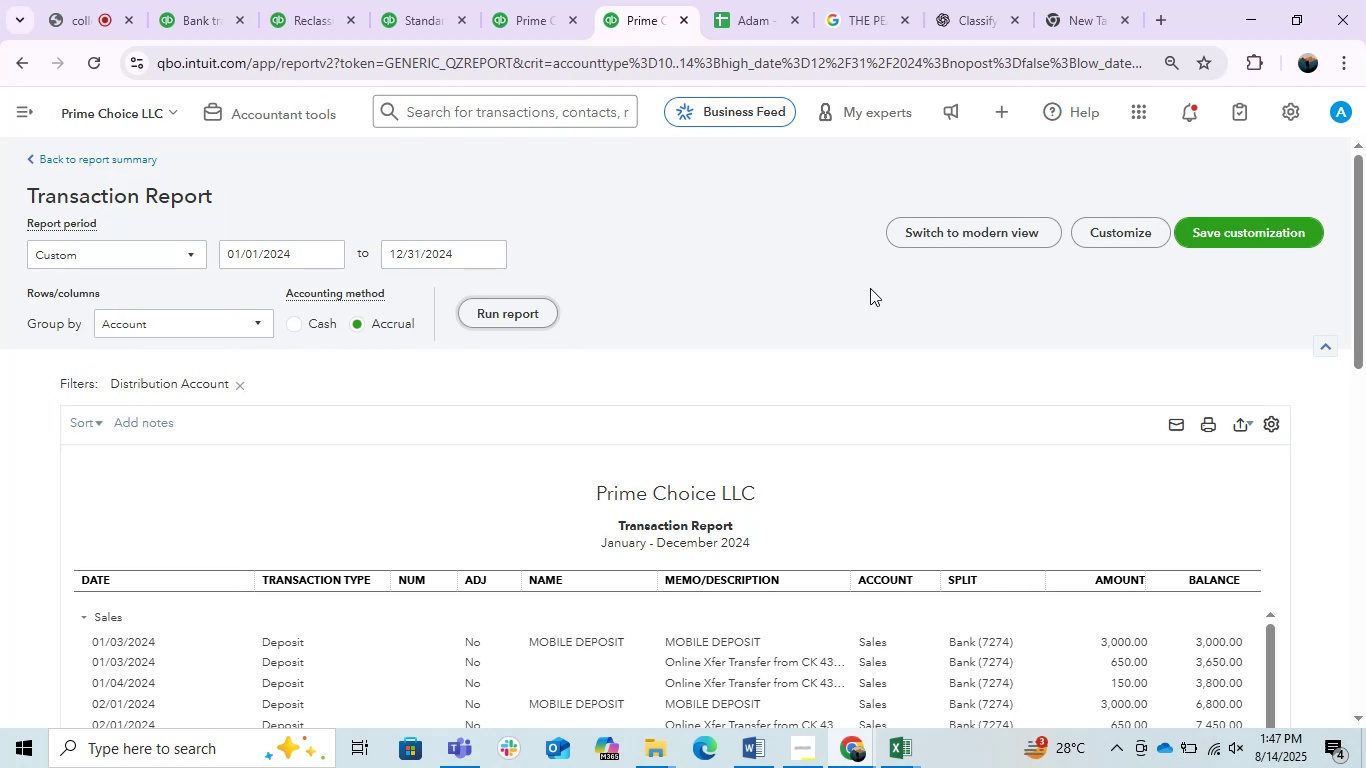 
scroll: coordinate [728, 492], scroll_direction: down, amount: 8.0
 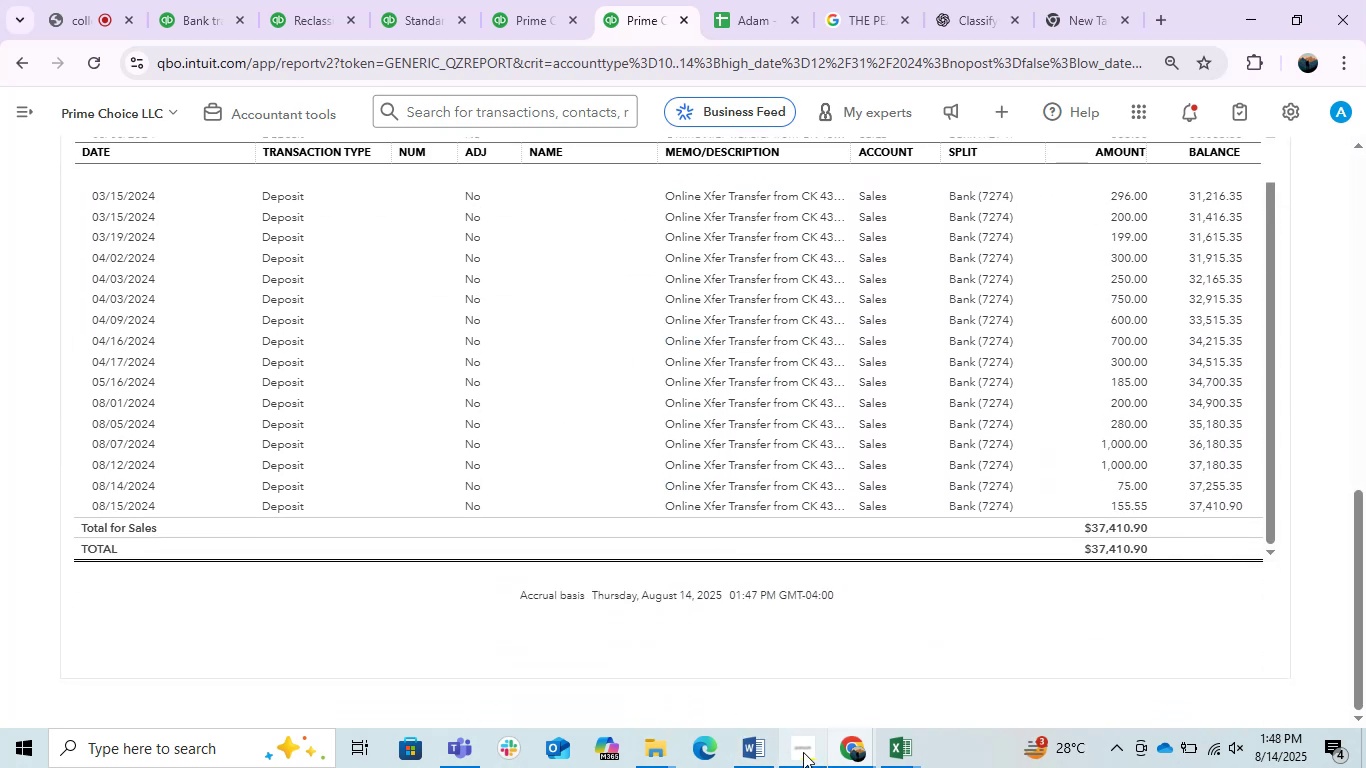 
scroll: coordinate [756, 569], scroll_direction: up, amount: 3.0
 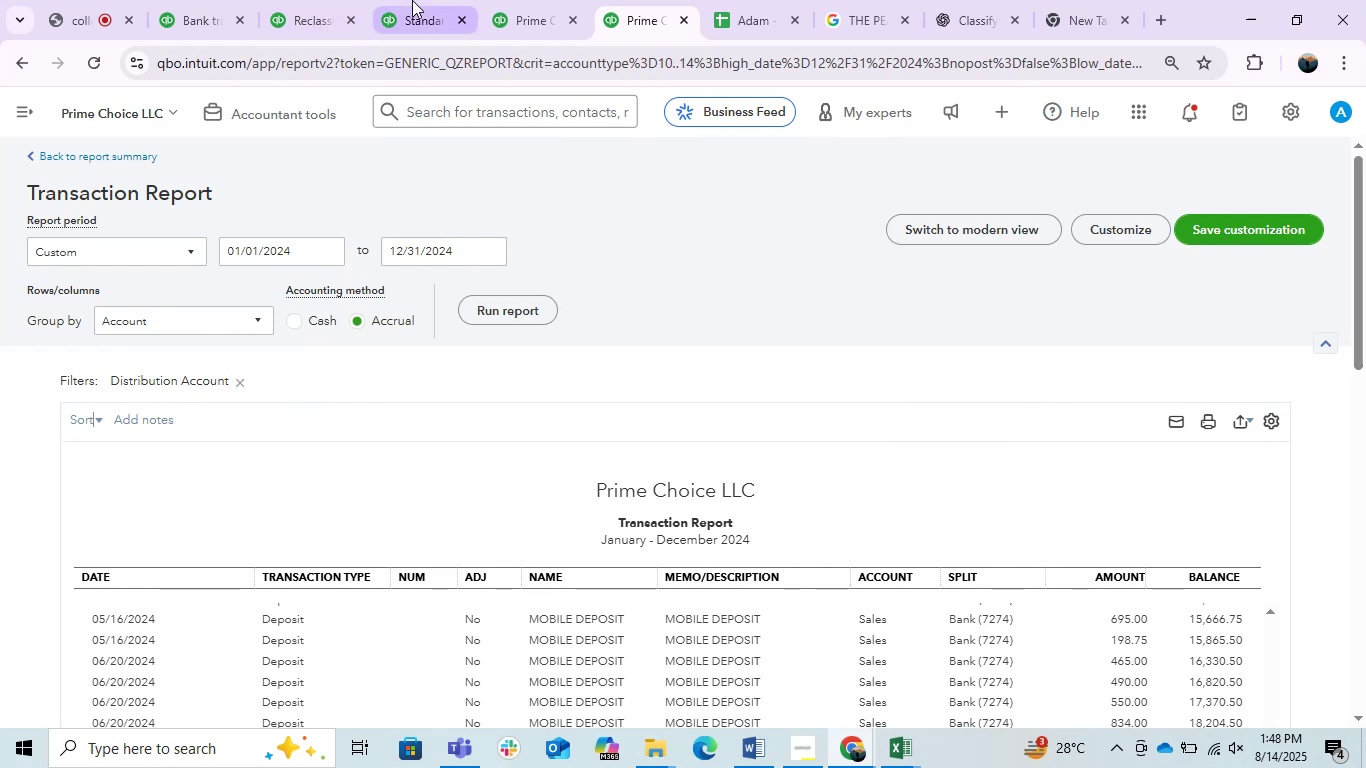 
double_click([540, 0])
 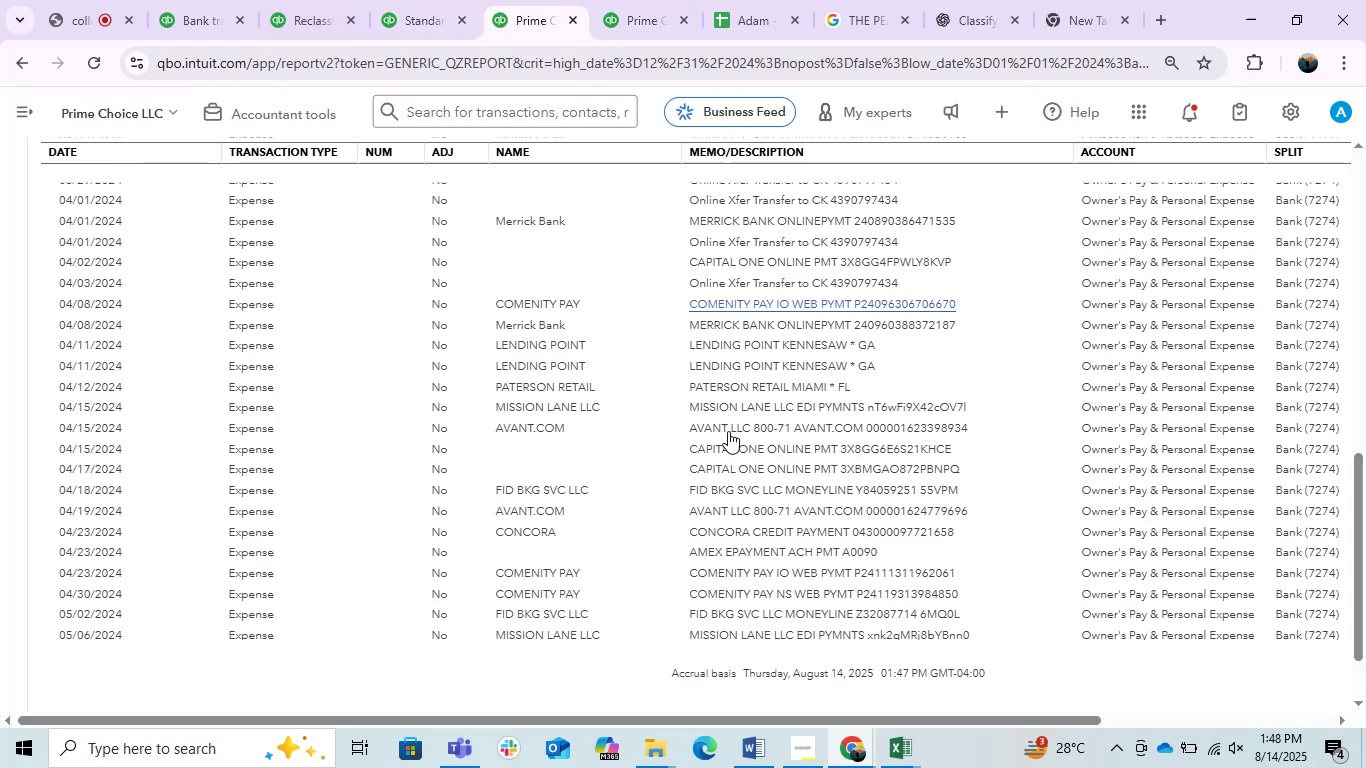 
scroll: coordinate [708, 552], scroll_direction: up, amount: 3.0
 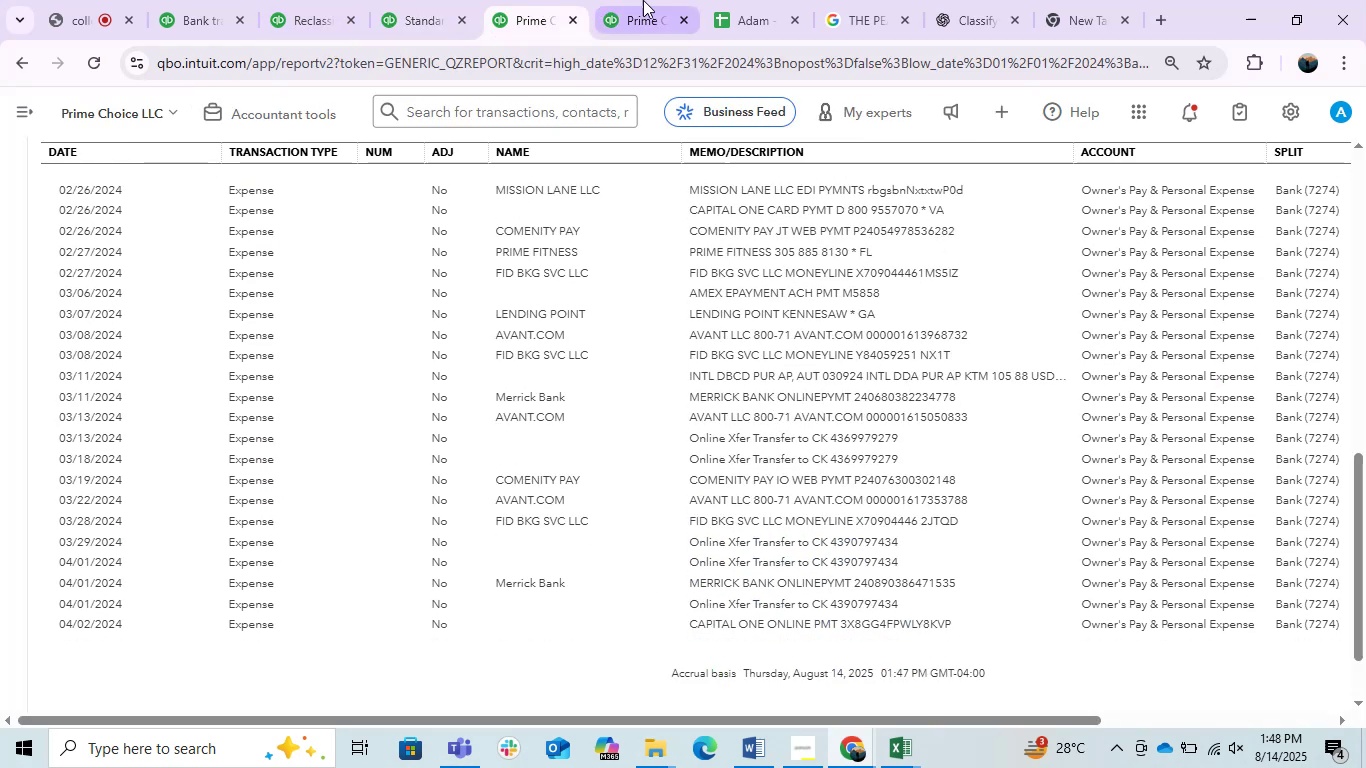 
left_click([643, 0])
 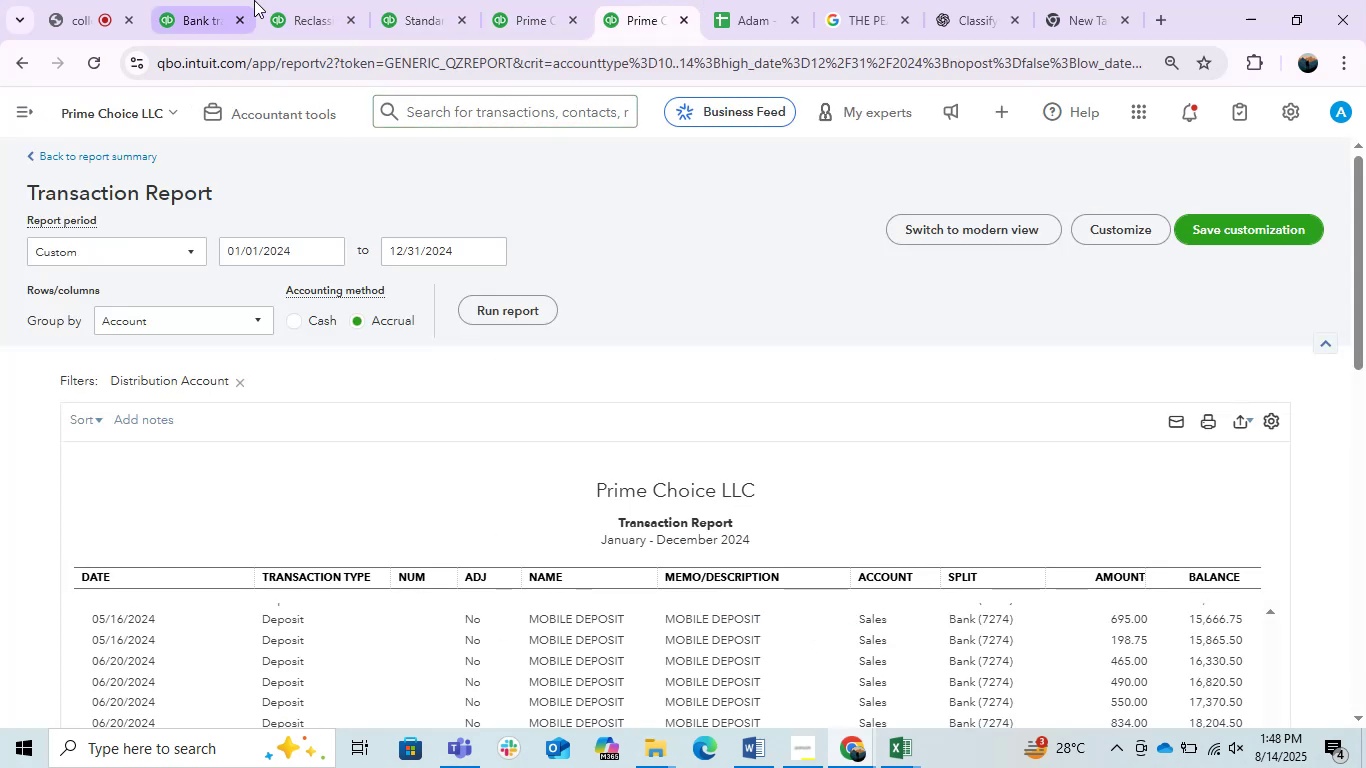 
left_click([274, 0])
 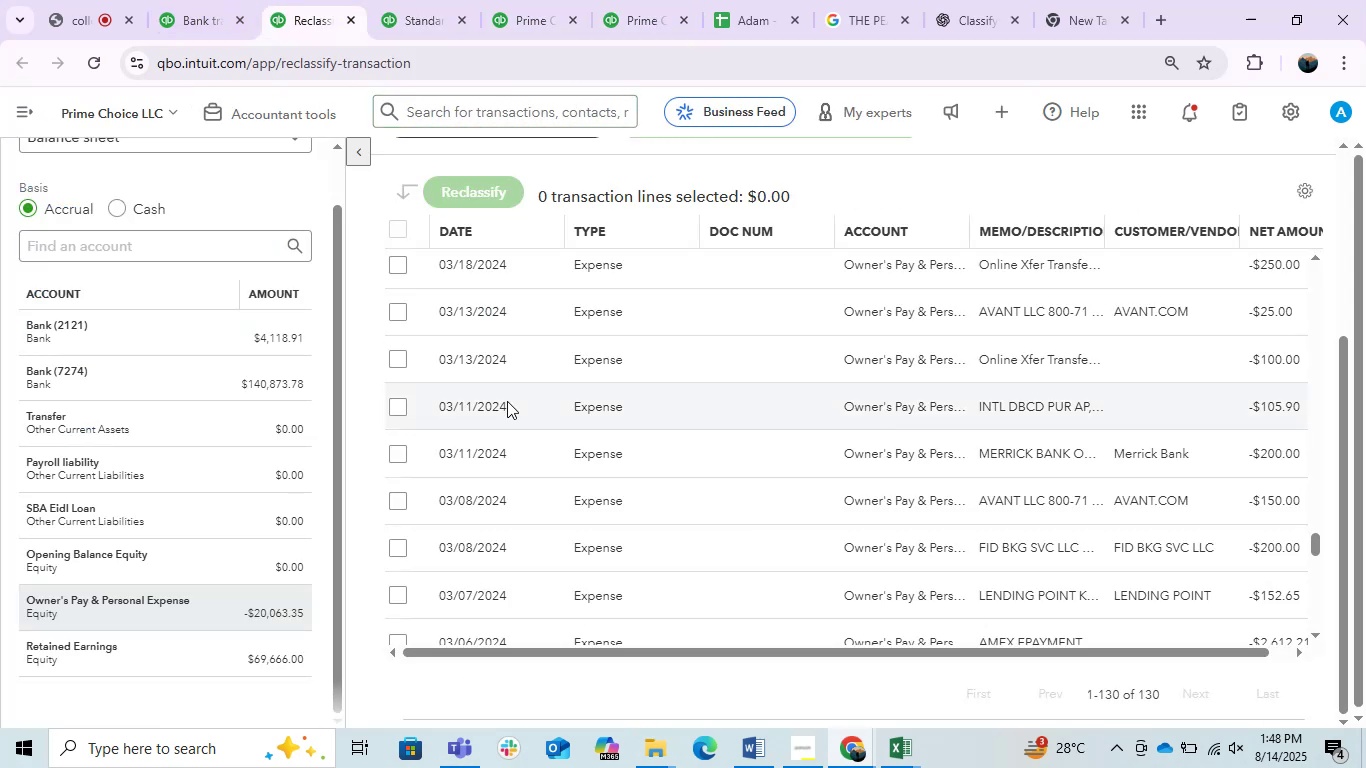 
scroll: coordinate [578, 439], scroll_direction: up, amount: 4.0
 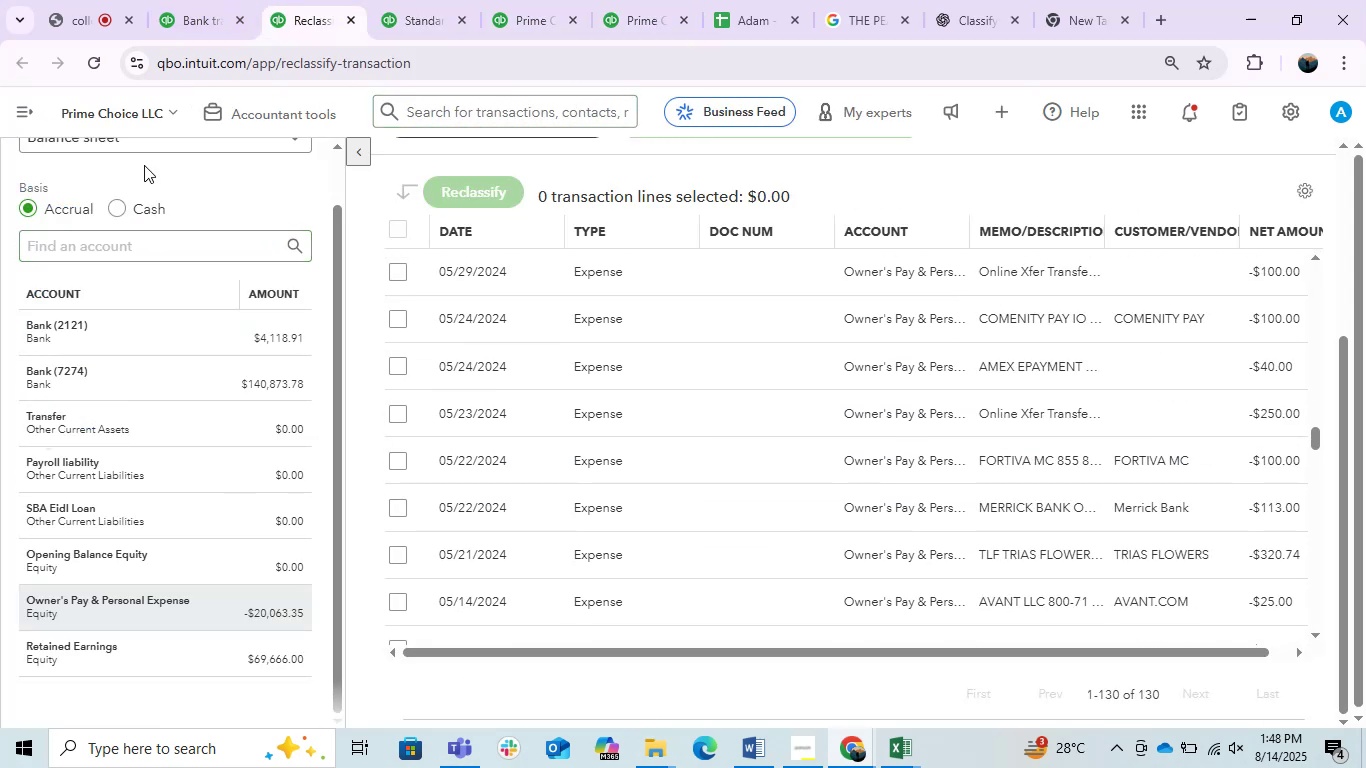 
left_click([152, 149])
 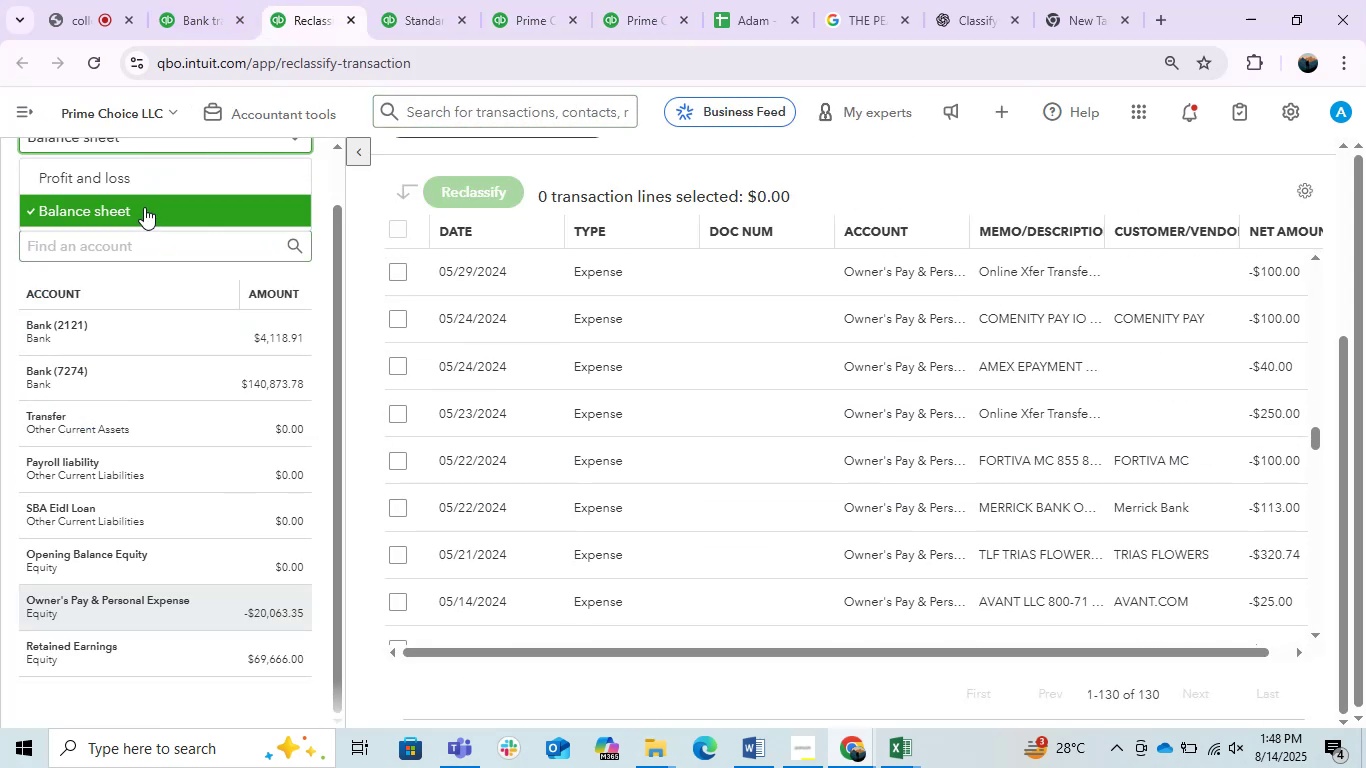 
left_click([144, 181])
 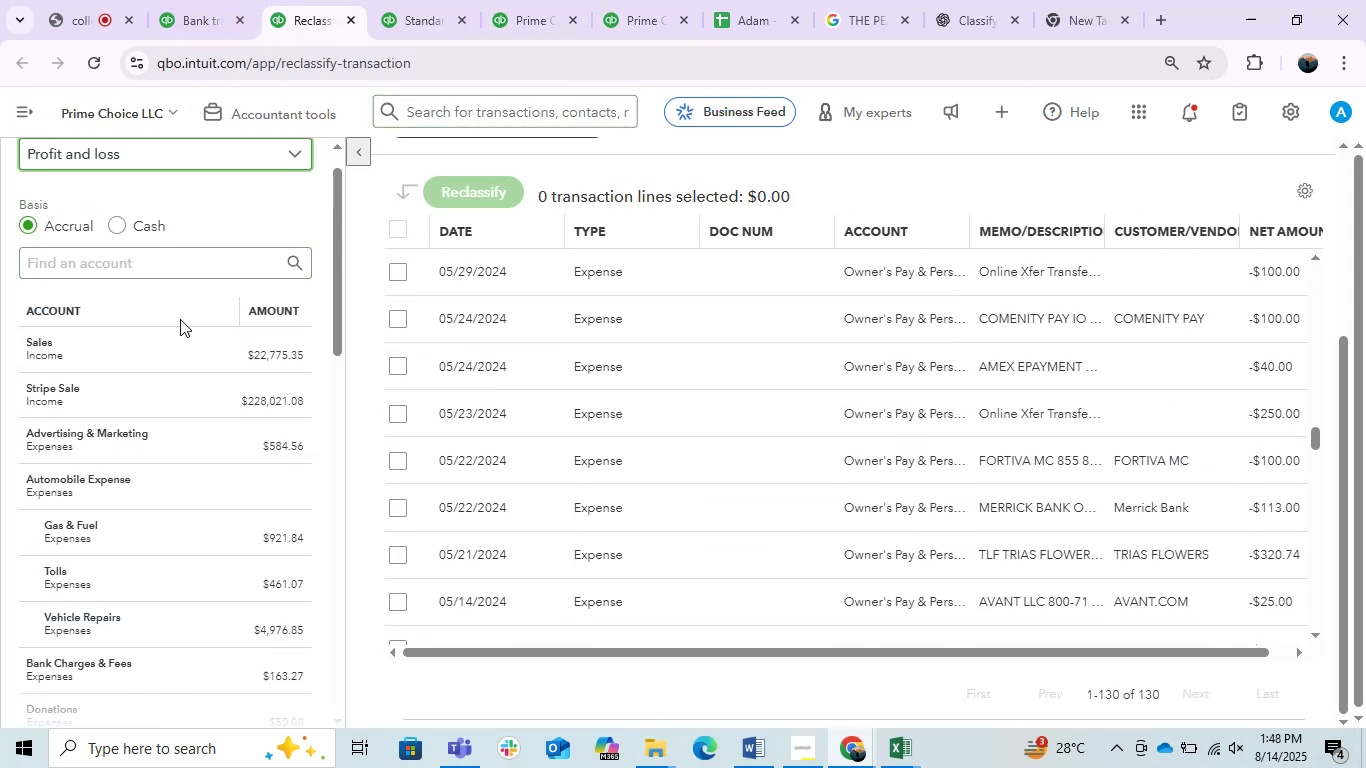 
left_click([180, 325])
 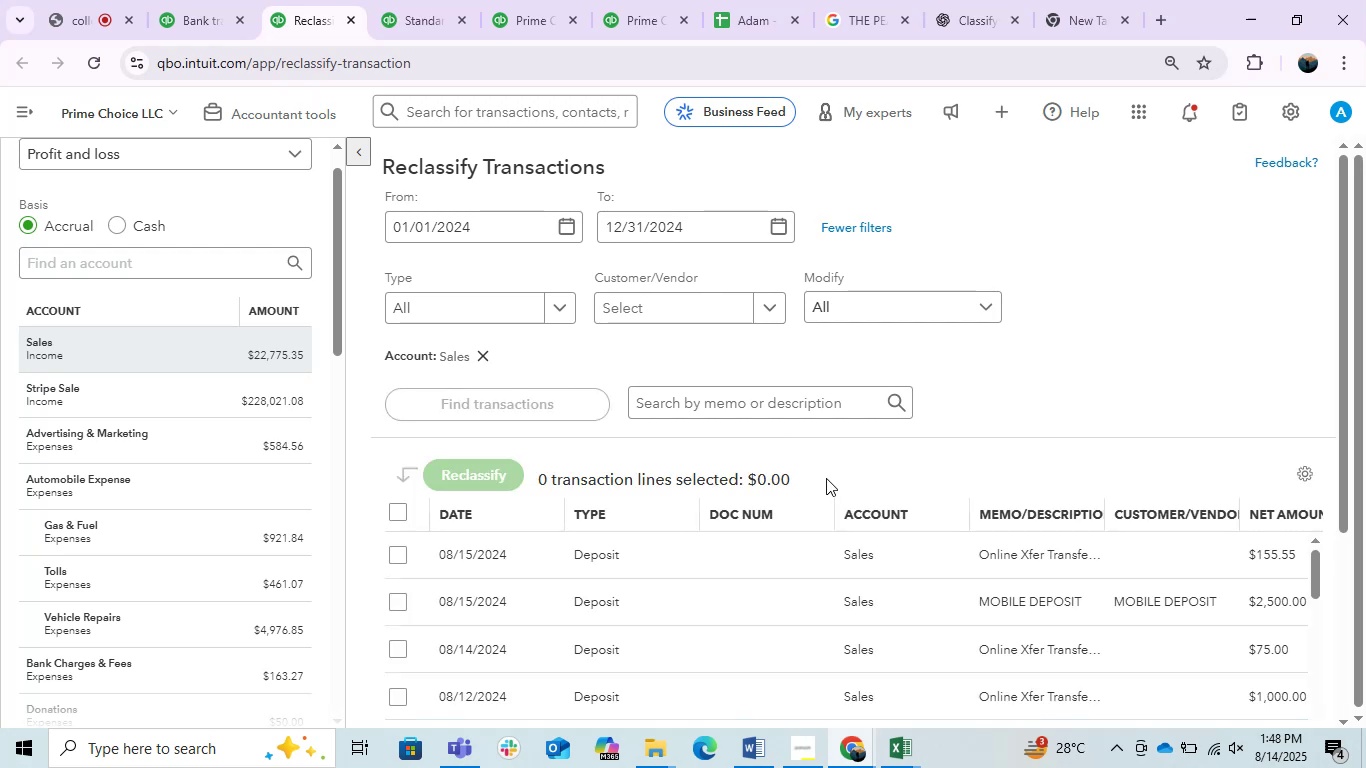 
left_click([697, 409])
 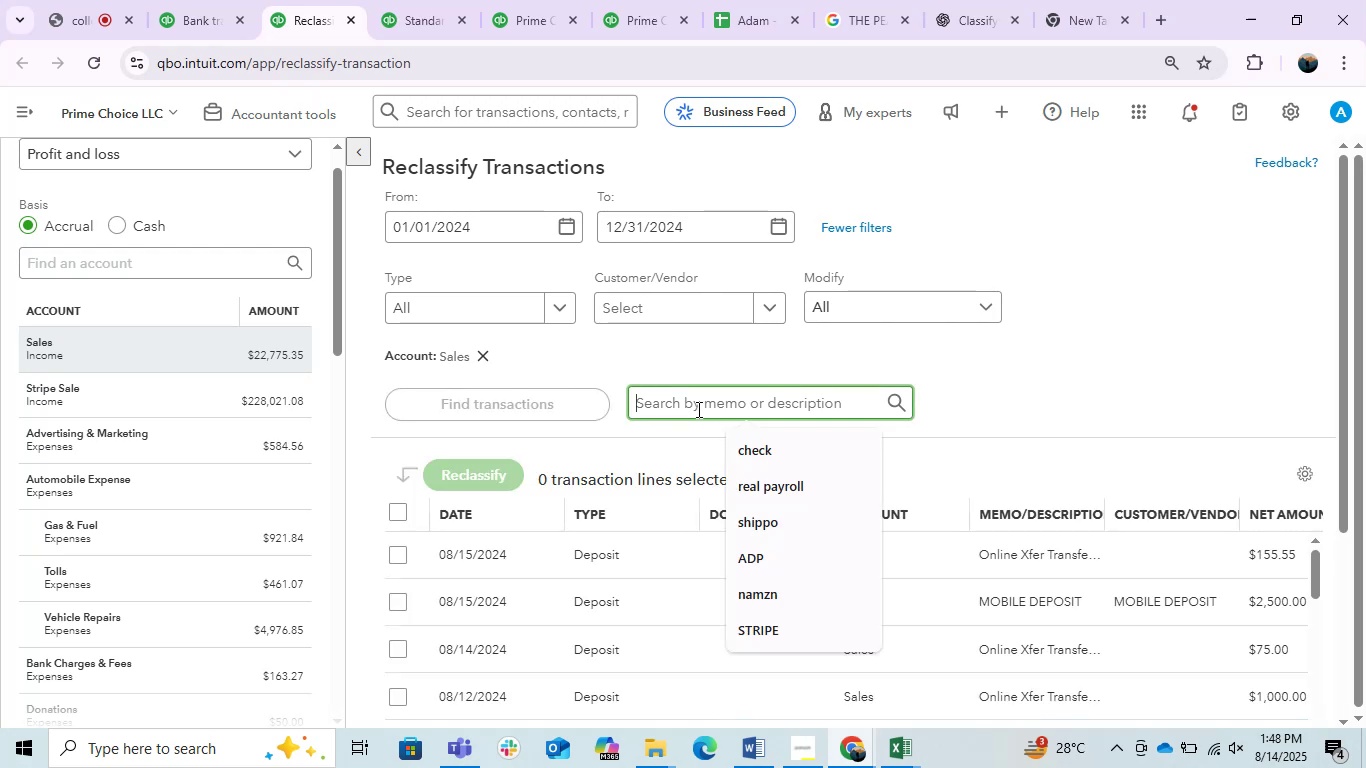 
type(ONLINE TRAB)
key(Backspace)
 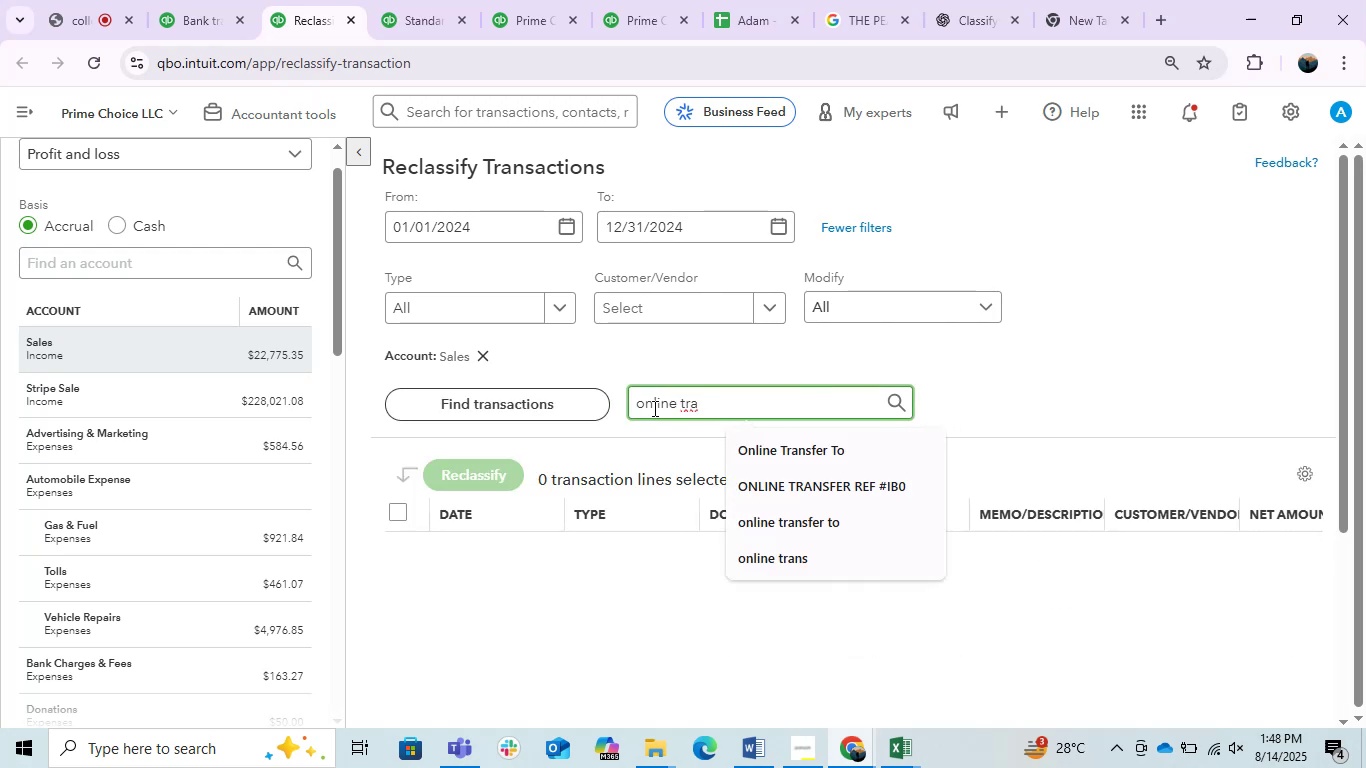 
left_click([1159, 342])
 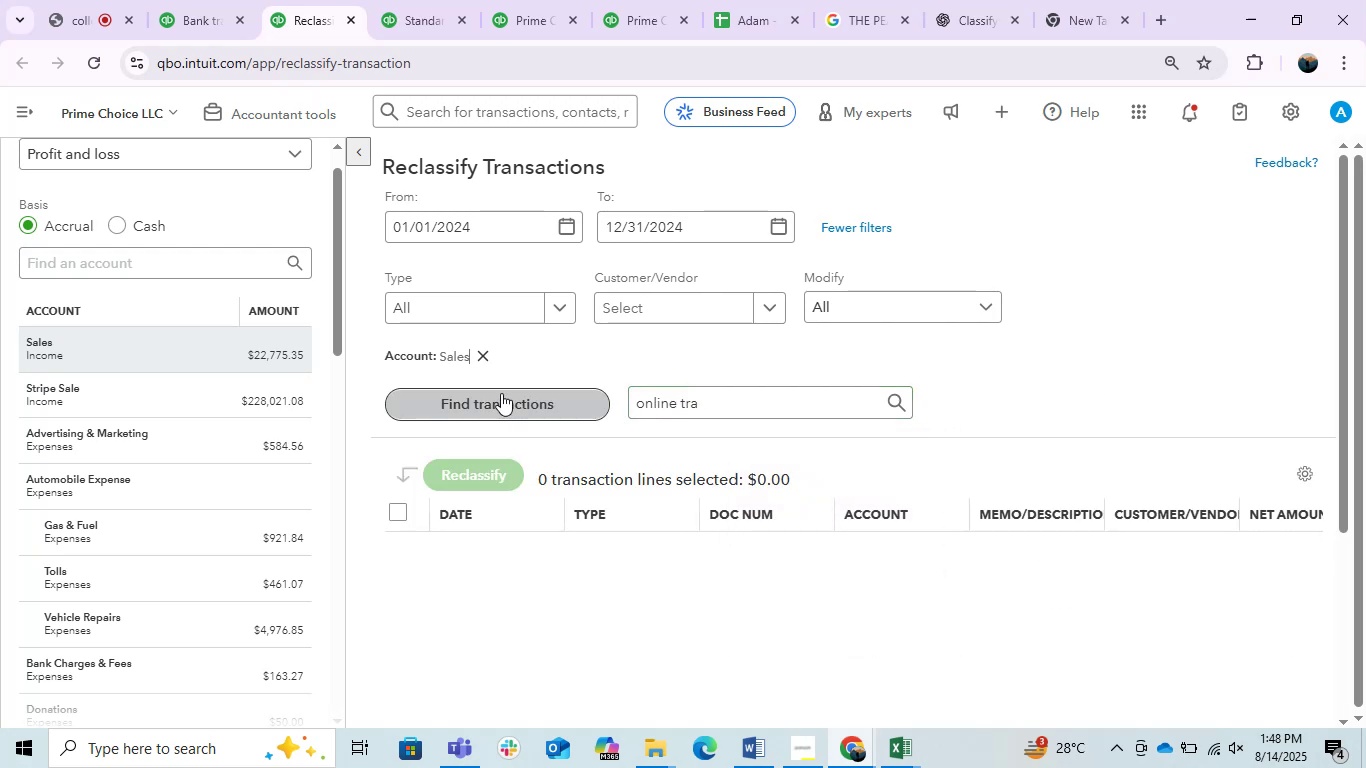 
left_click([501, 393])
 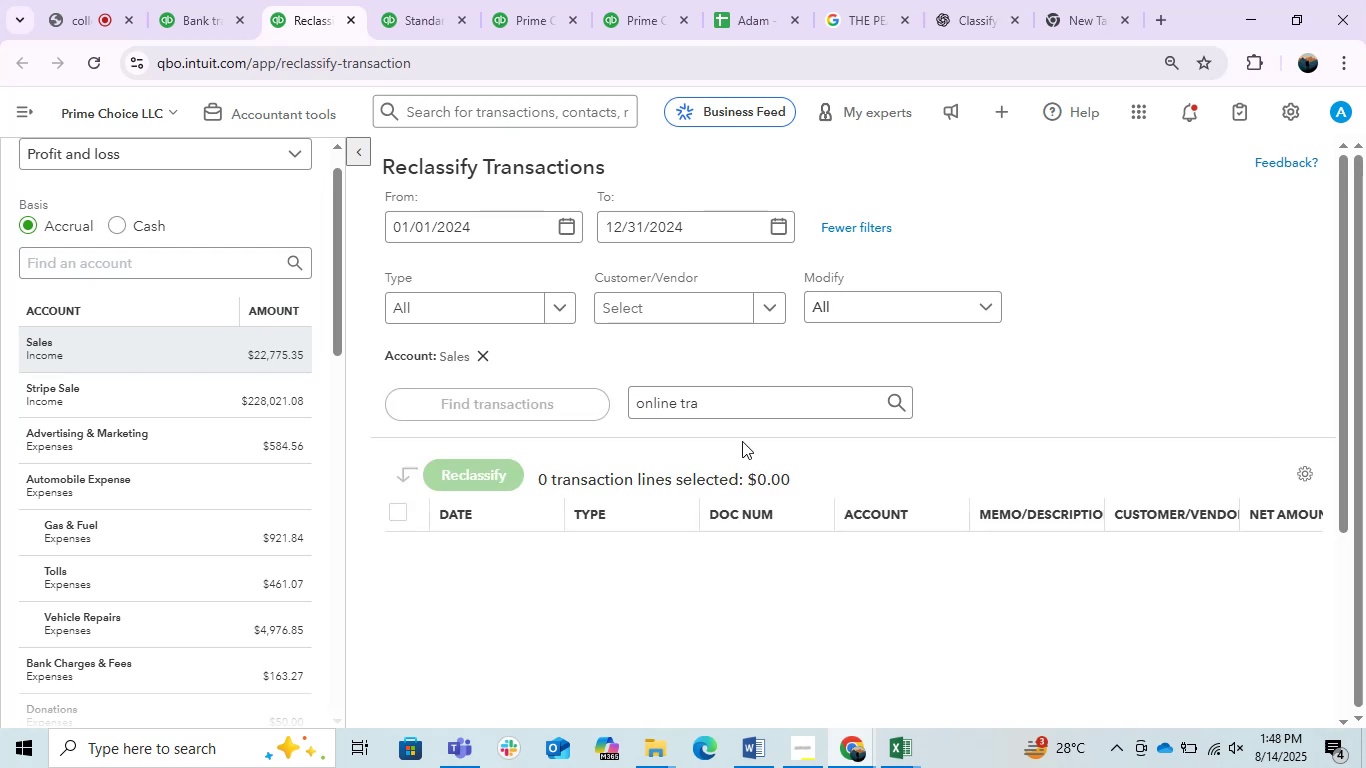 
left_click_drag(start_coordinate=[713, 406], to_coordinate=[593, 392])
 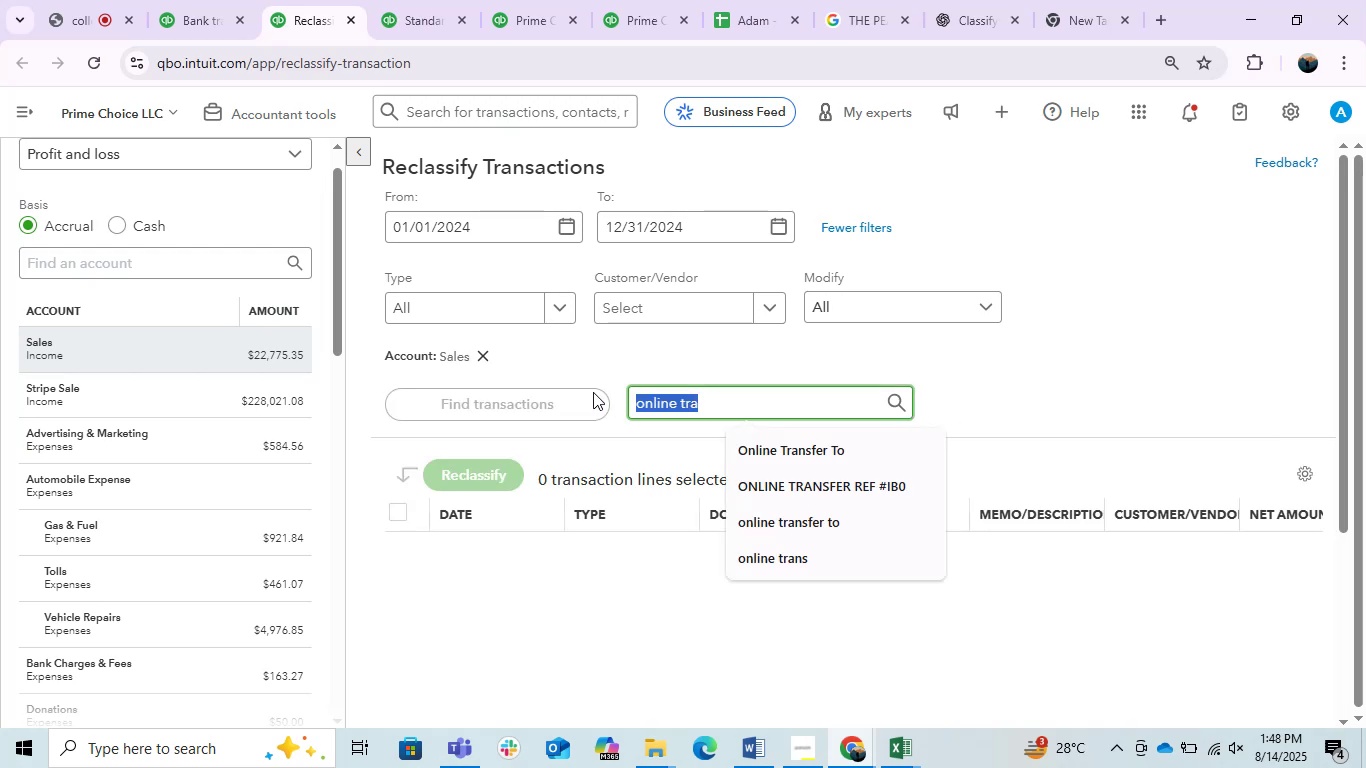 
type(FR)
key(Backspace)
key(Backspace)
key(Backspace)
key(Backspace)
type(TRANSFER F)
 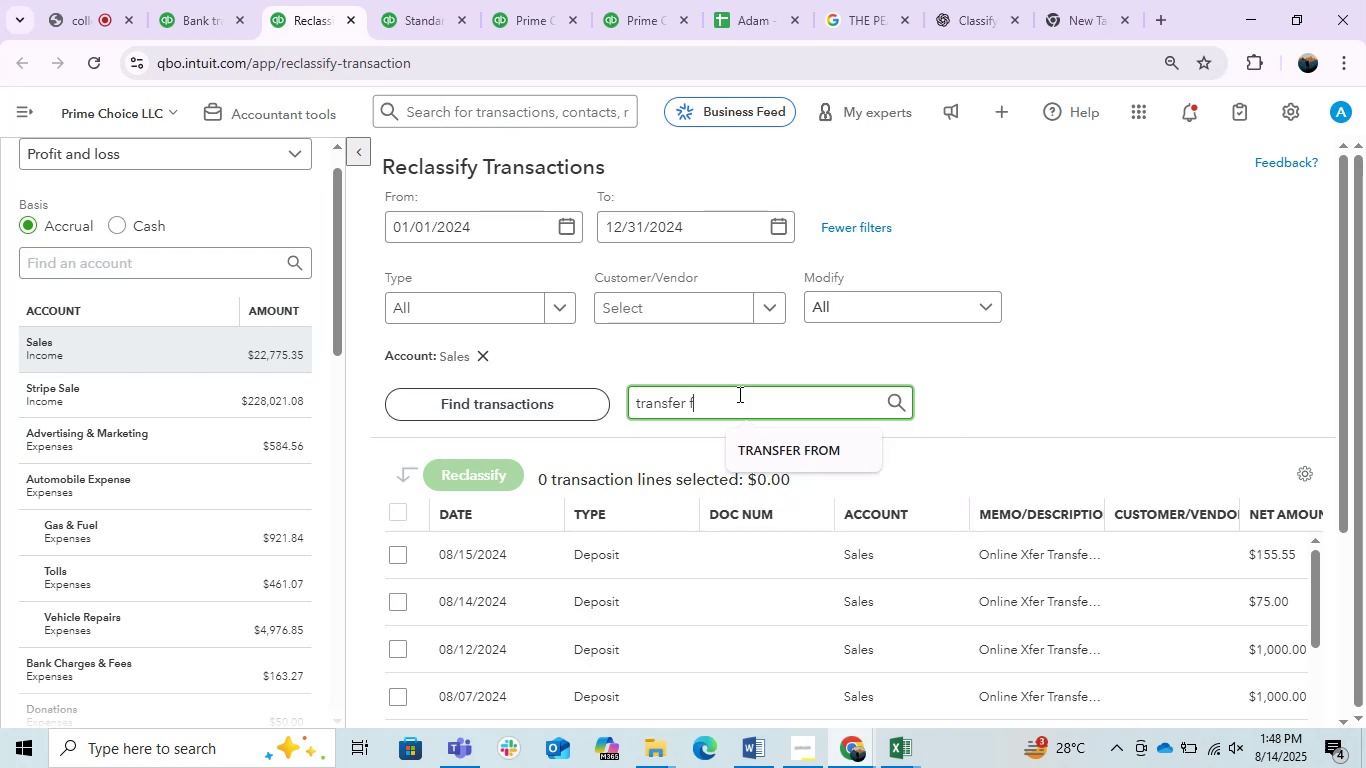 
left_click([969, 360])
 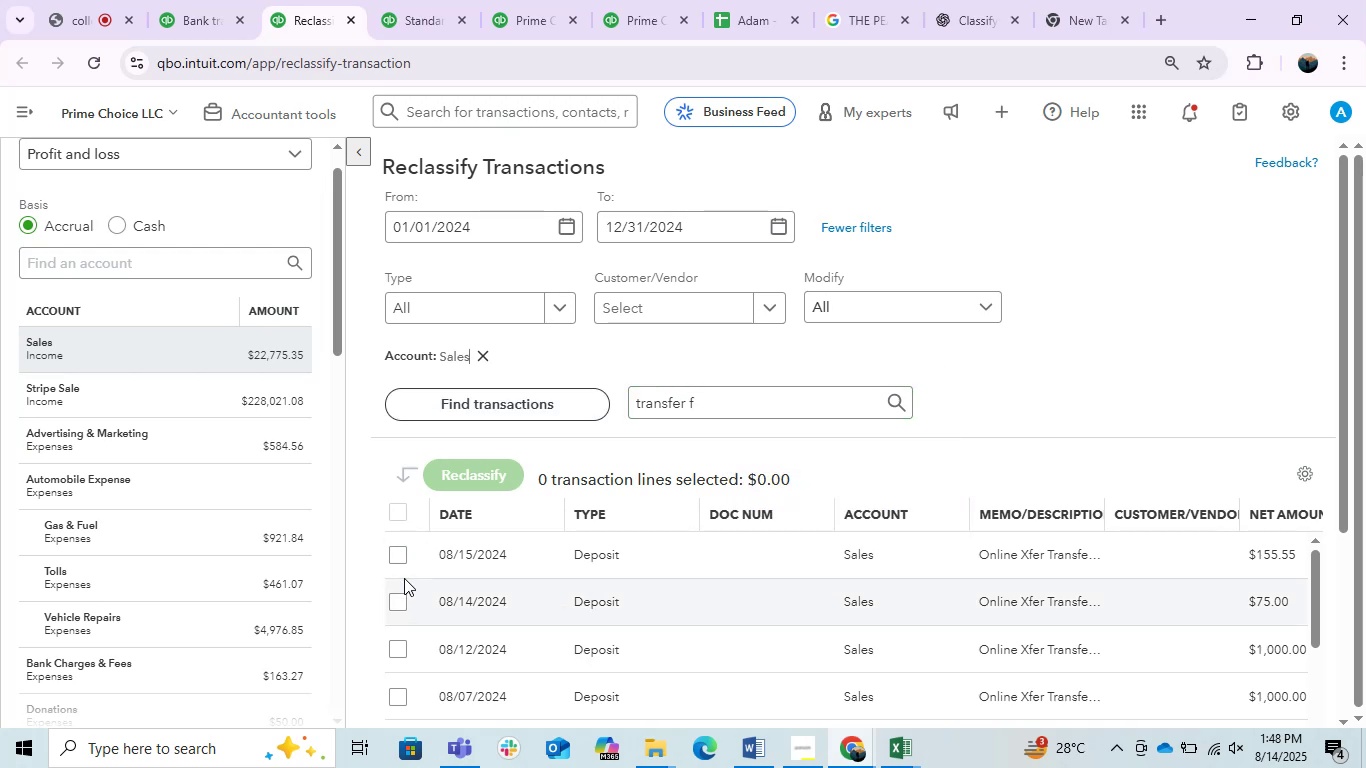 
left_click([402, 554])
 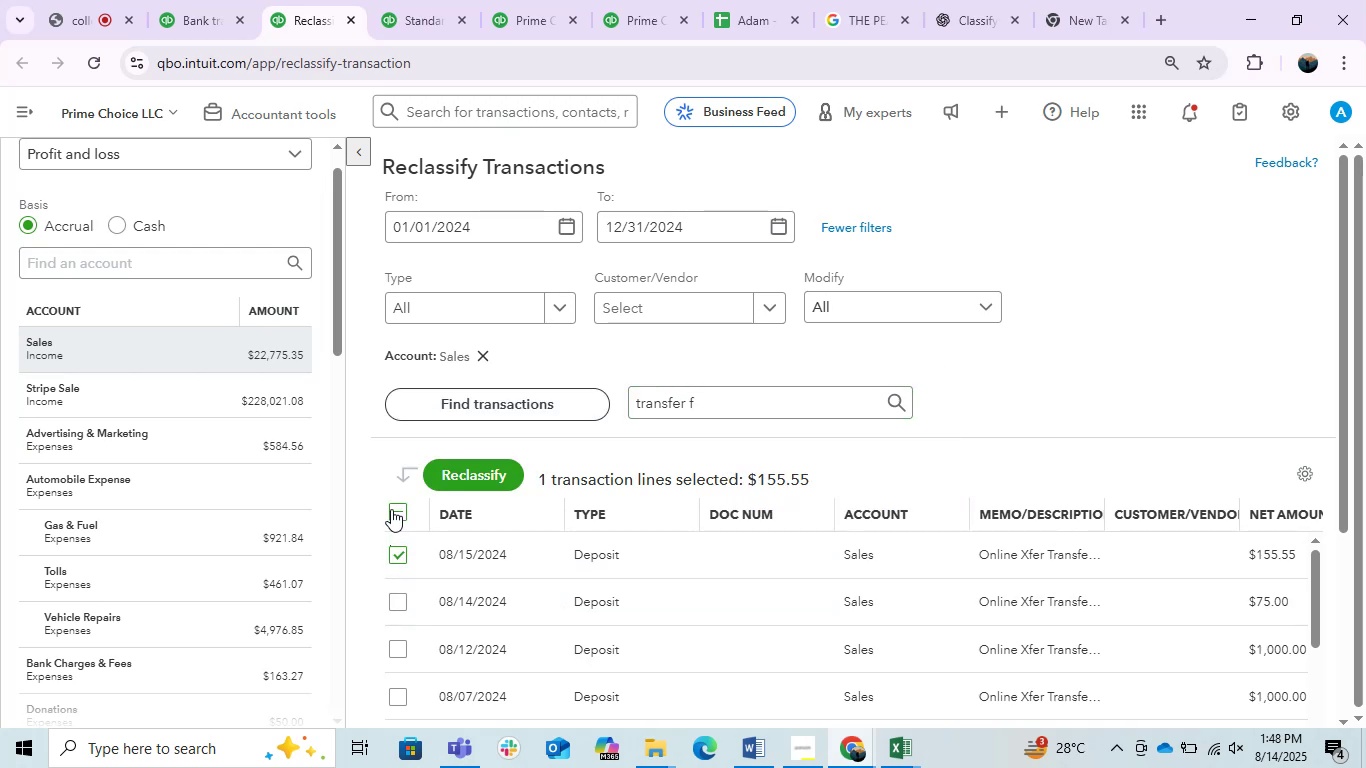 
double_click([391, 509])
 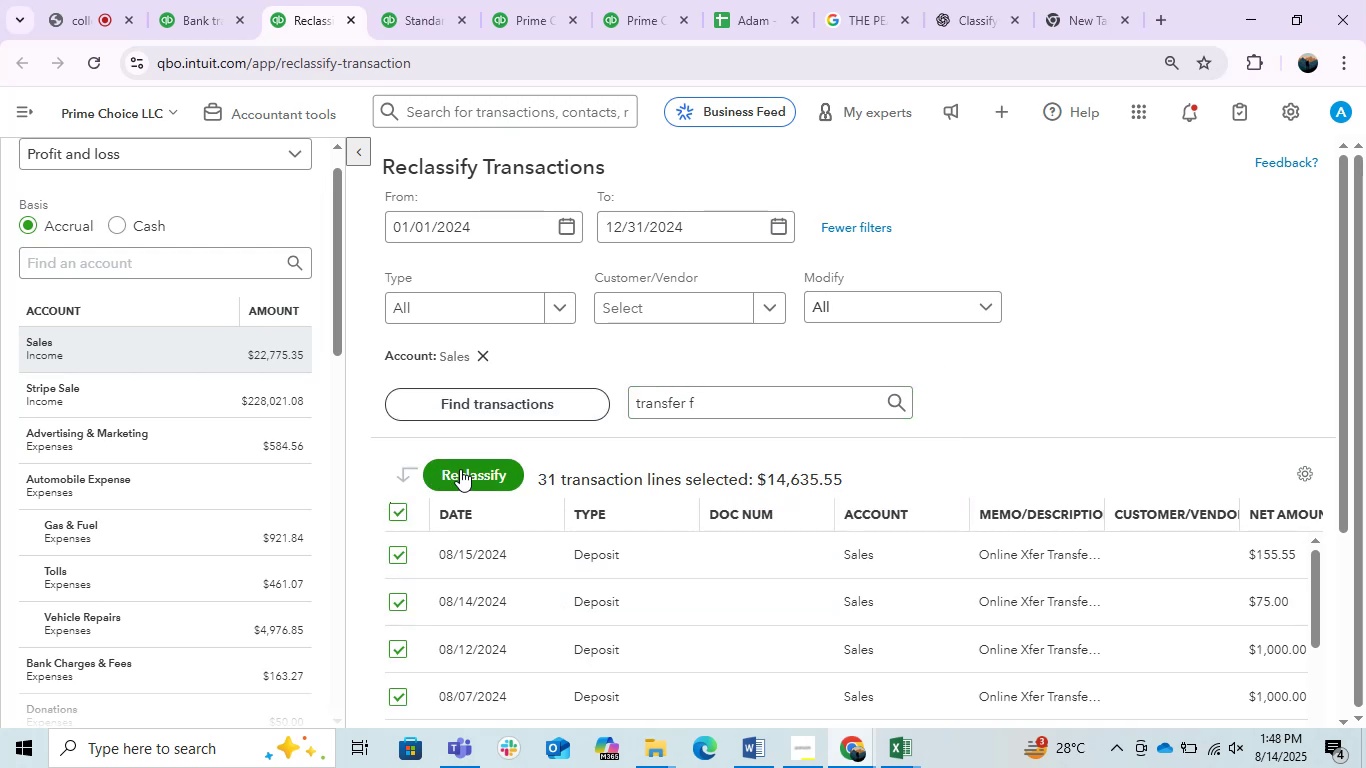 
left_click([460, 469])
 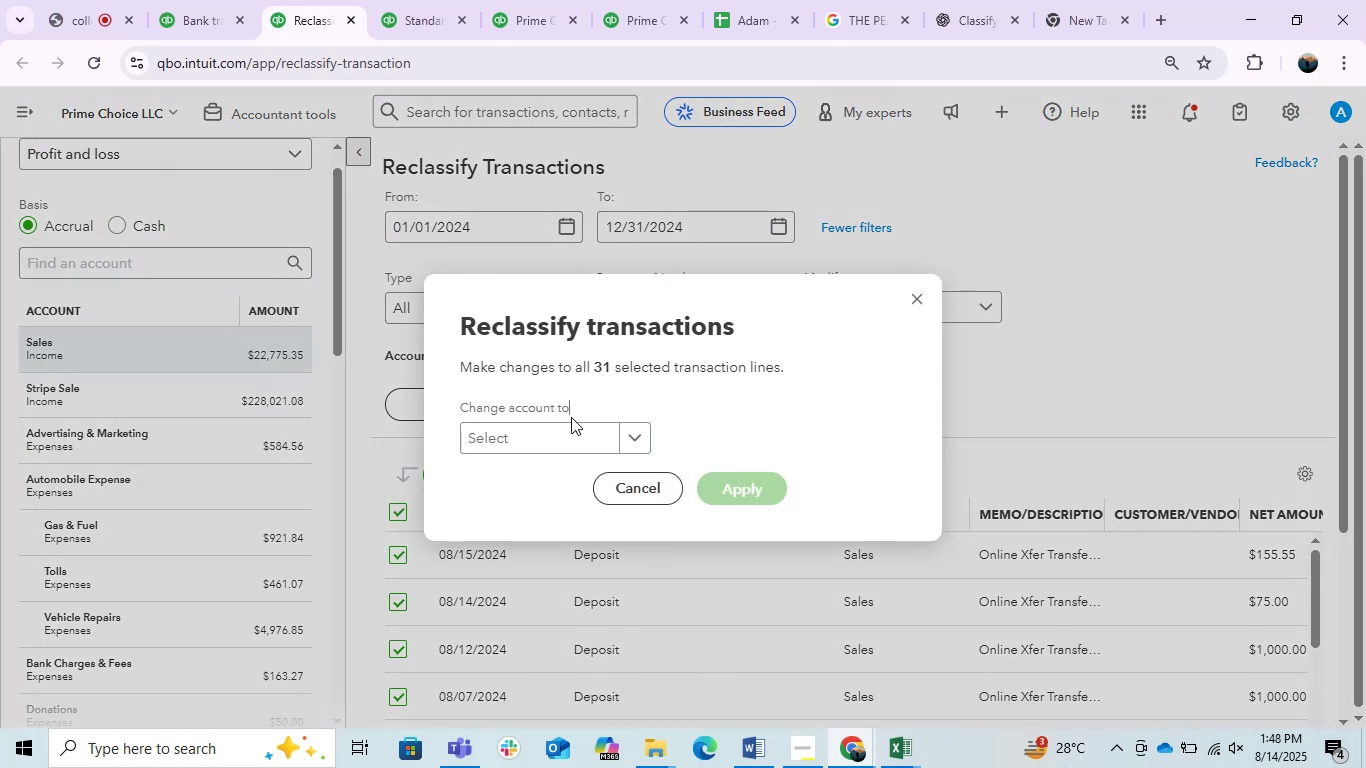 
double_click([544, 453])
 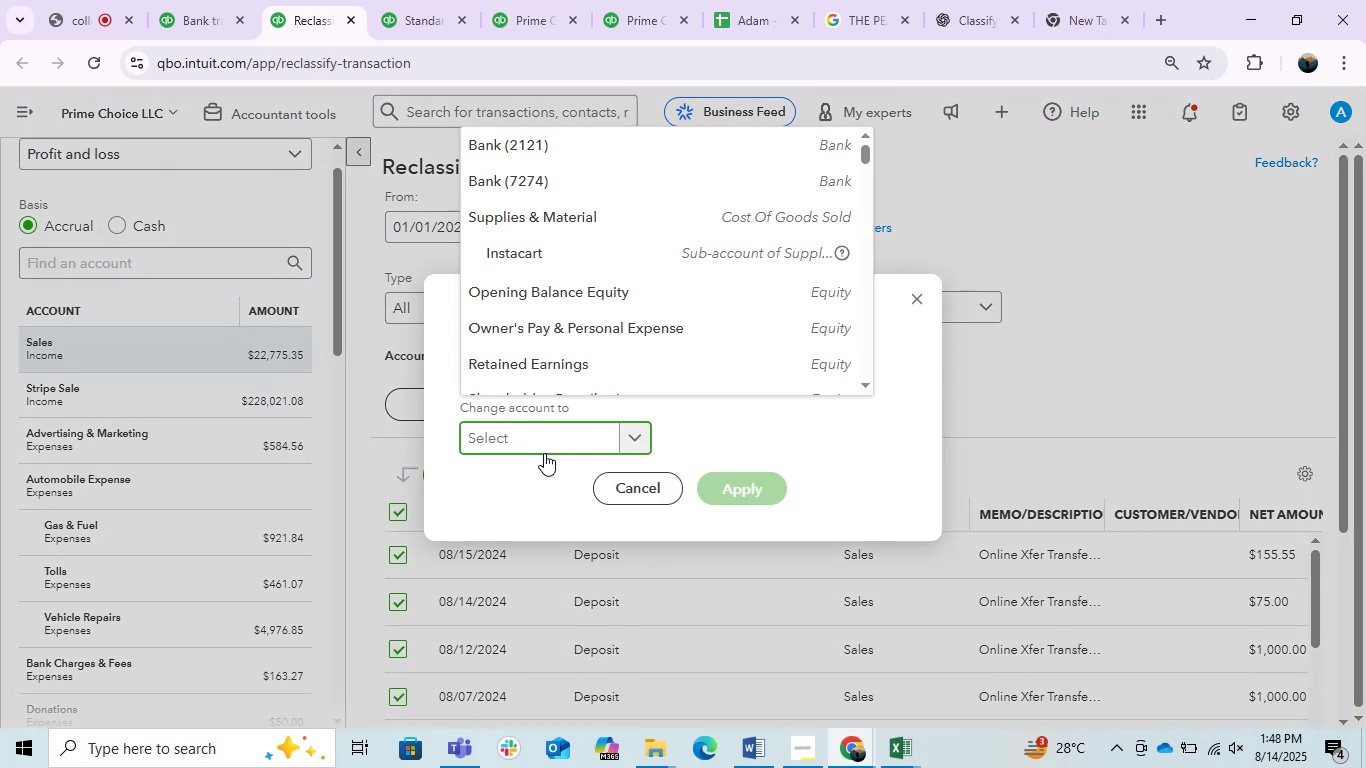 
type(OWNER)
 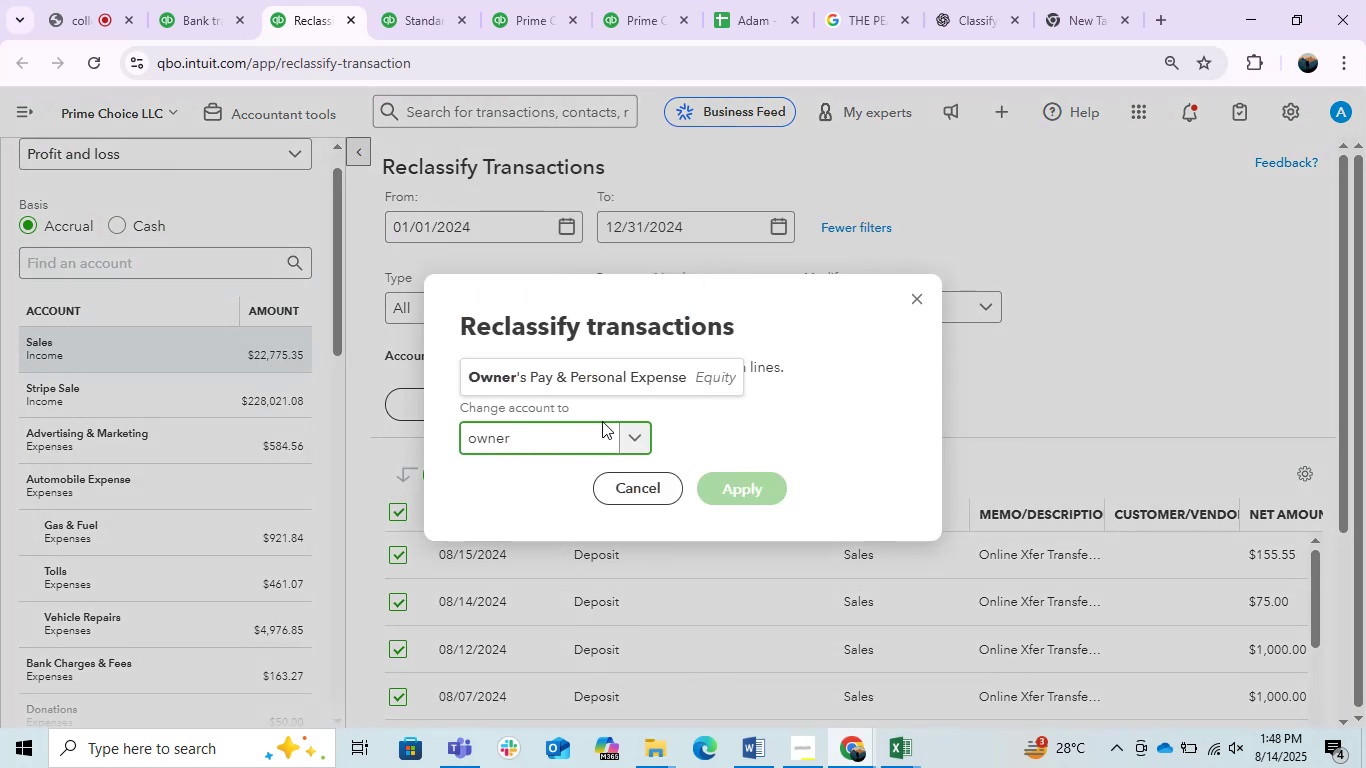 
left_click([609, 381])
 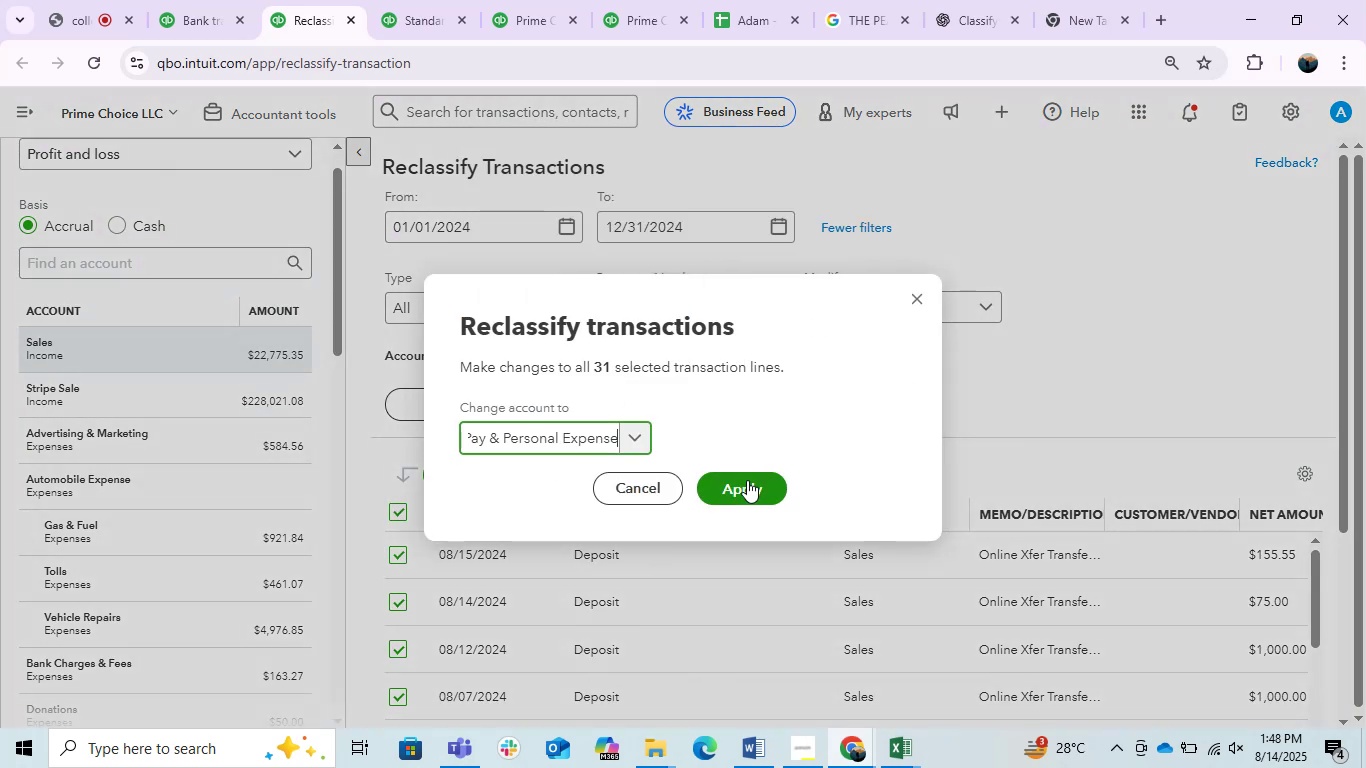 
left_click([742, 484])
 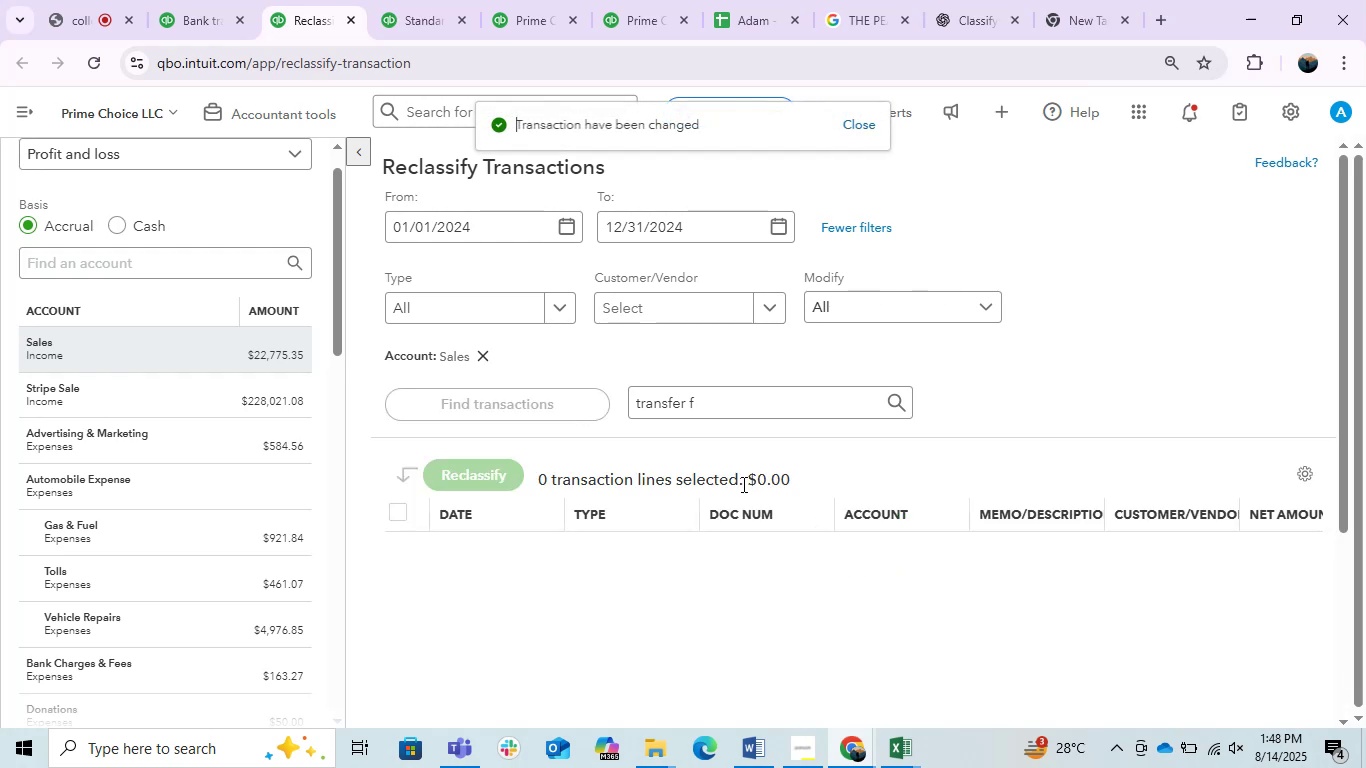 
wait(9.53)
 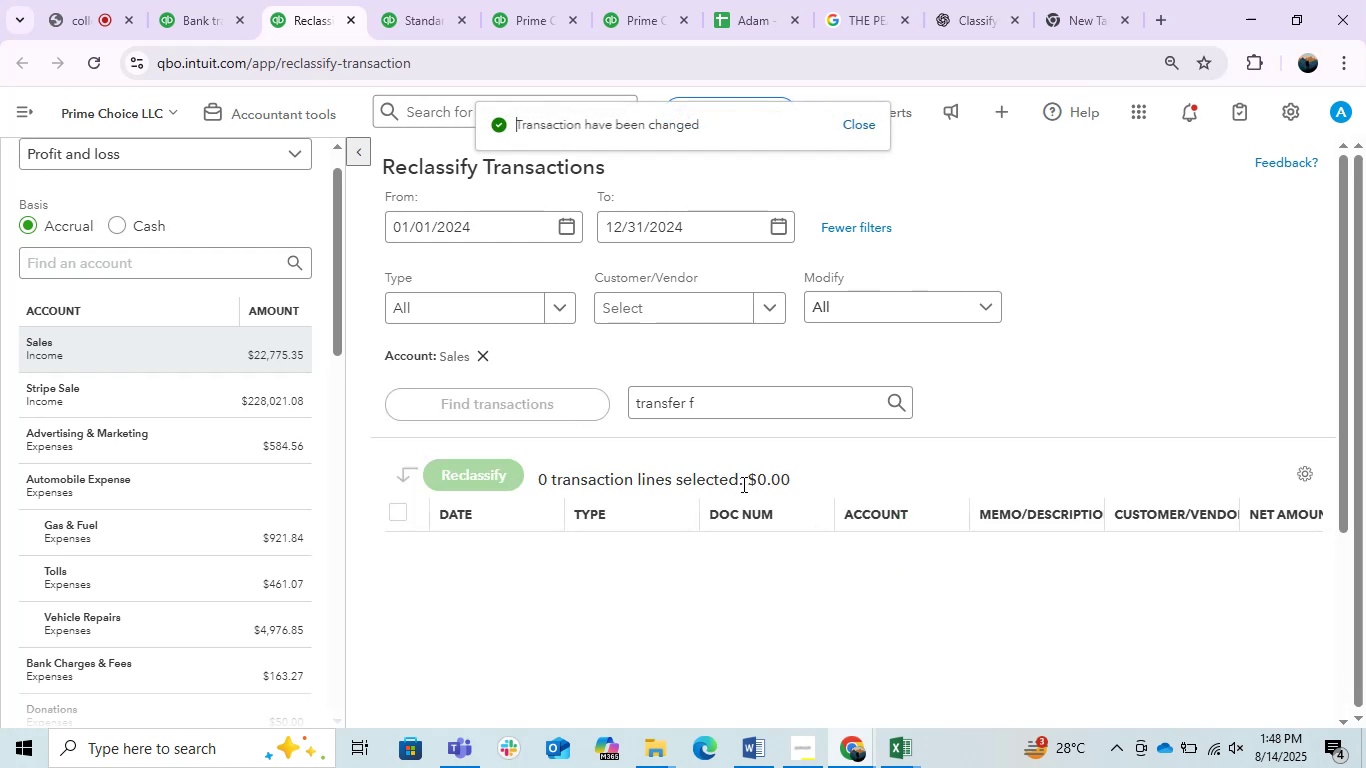 
scroll: coordinate [640, 520], scroll_direction: down, amount: 9.0
 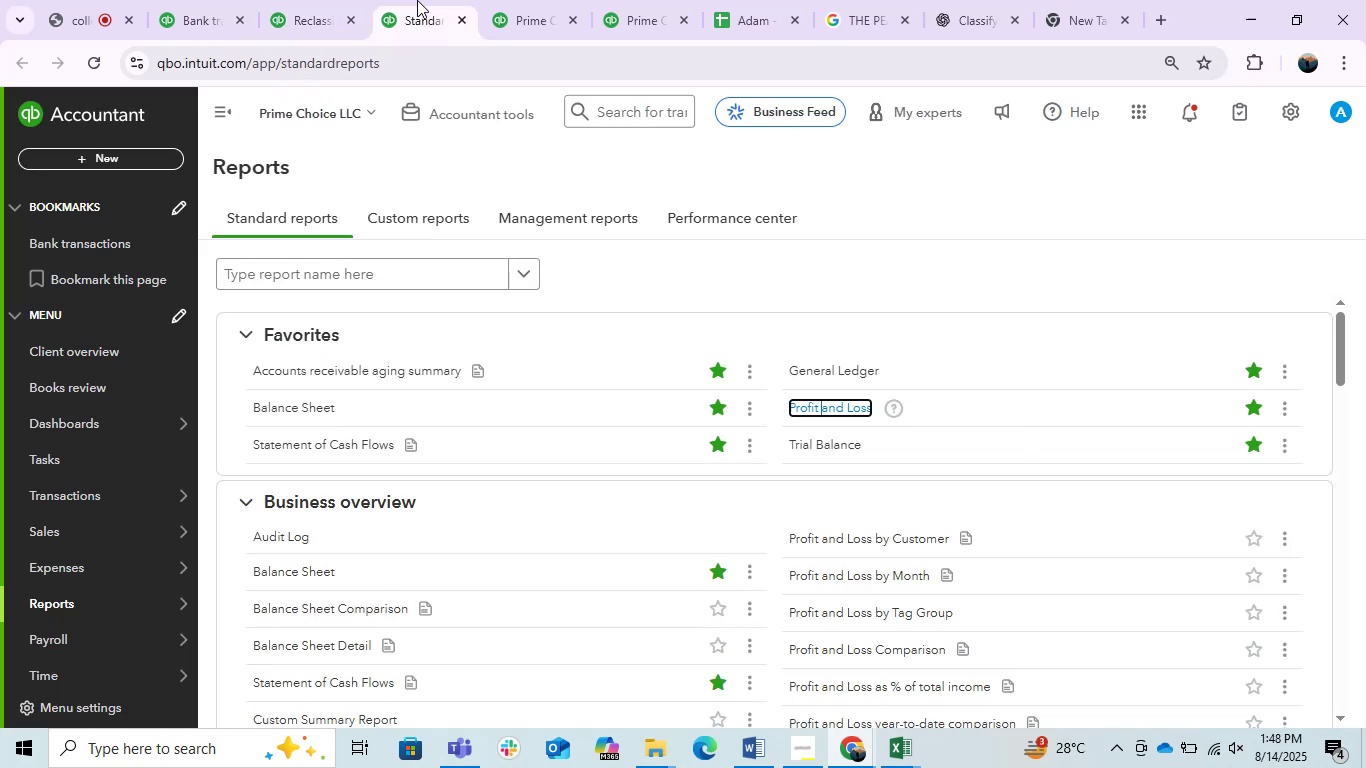 
double_click([535, 0])
 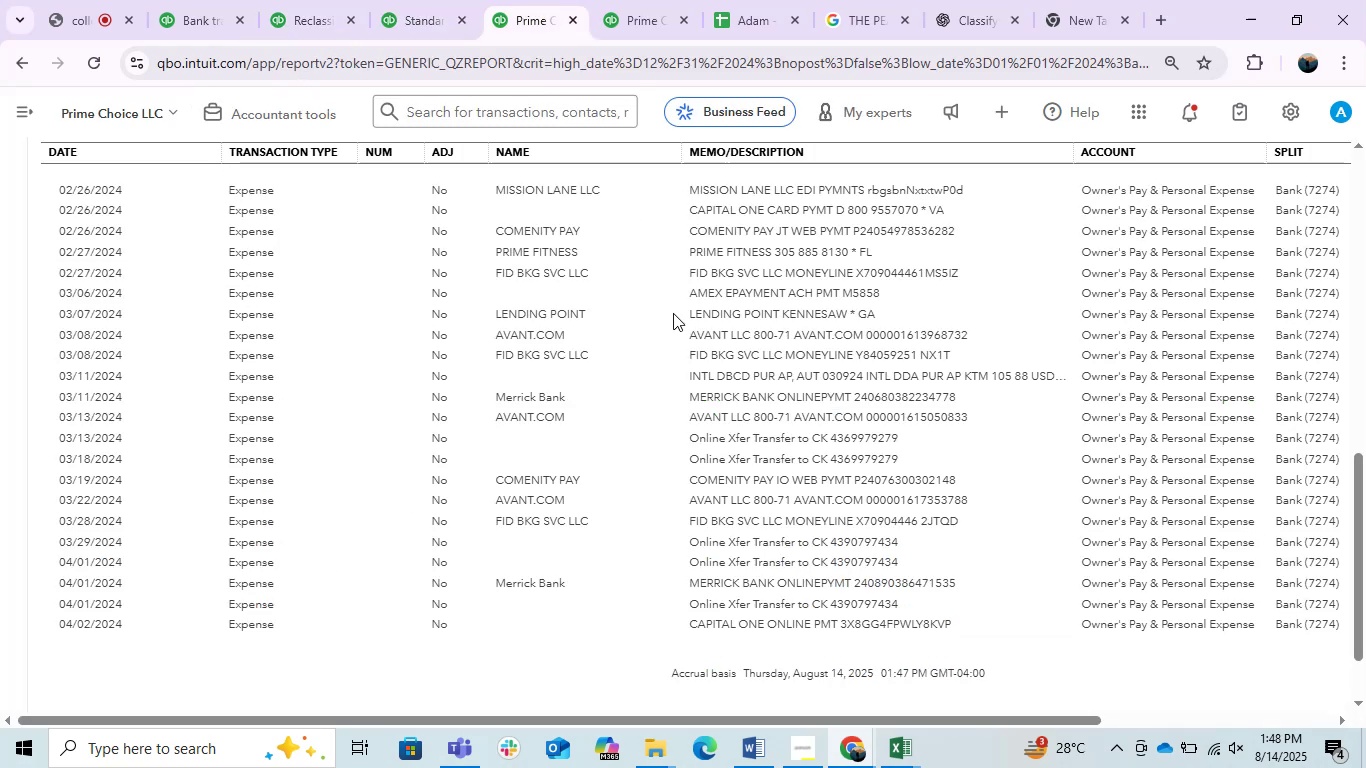 
scroll: coordinate [762, 370], scroll_direction: up, amount: 5.0
 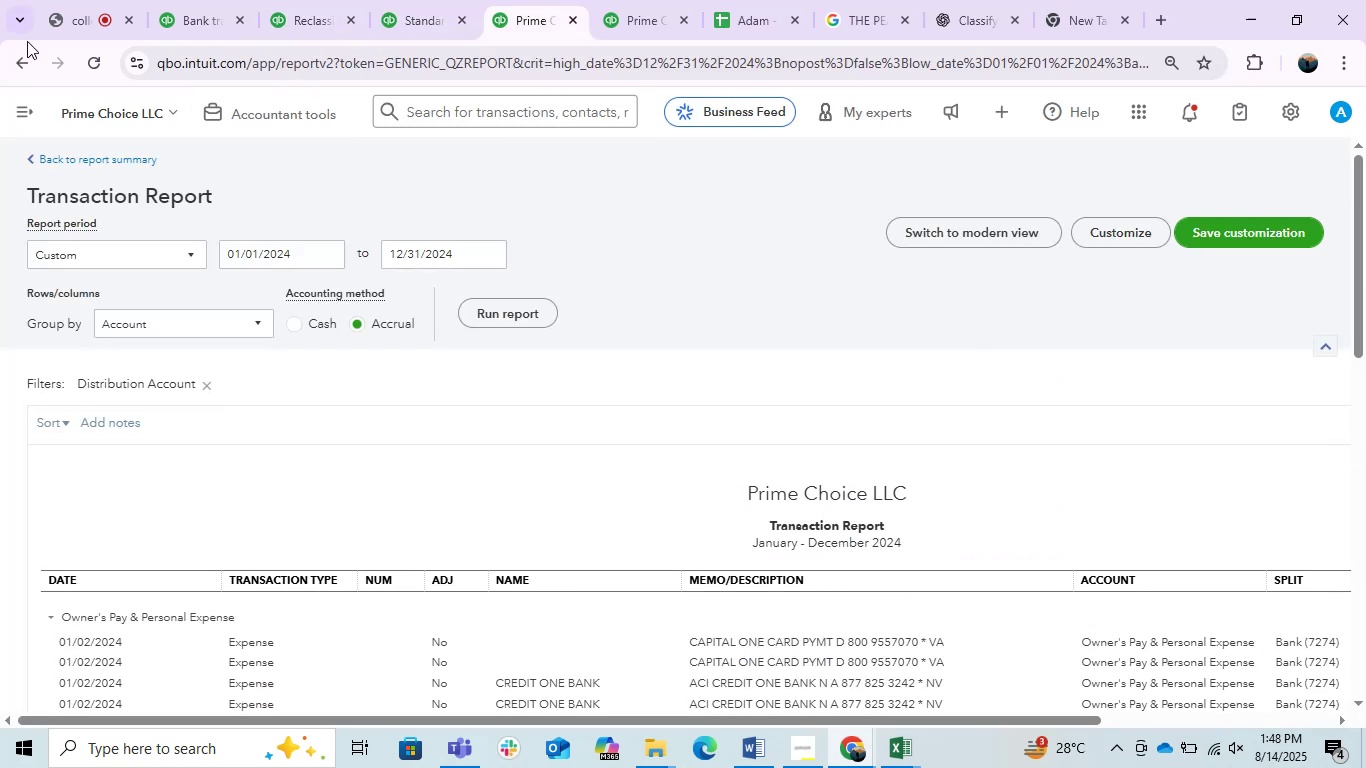 
left_click([10, 74])
 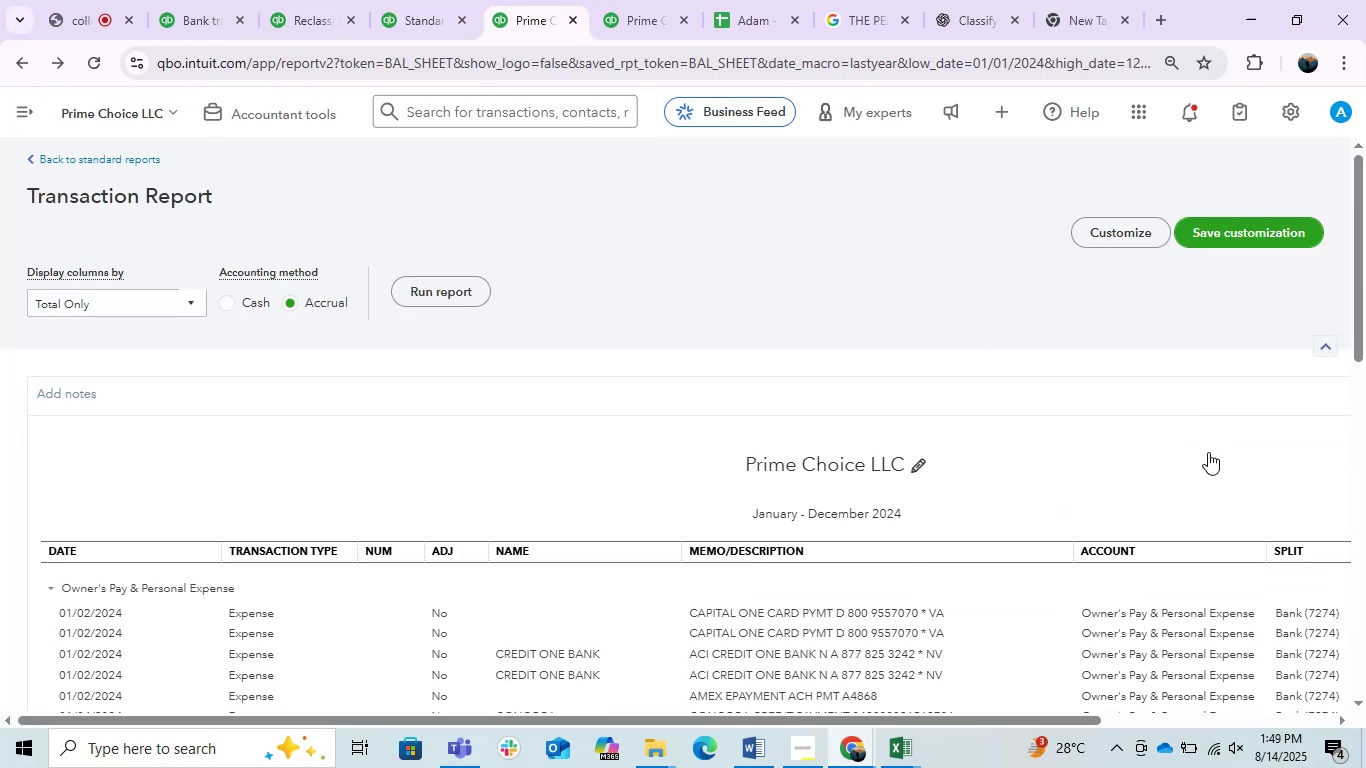 
scroll: coordinate [1112, 442], scroll_direction: up, amount: 4.0
 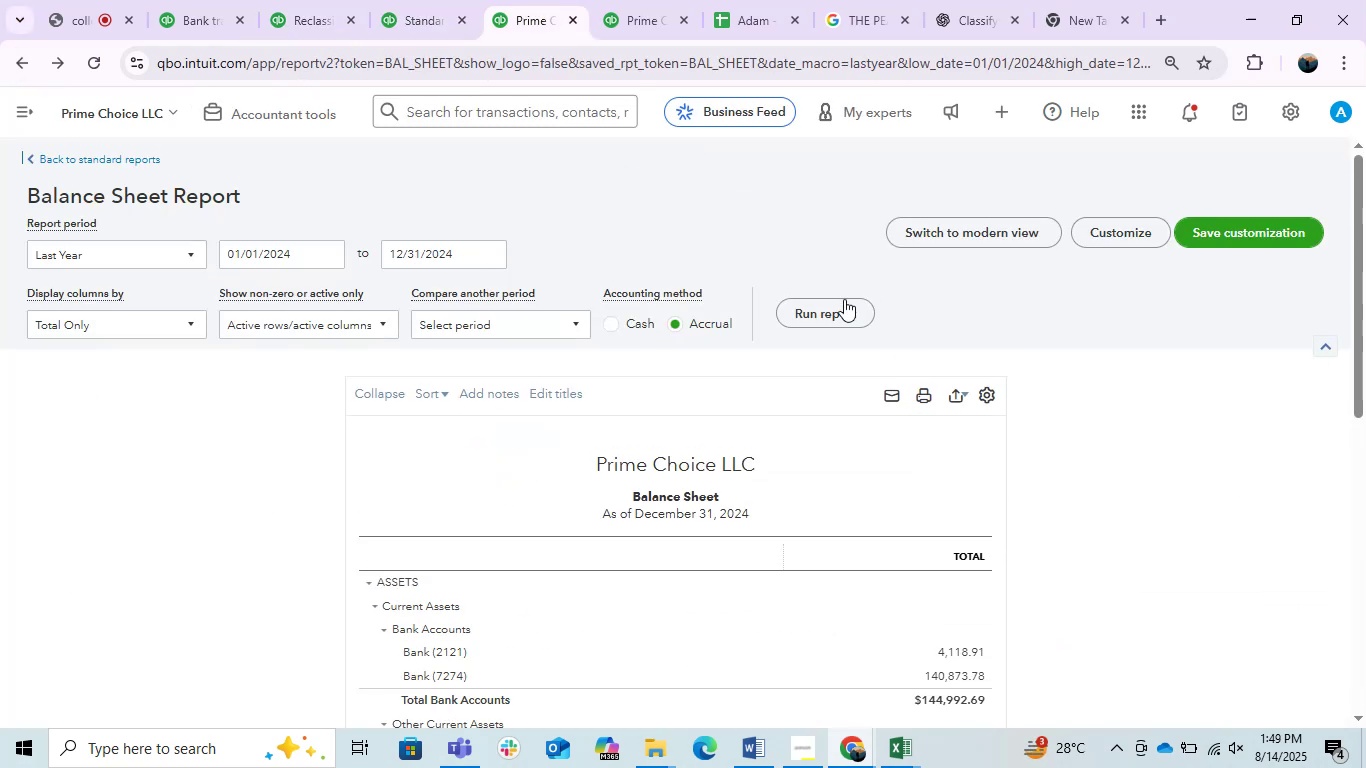 
double_click([828, 314])
 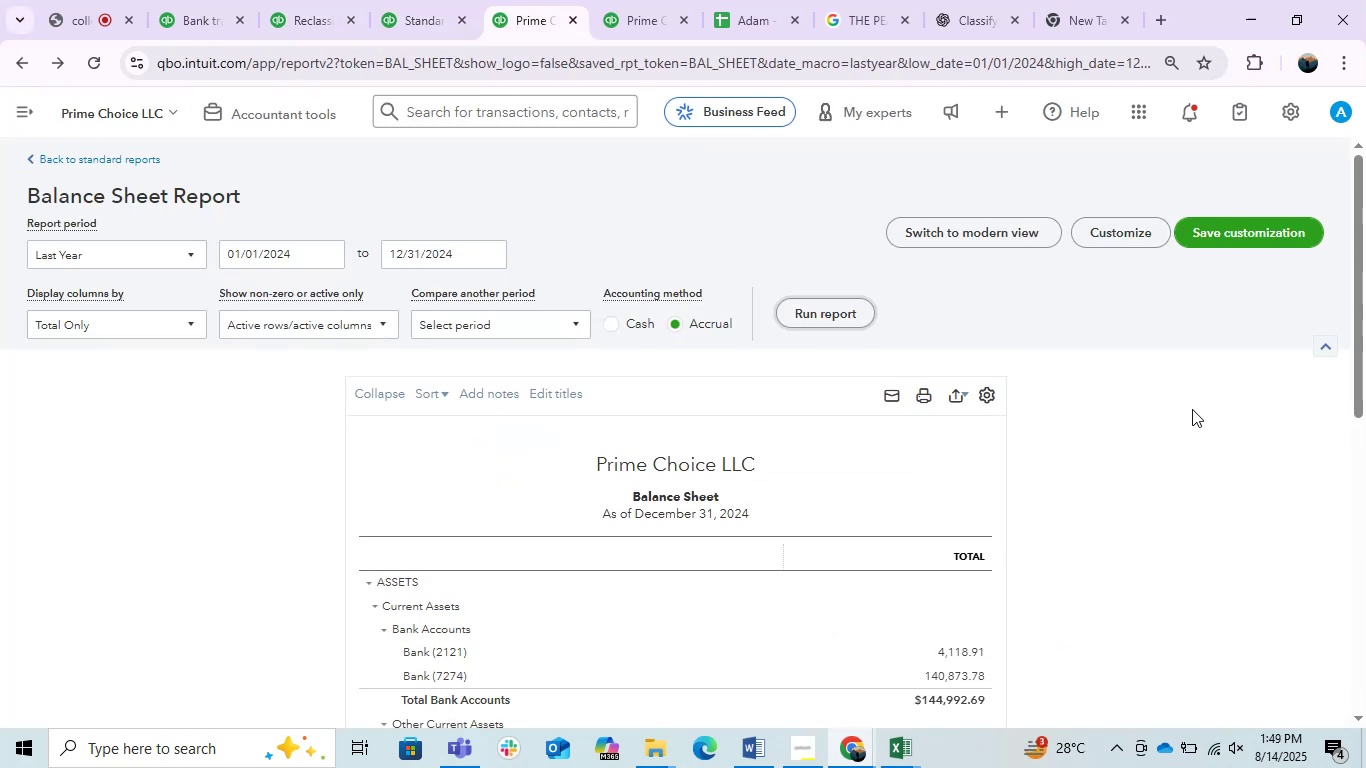 
scroll: coordinate [1192, 409], scroll_direction: down, amount: 4.0
 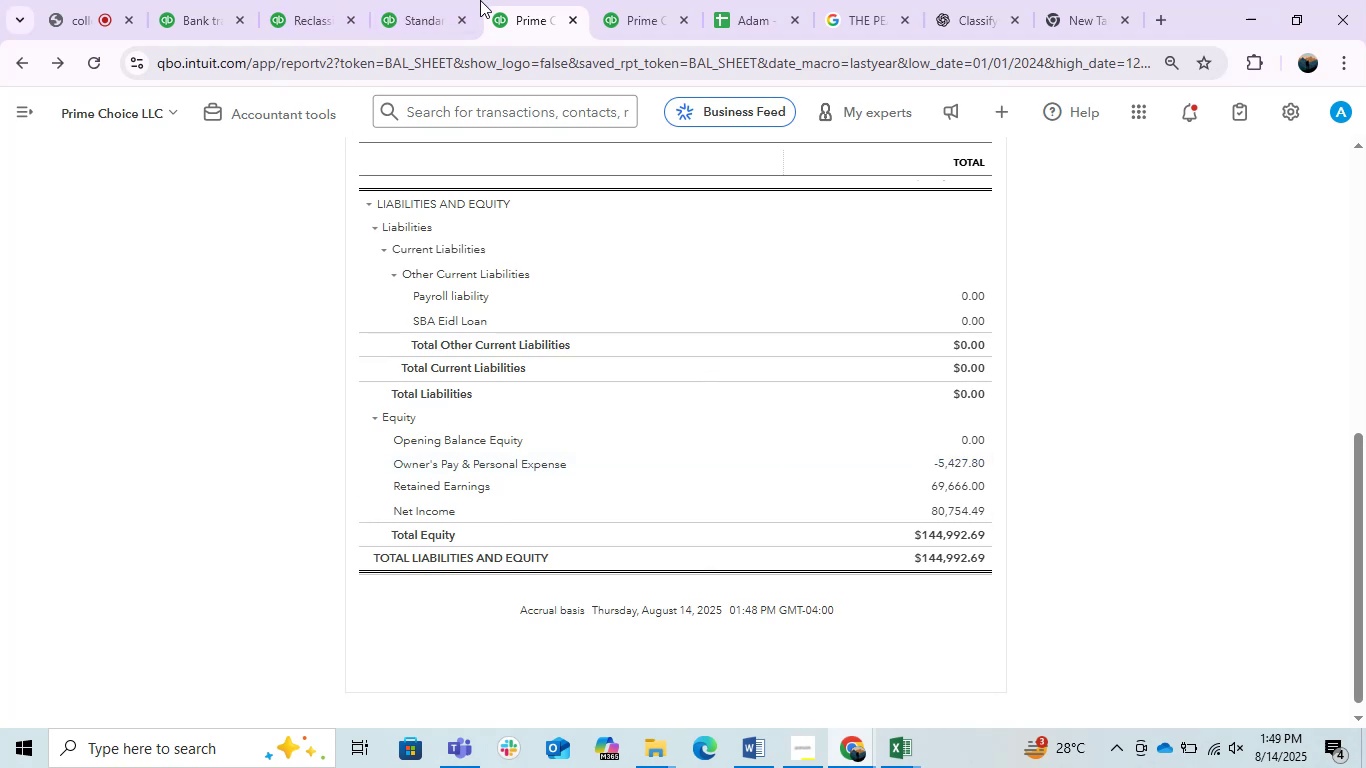 
wait(7.46)
 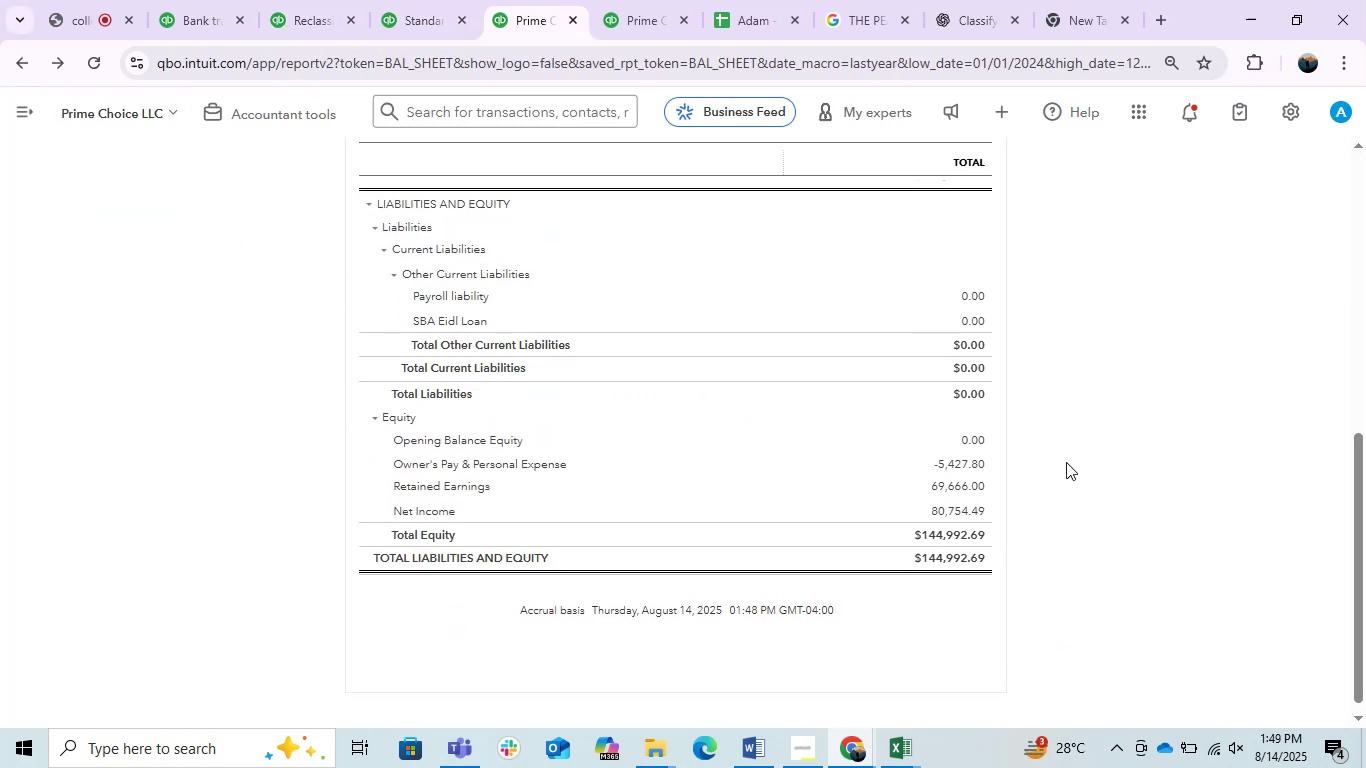 
left_click([277, 0])
 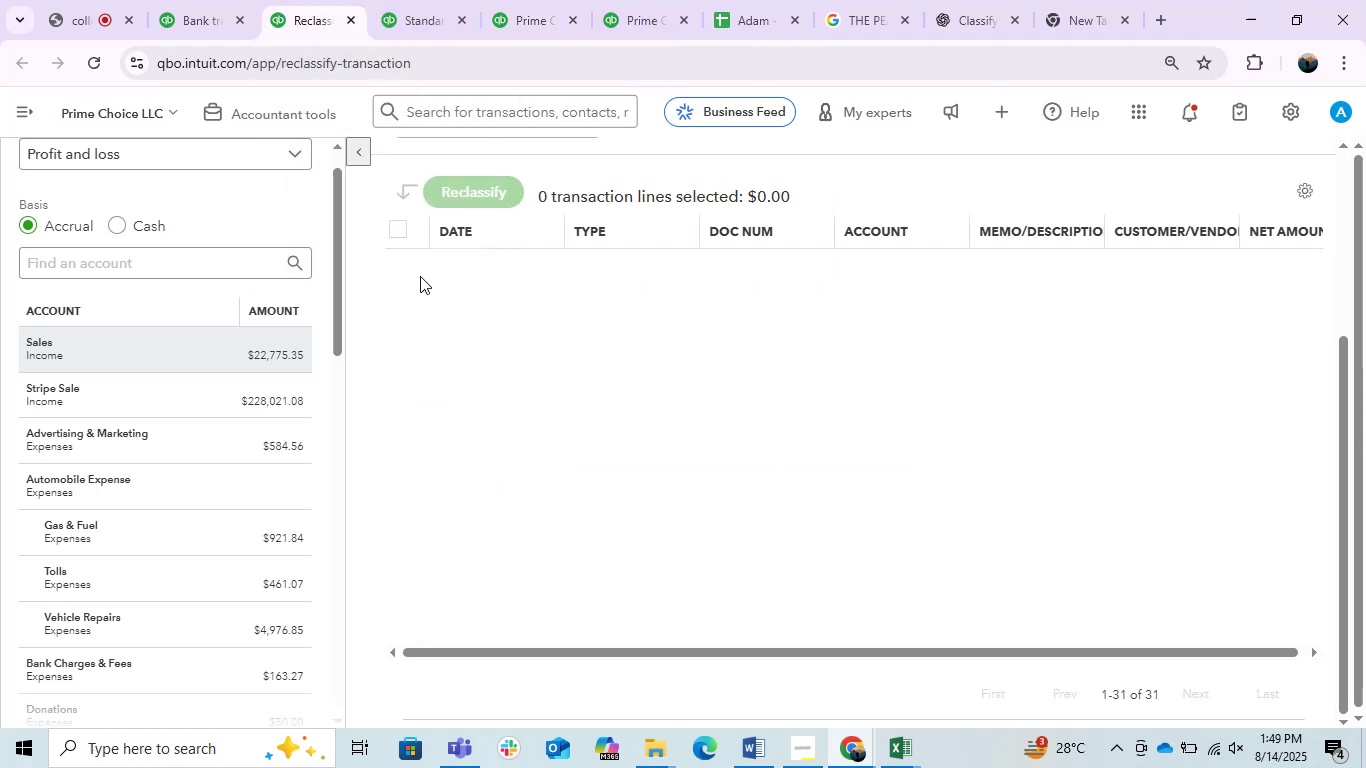 
scroll: coordinate [537, 399], scroll_direction: up, amount: 4.0
 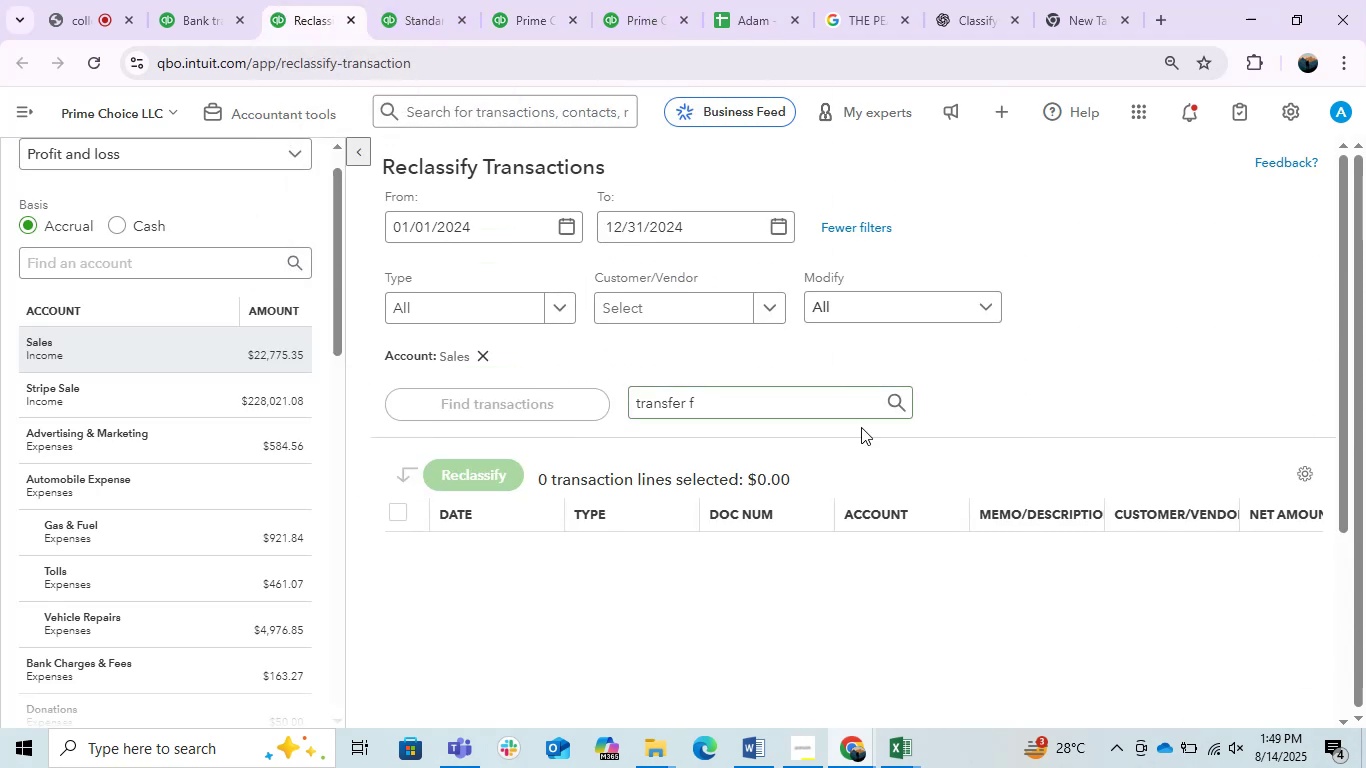 
left_click([739, 402])
 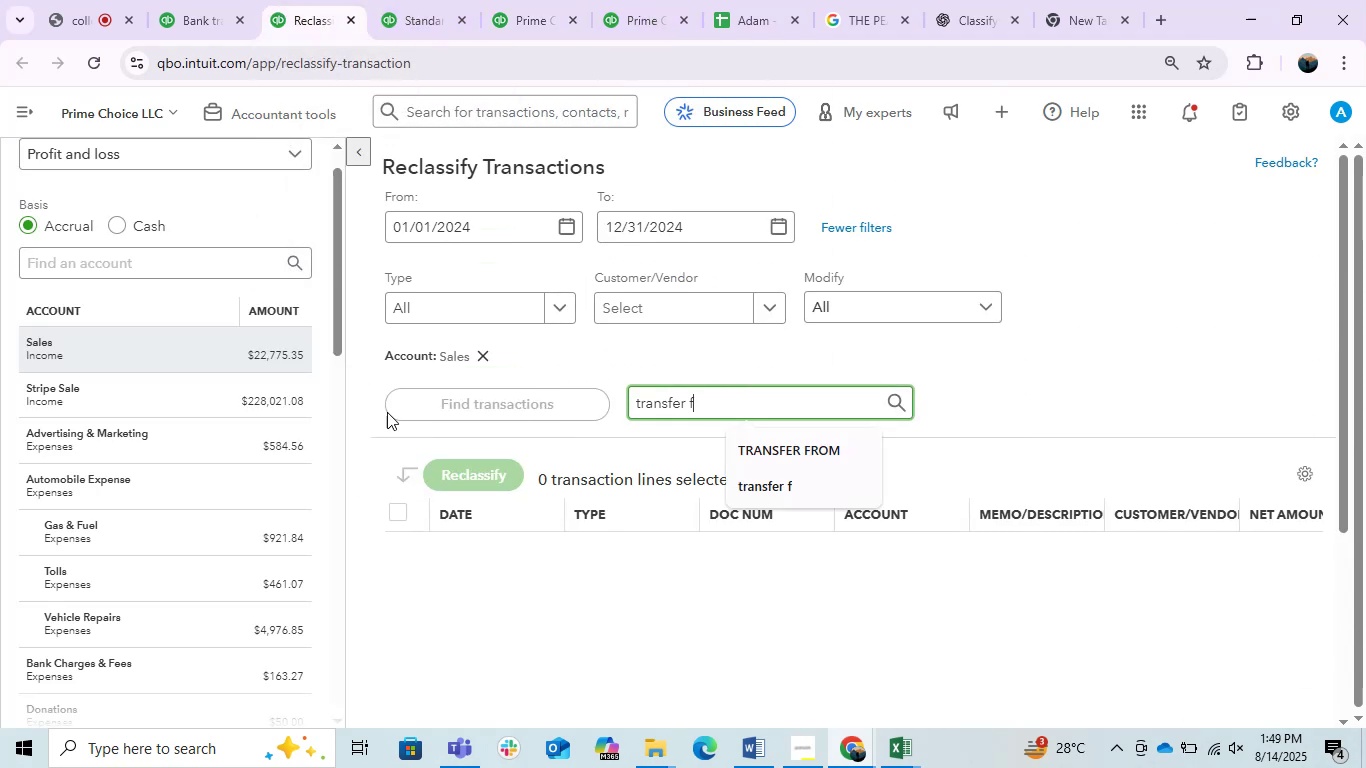 
left_click([212, 348])
 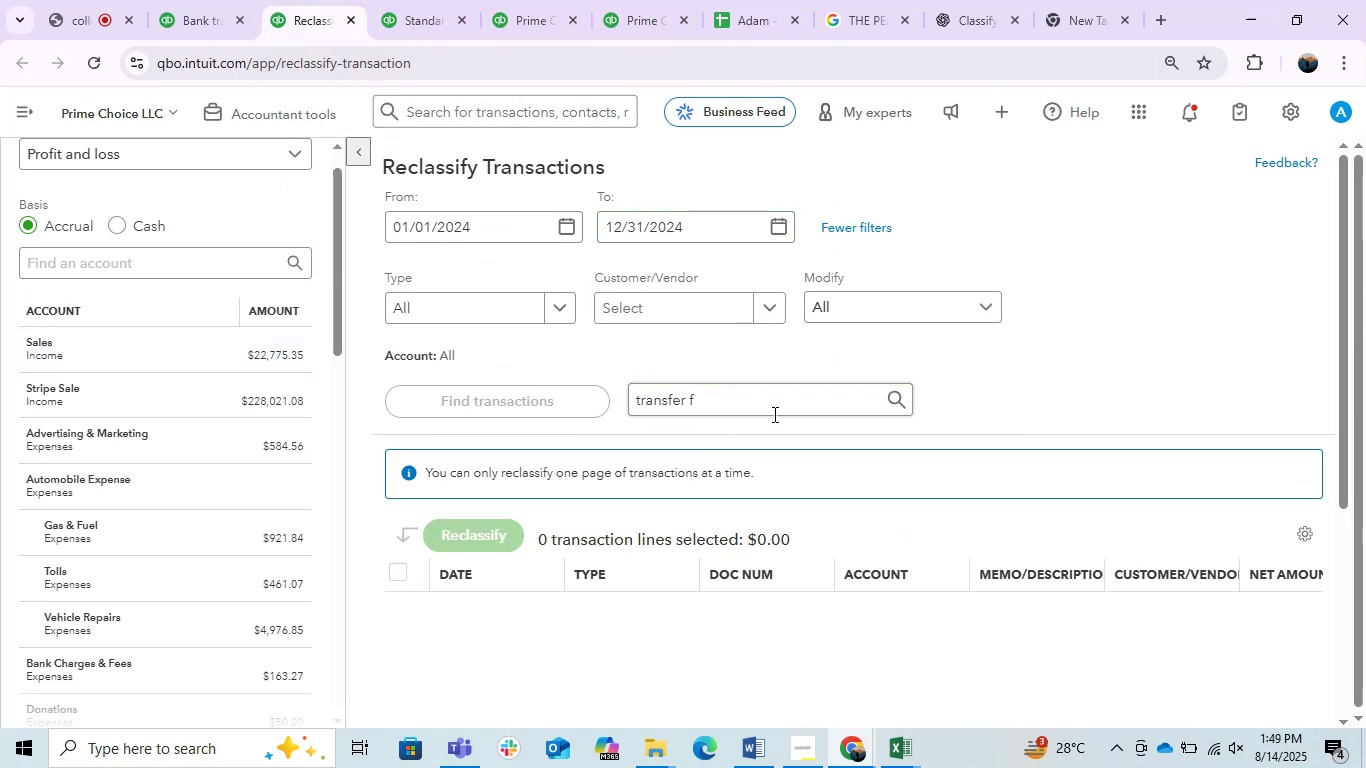 
left_click([750, 404])
 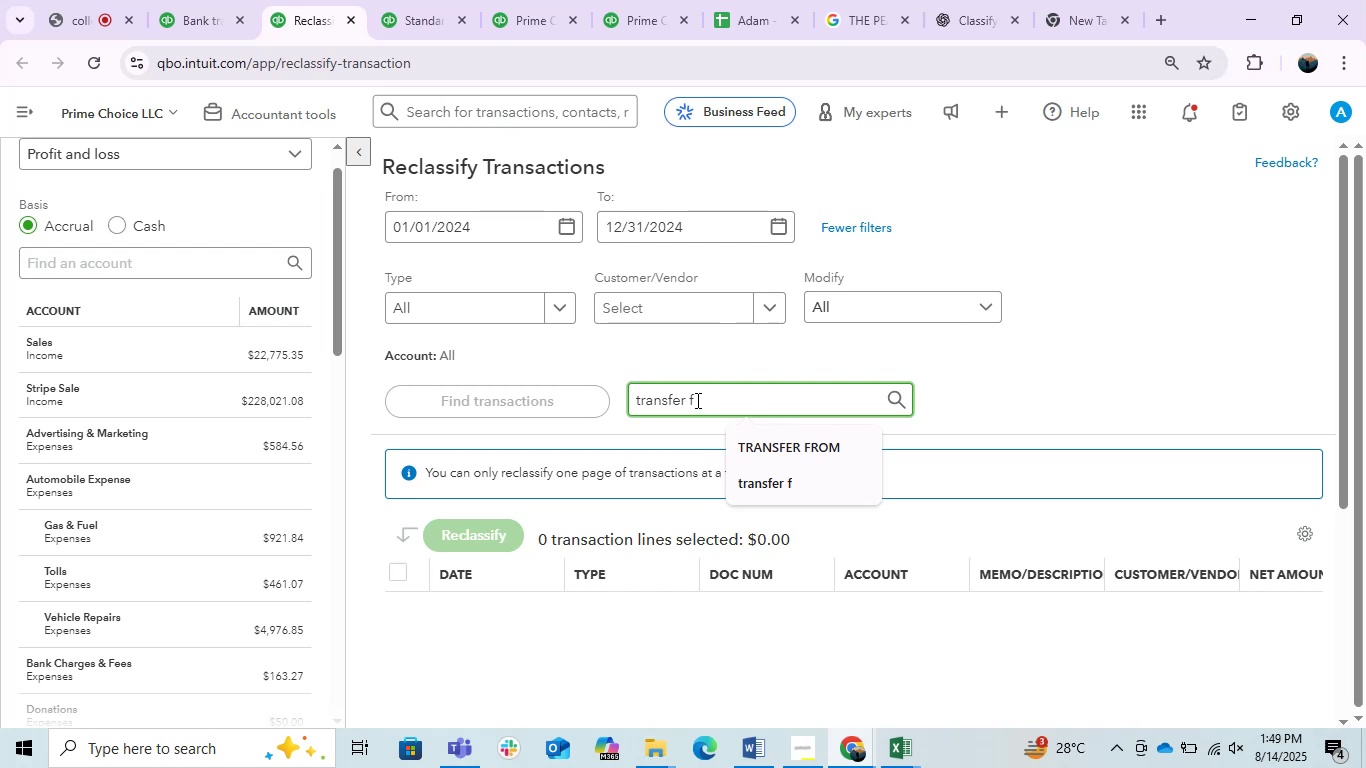 
left_click_drag(start_coordinate=[699, 400], to_coordinate=[691, 400])
 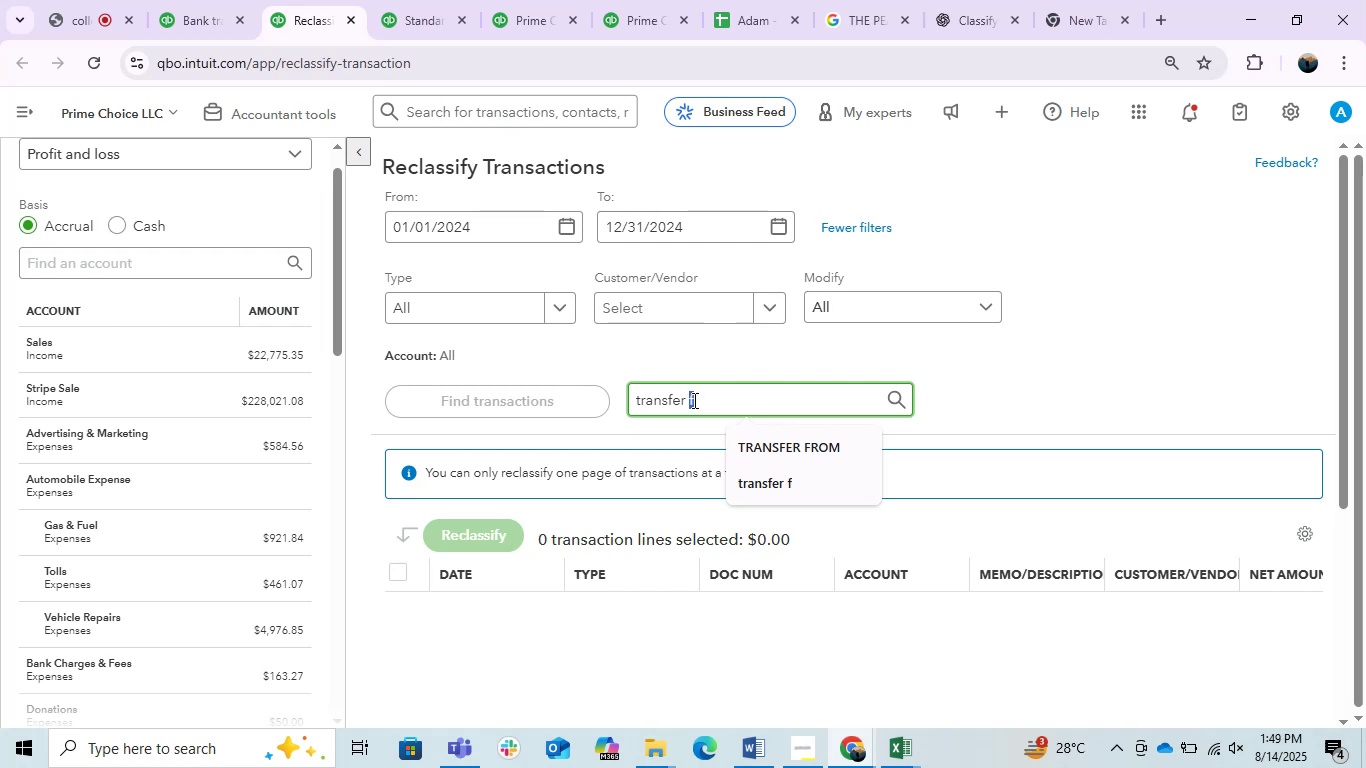 
key(Backspace)
 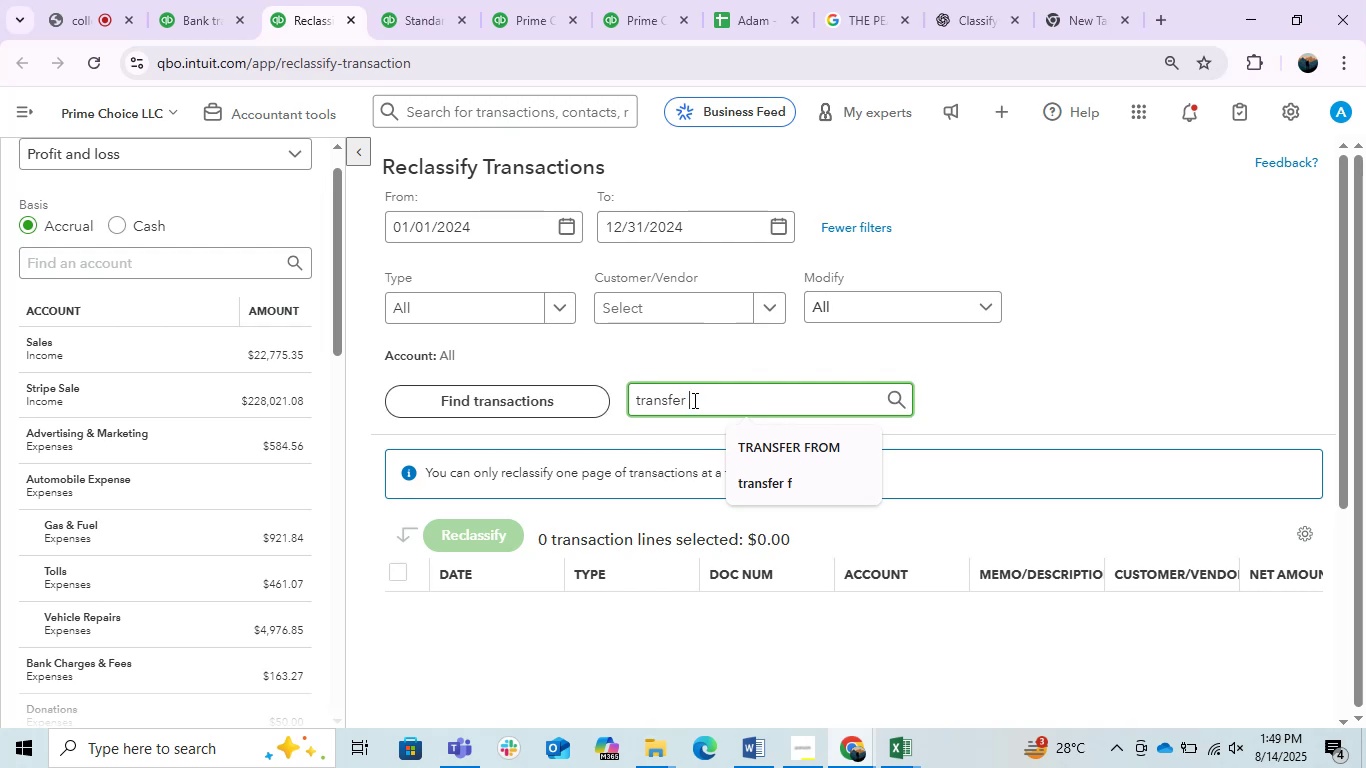 
key(Backspace)
 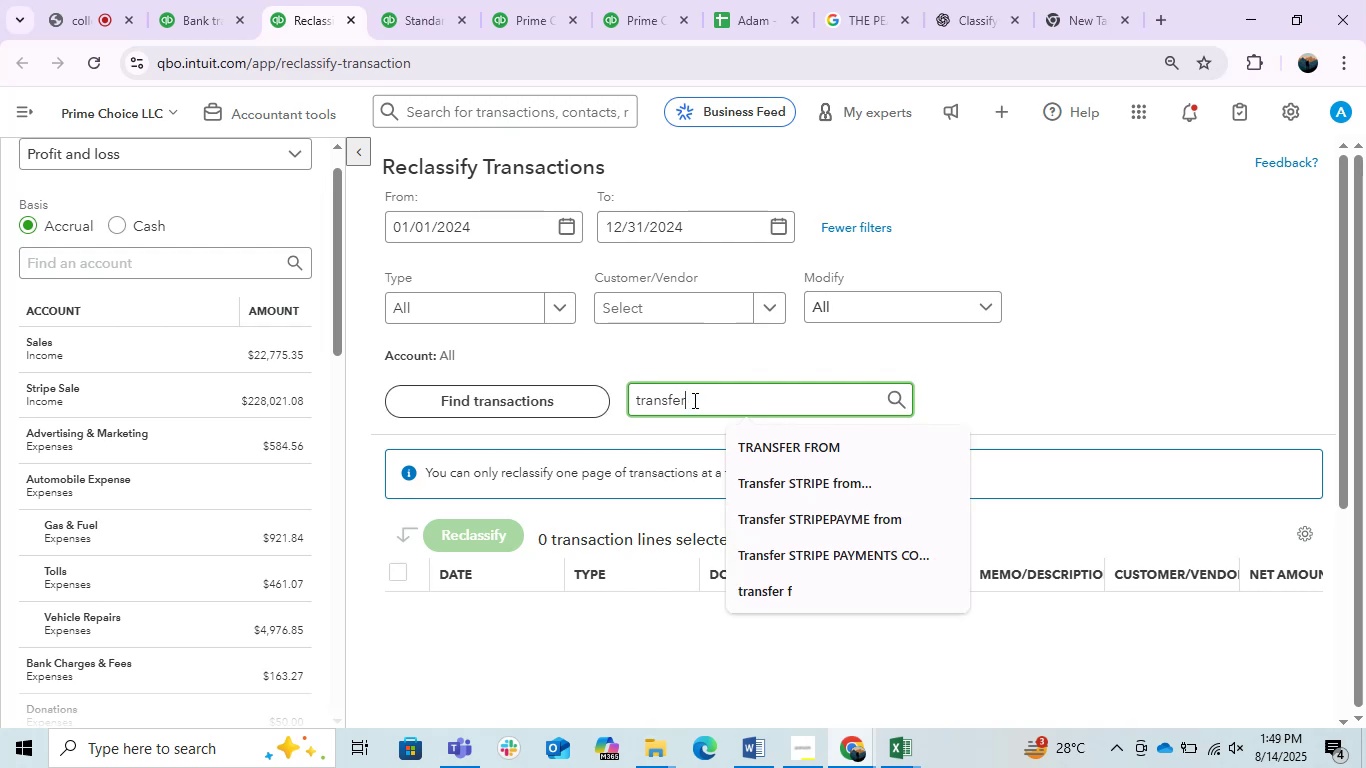 
key(Enter)
 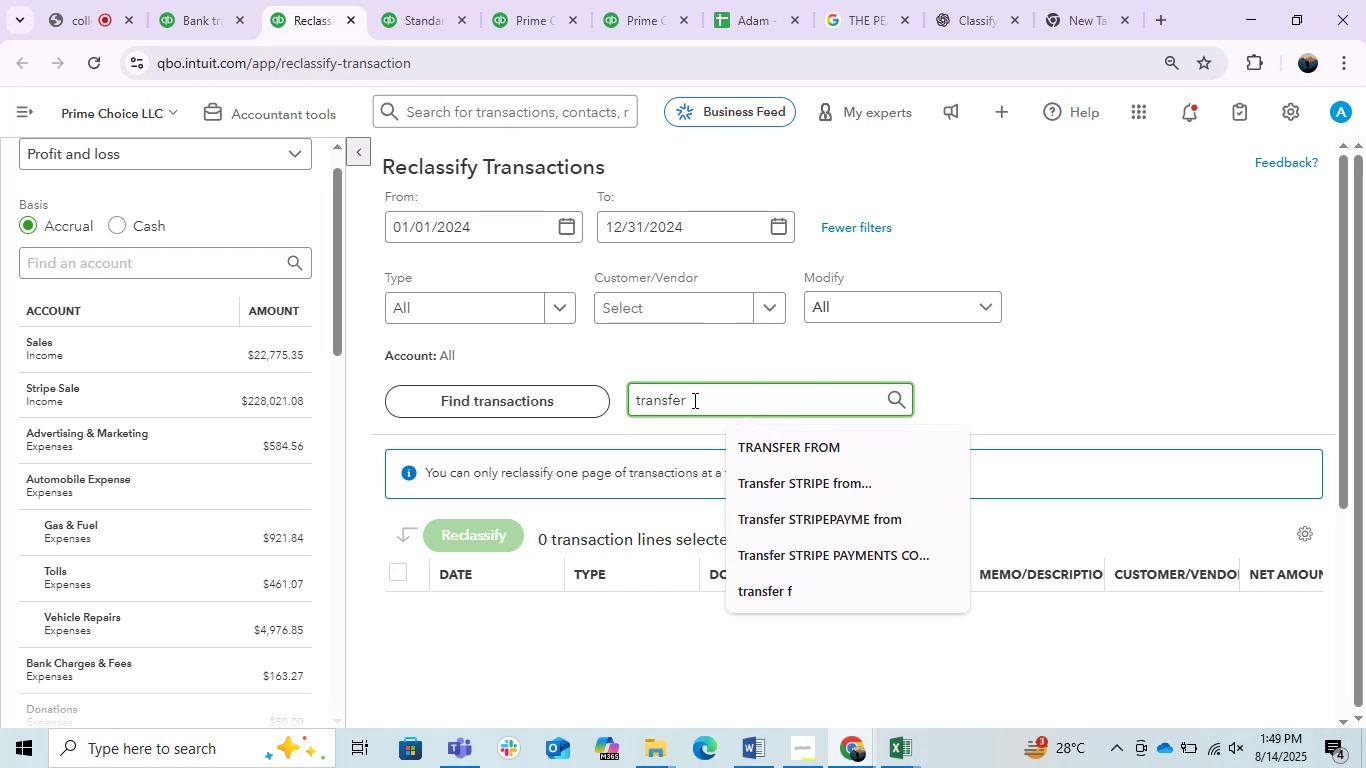 
key(Enter)
 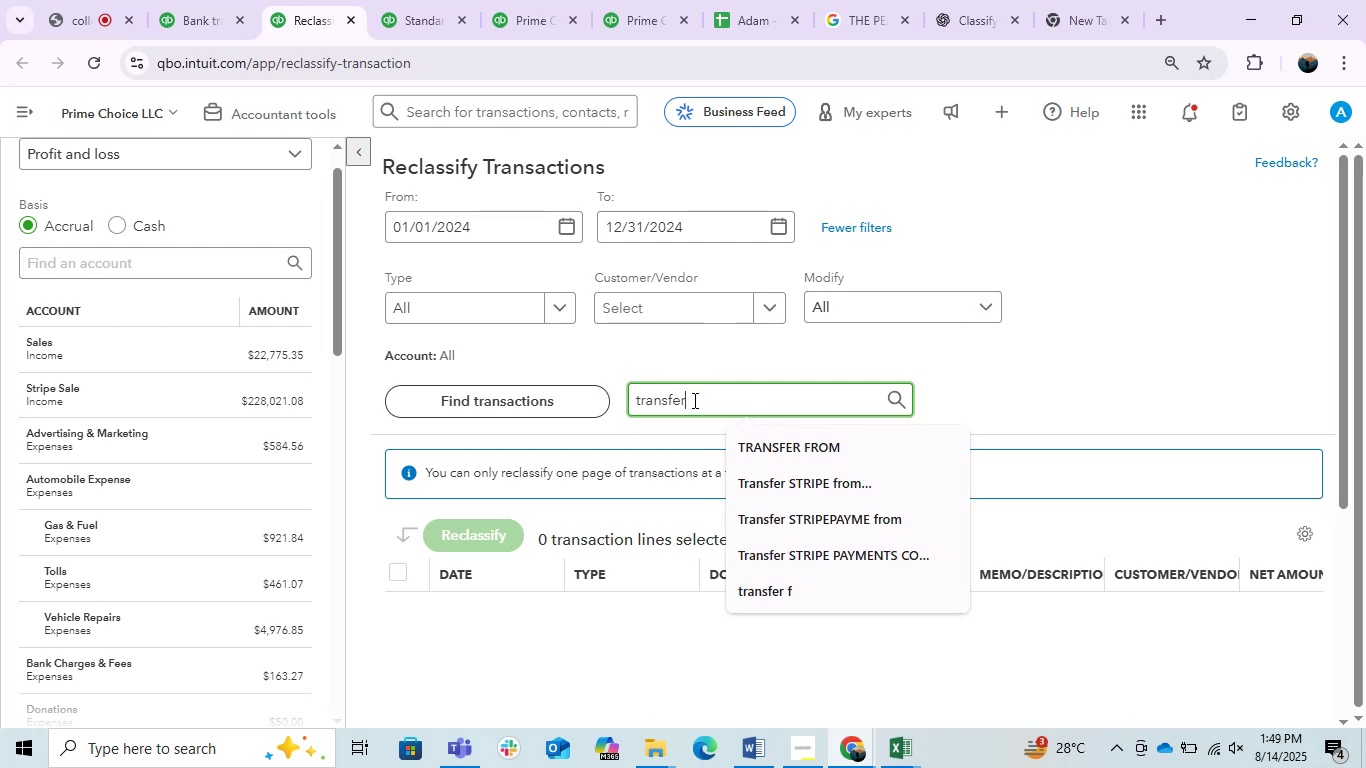 
key(Enter)
 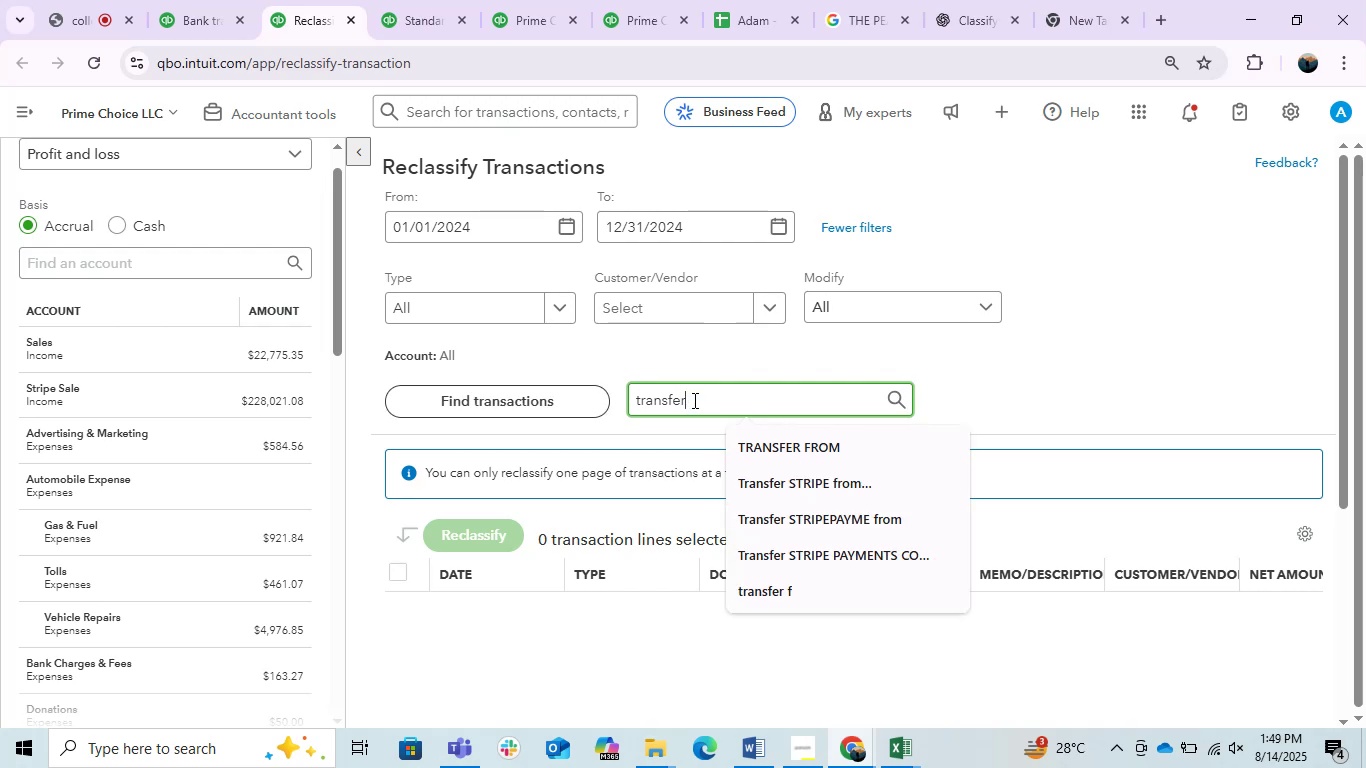 
left_click_drag(start_coordinate=[1125, 386], to_coordinate=[1142, 386])
 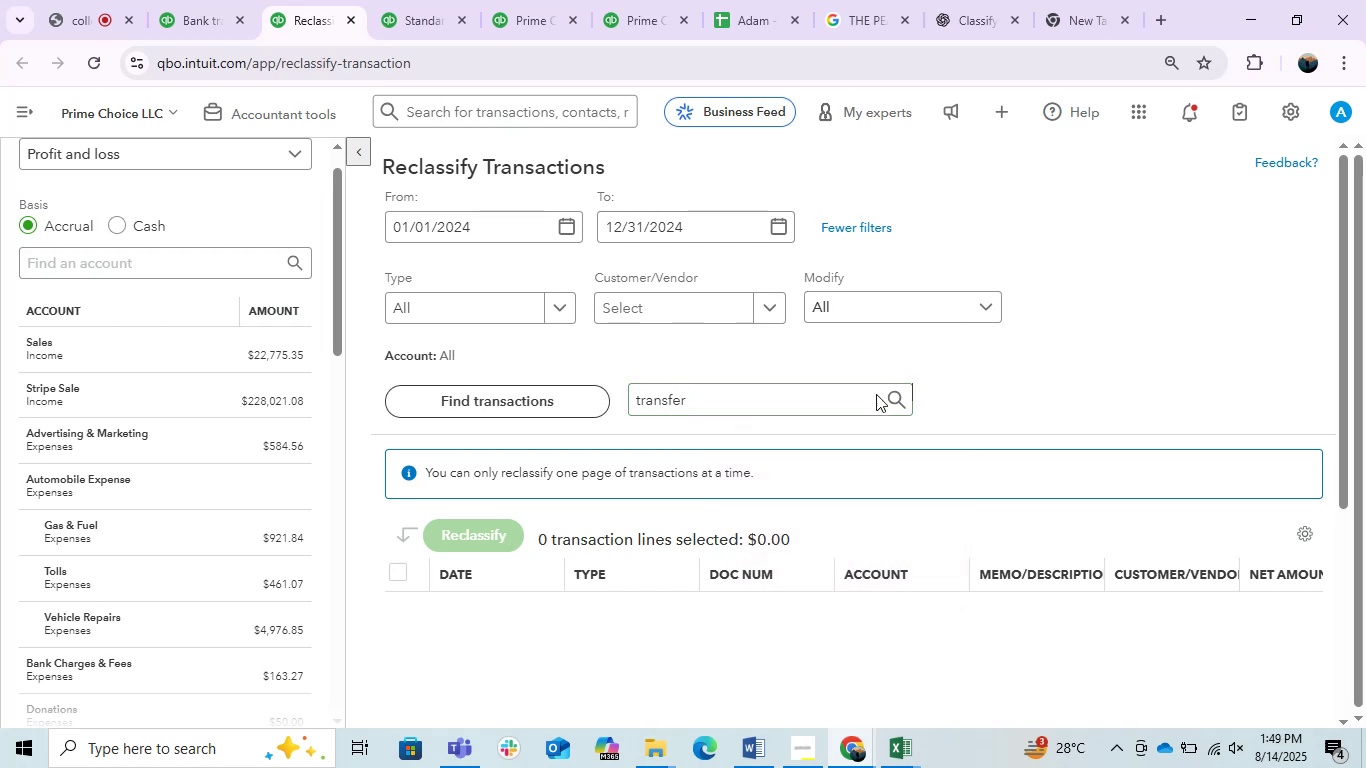 
left_click_drag(start_coordinate=[826, 402], to_coordinate=[621, 396])
 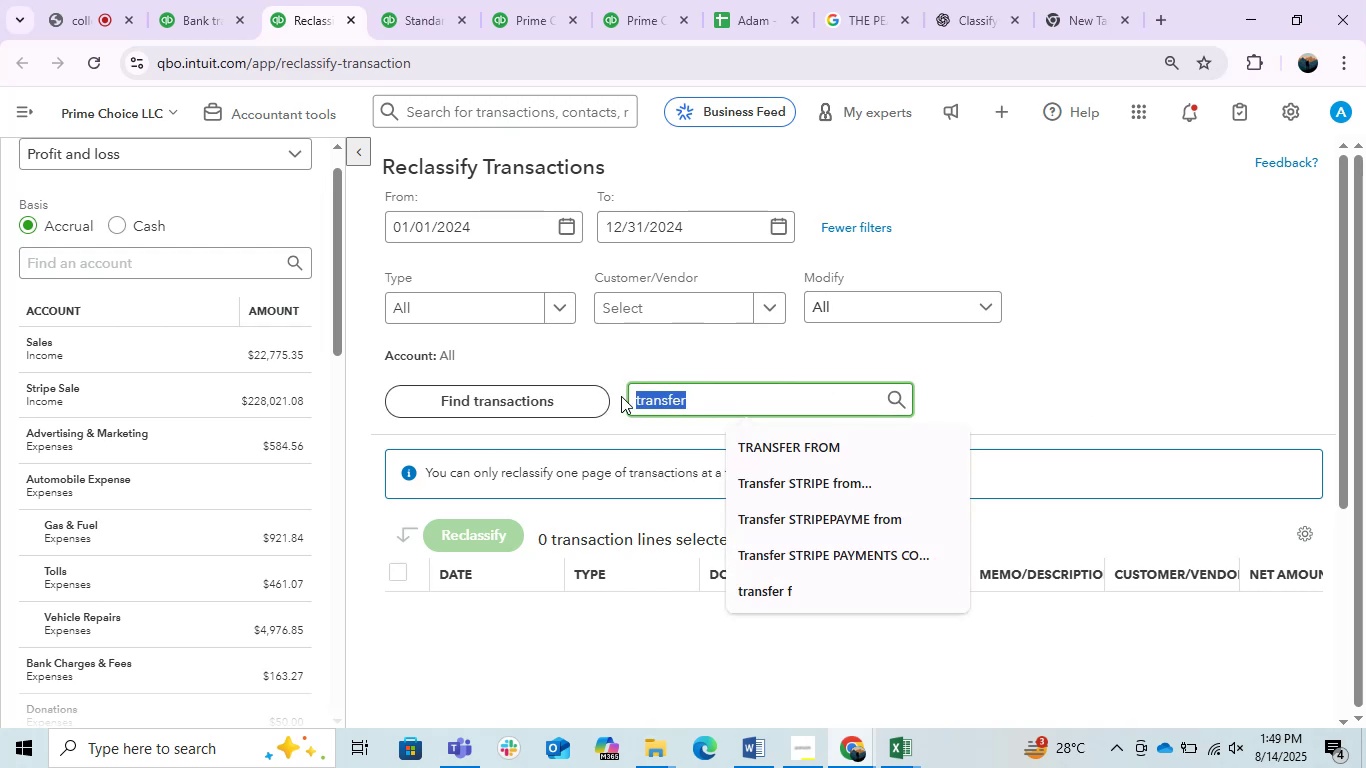 
key(Backspace)
 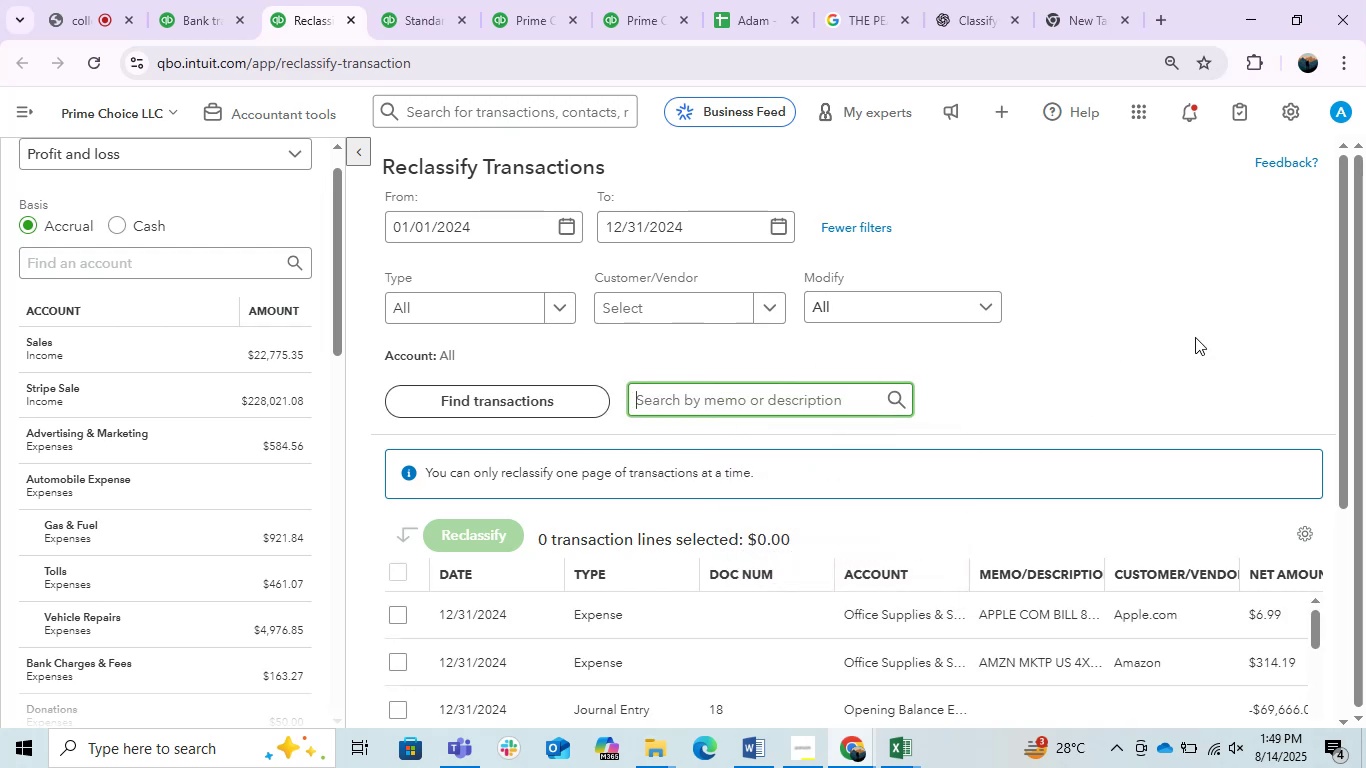 
scroll: coordinate [1003, 586], scroll_direction: down, amount: 1.0
 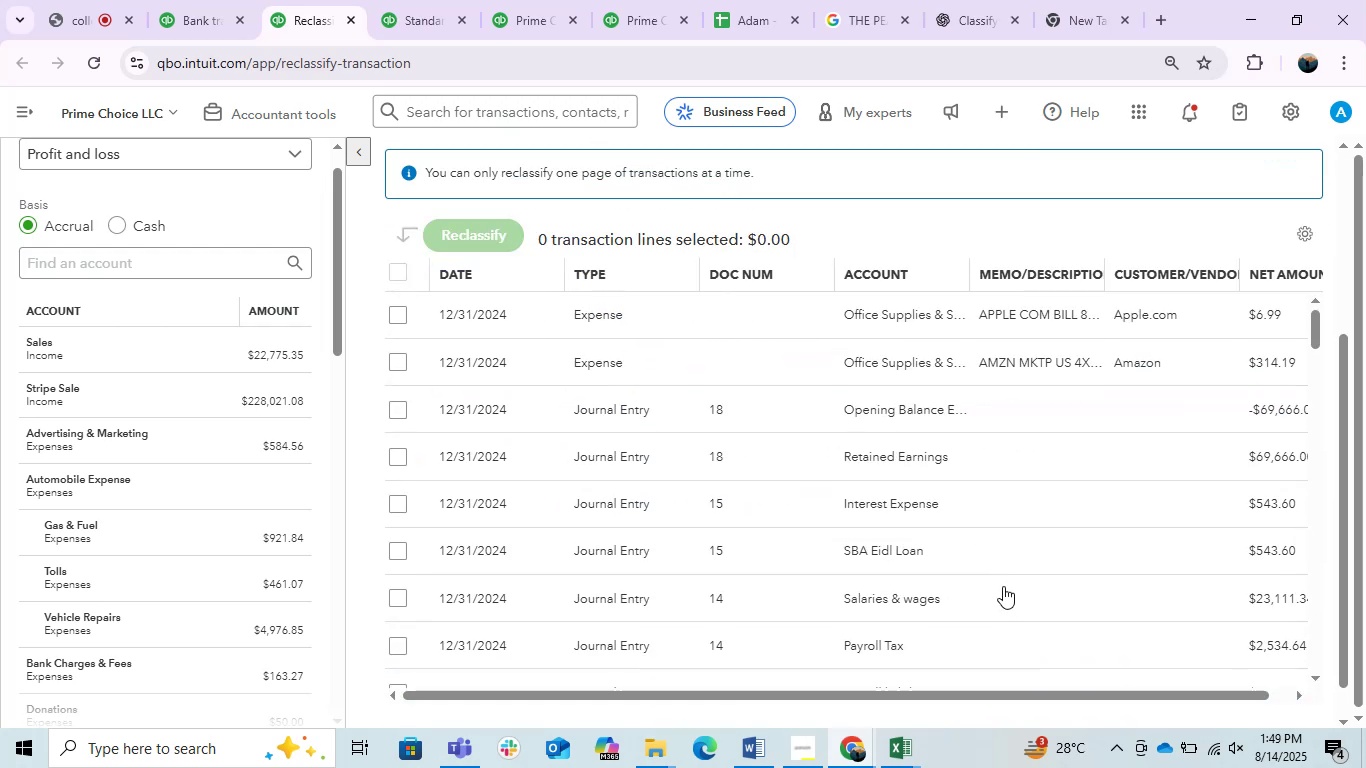 
scroll: coordinate [995, 580], scroll_direction: up, amount: 1.0
 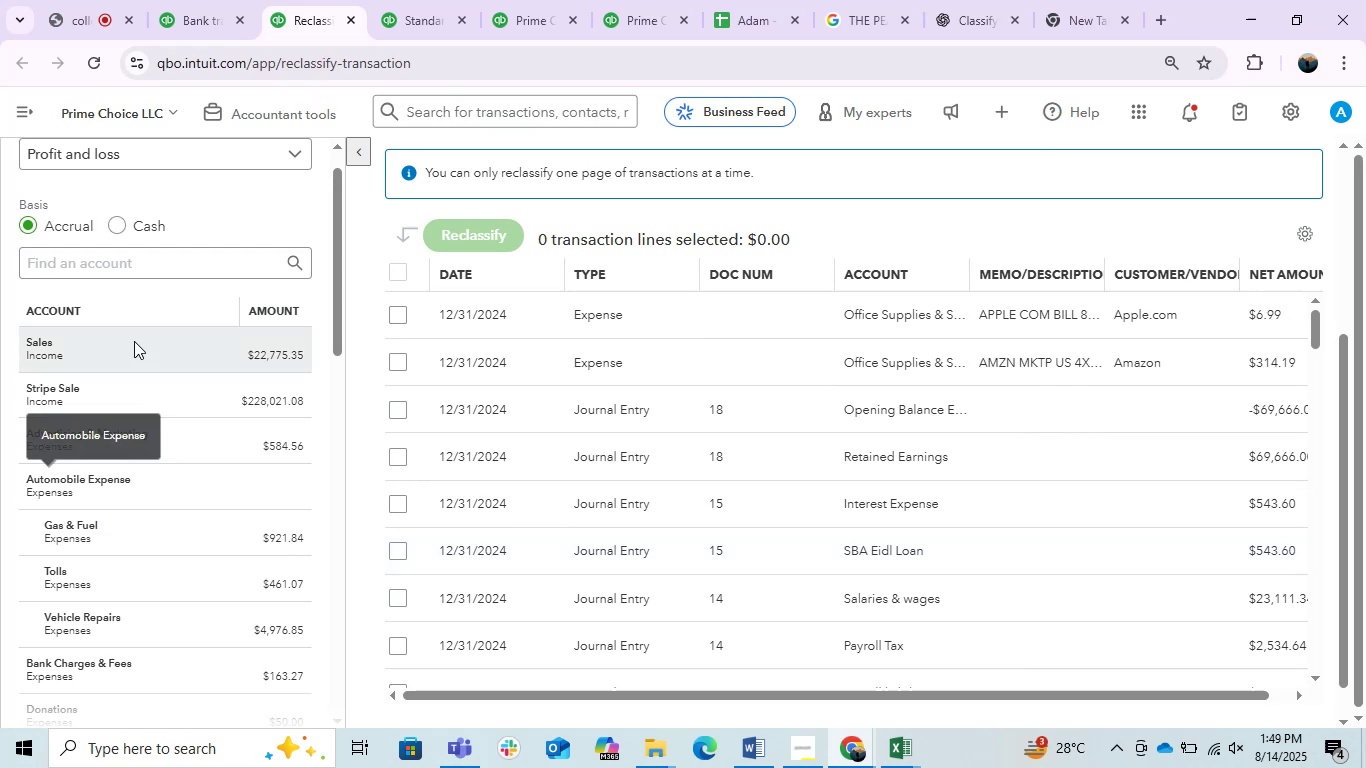 
left_click([134, 338])
 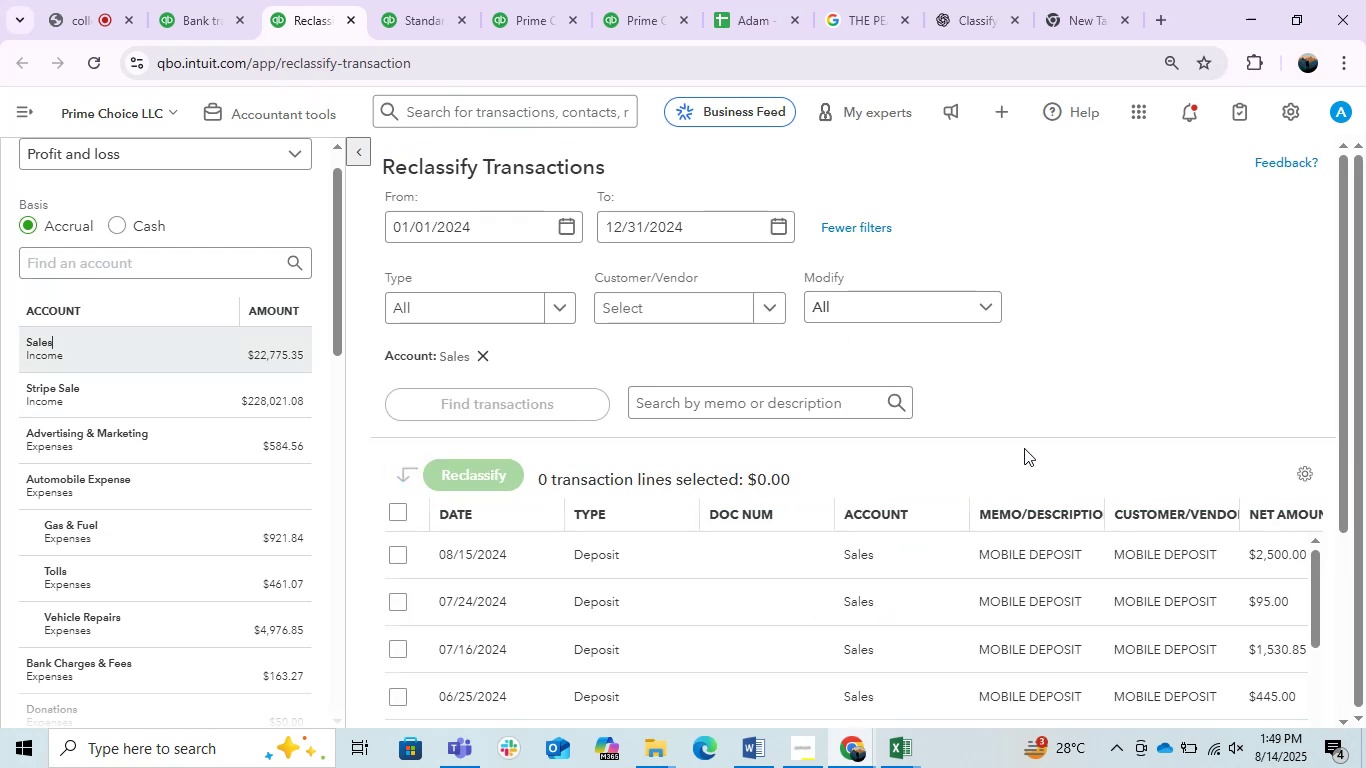 
scroll: coordinate [987, 419], scroll_direction: down, amount: 14.0
 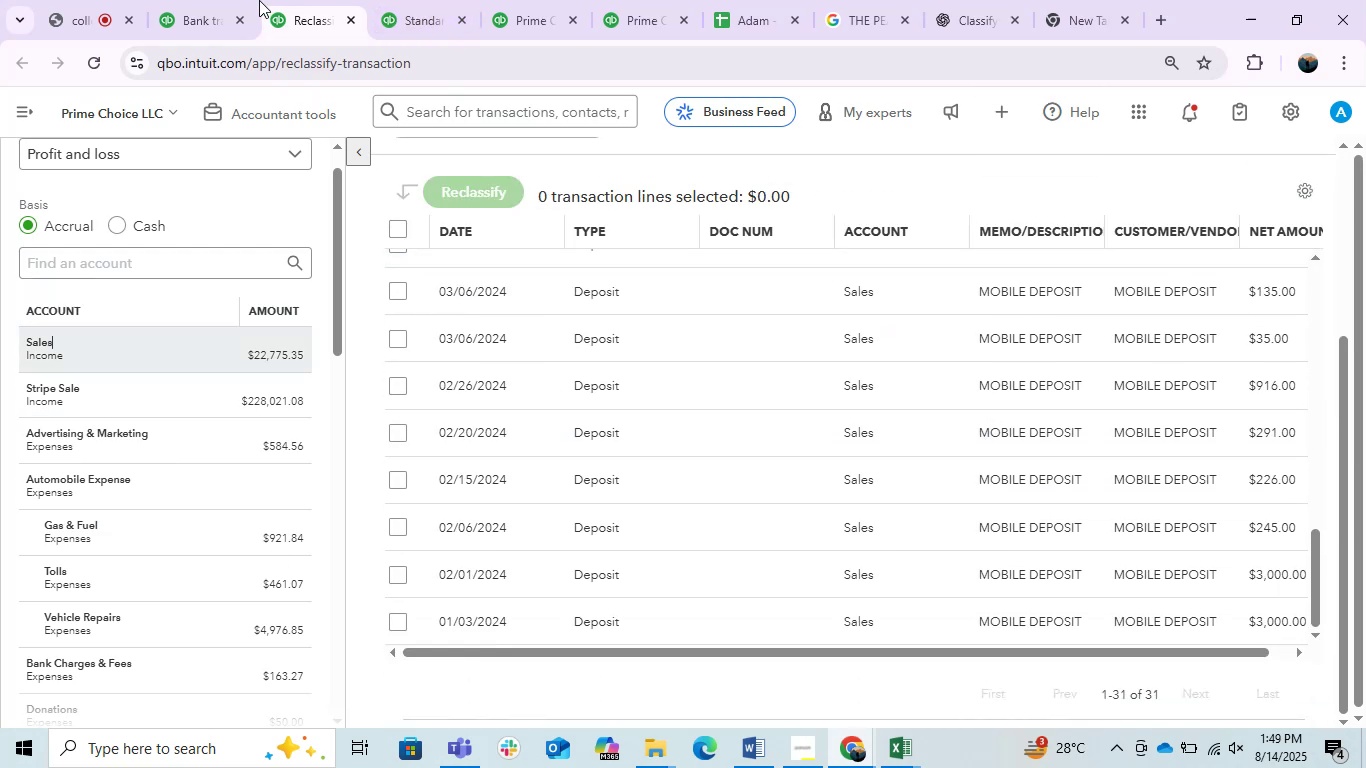 
left_click([184, 0])
 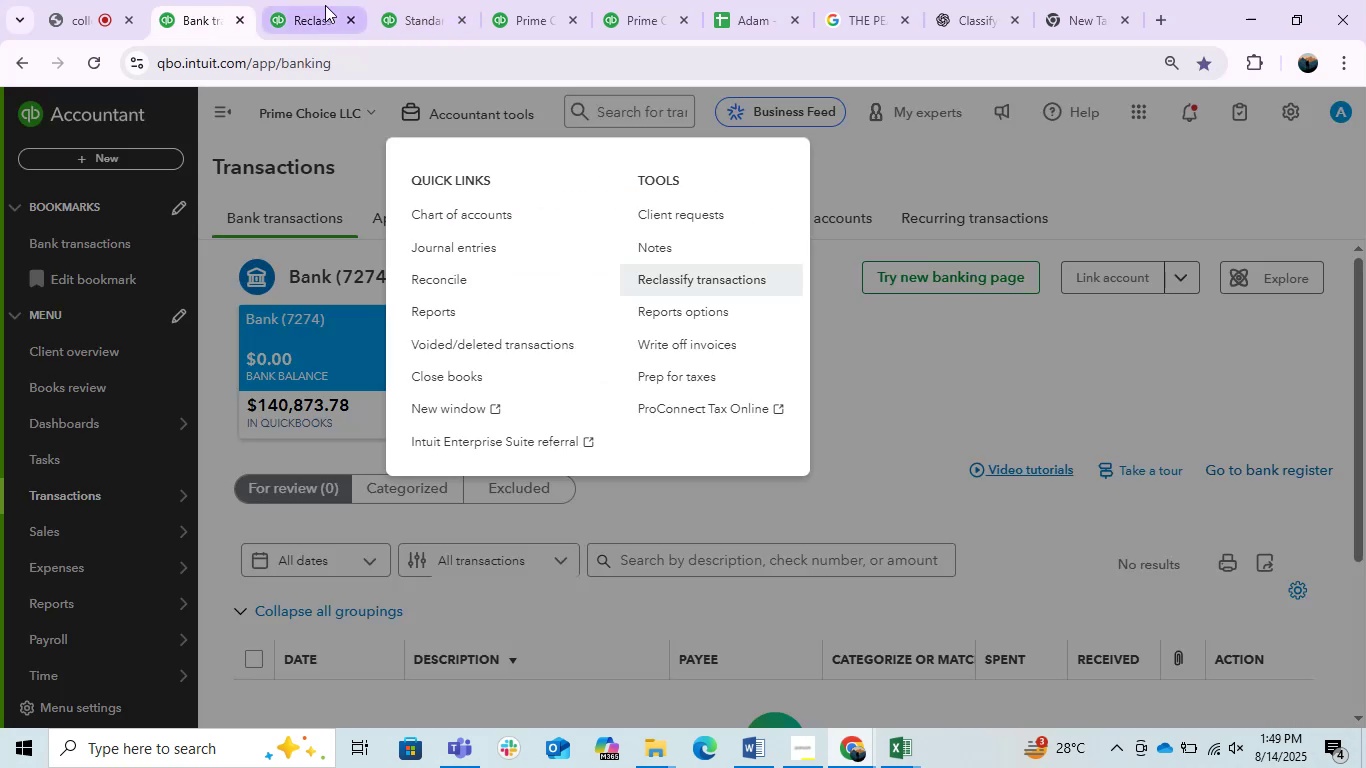 
left_click([335, 0])
 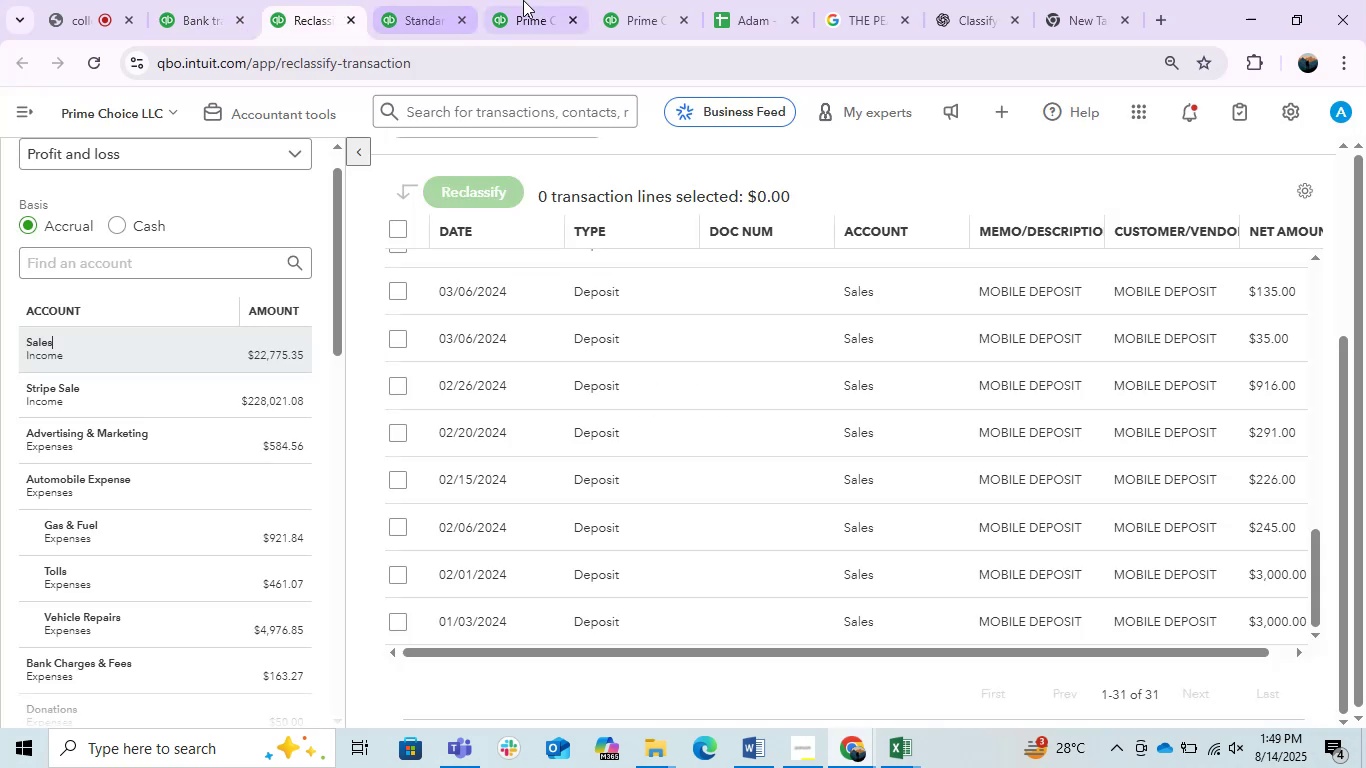 
left_click([529, 0])
 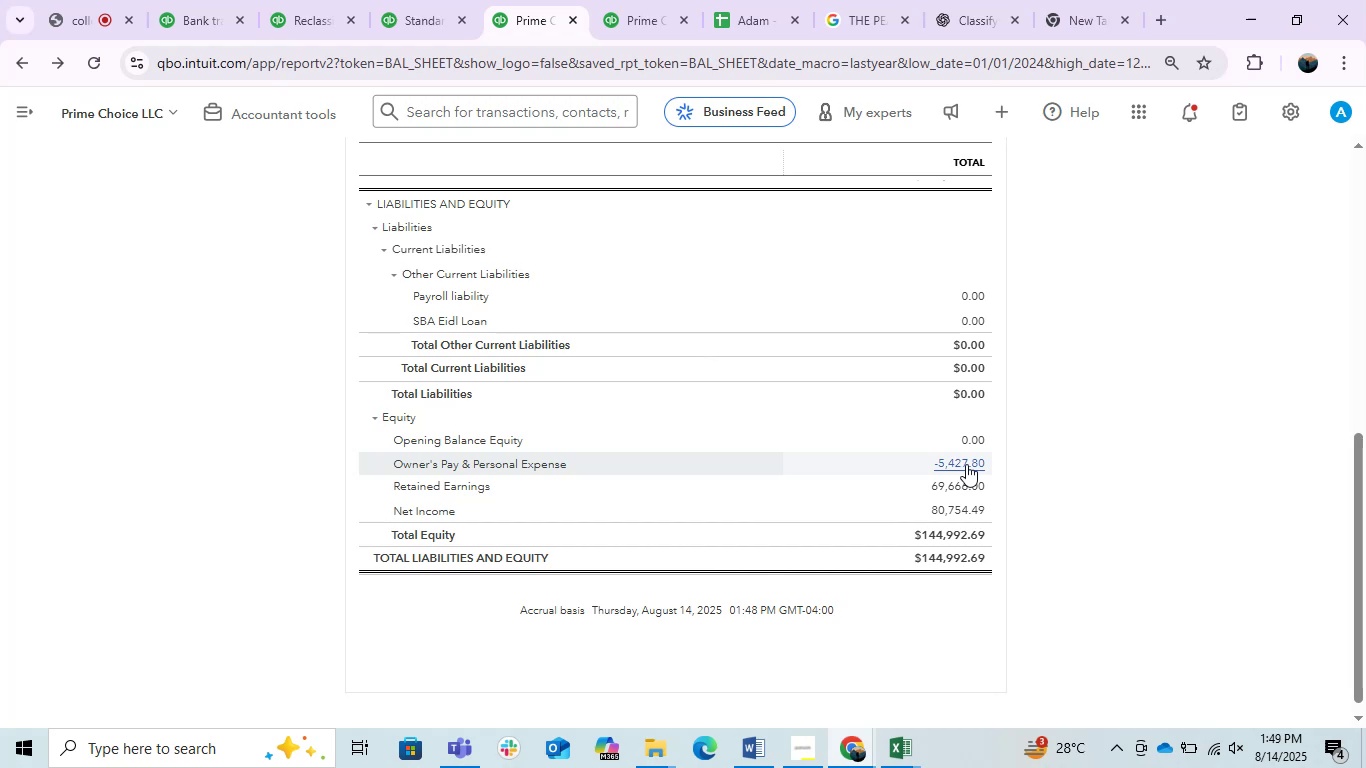 
scroll: coordinate [1023, 478], scroll_direction: up, amount: 5.0
 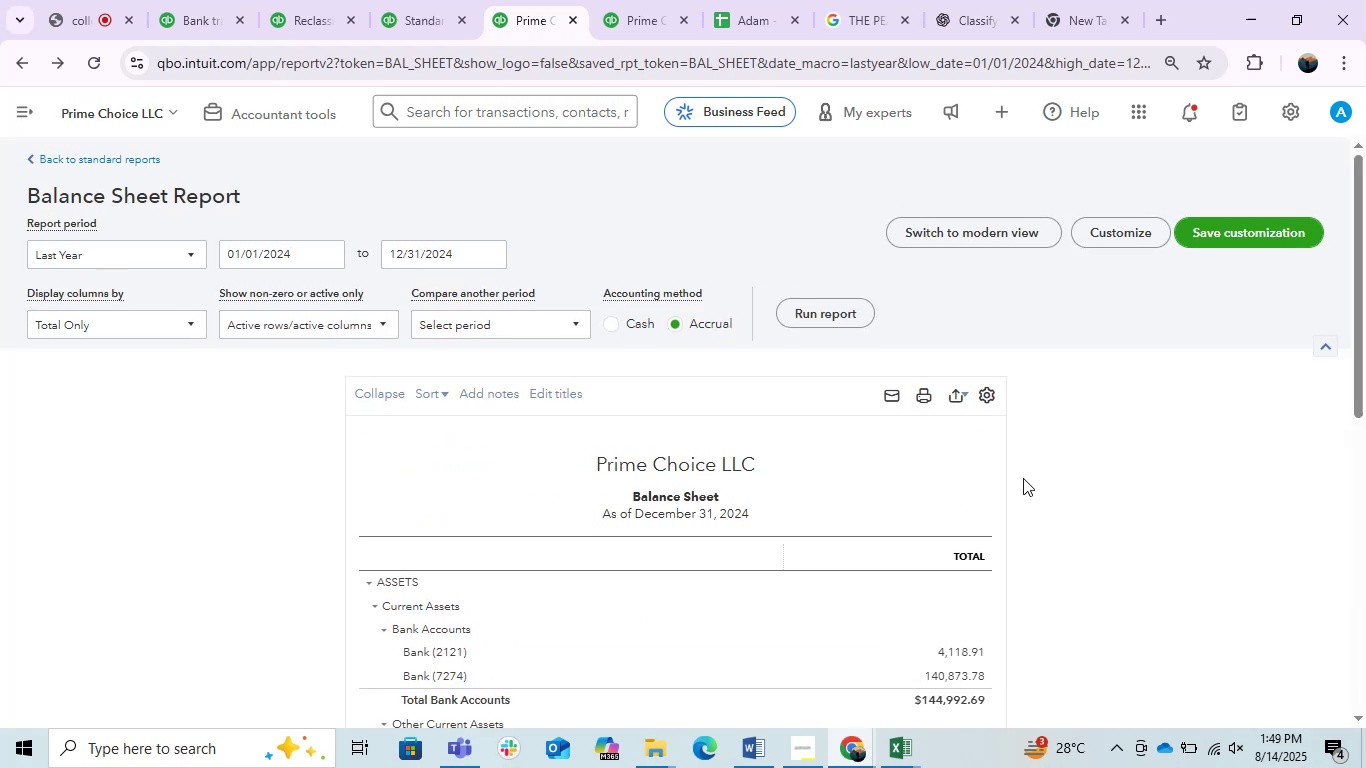 
scroll: coordinate [1023, 478], scroll_direction: down, amount: 3.0
 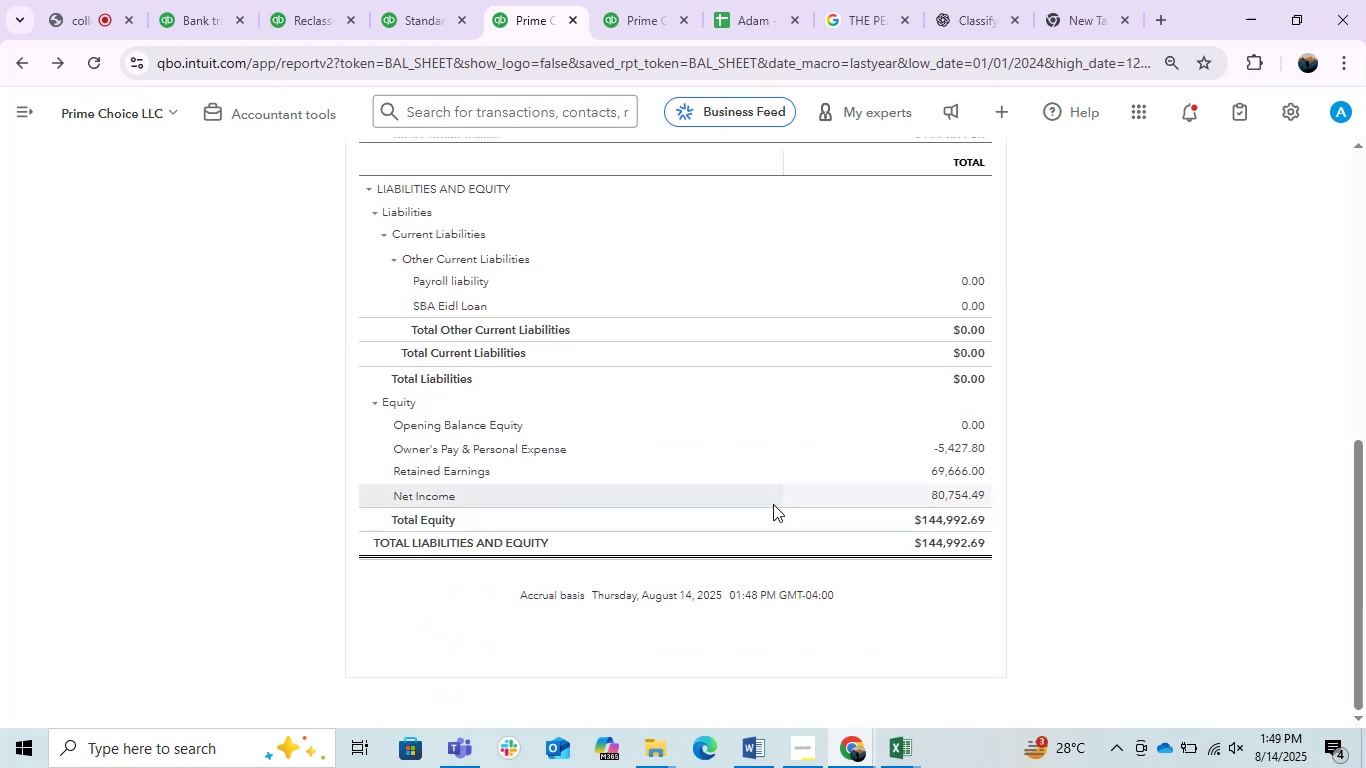 
left_click([750, 760])
 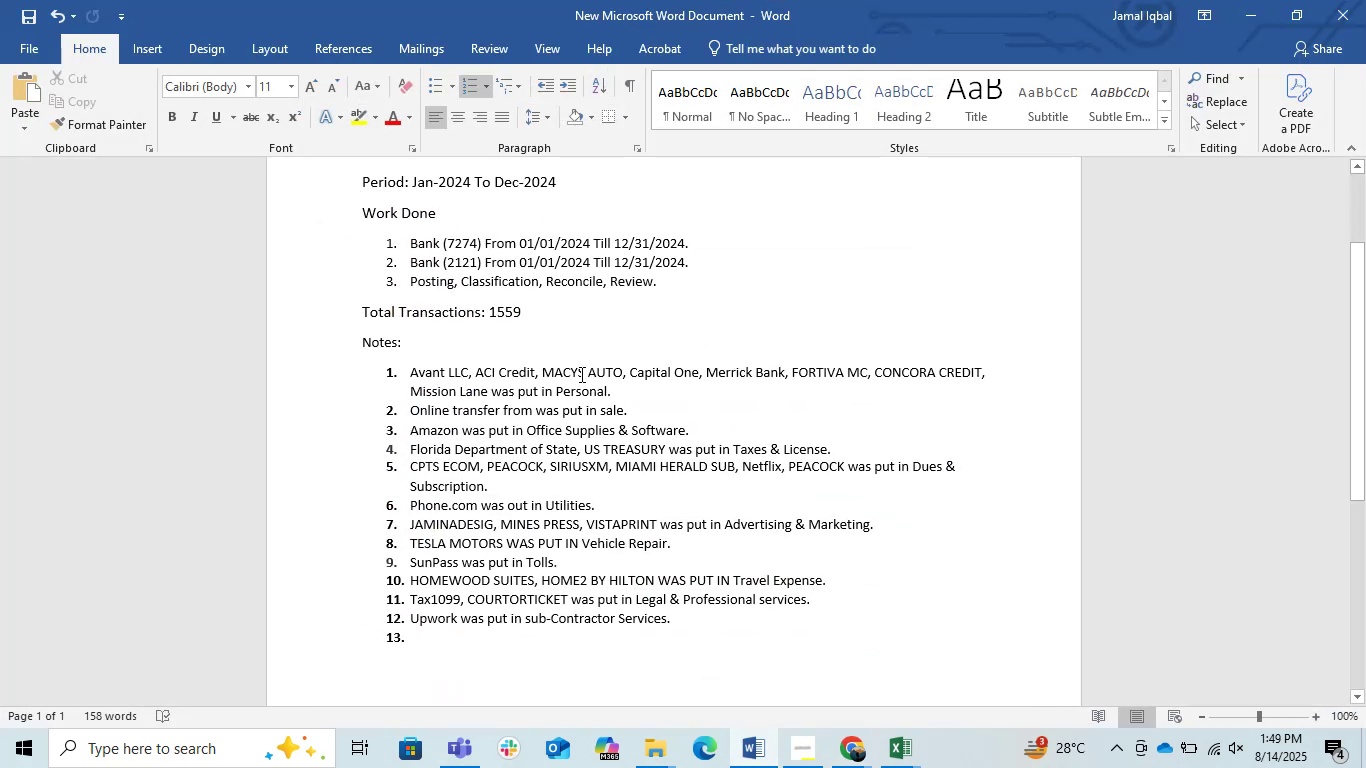 
left_click_drag(start_coordinate=[632, 406], to_coordinate=[420, 412])
 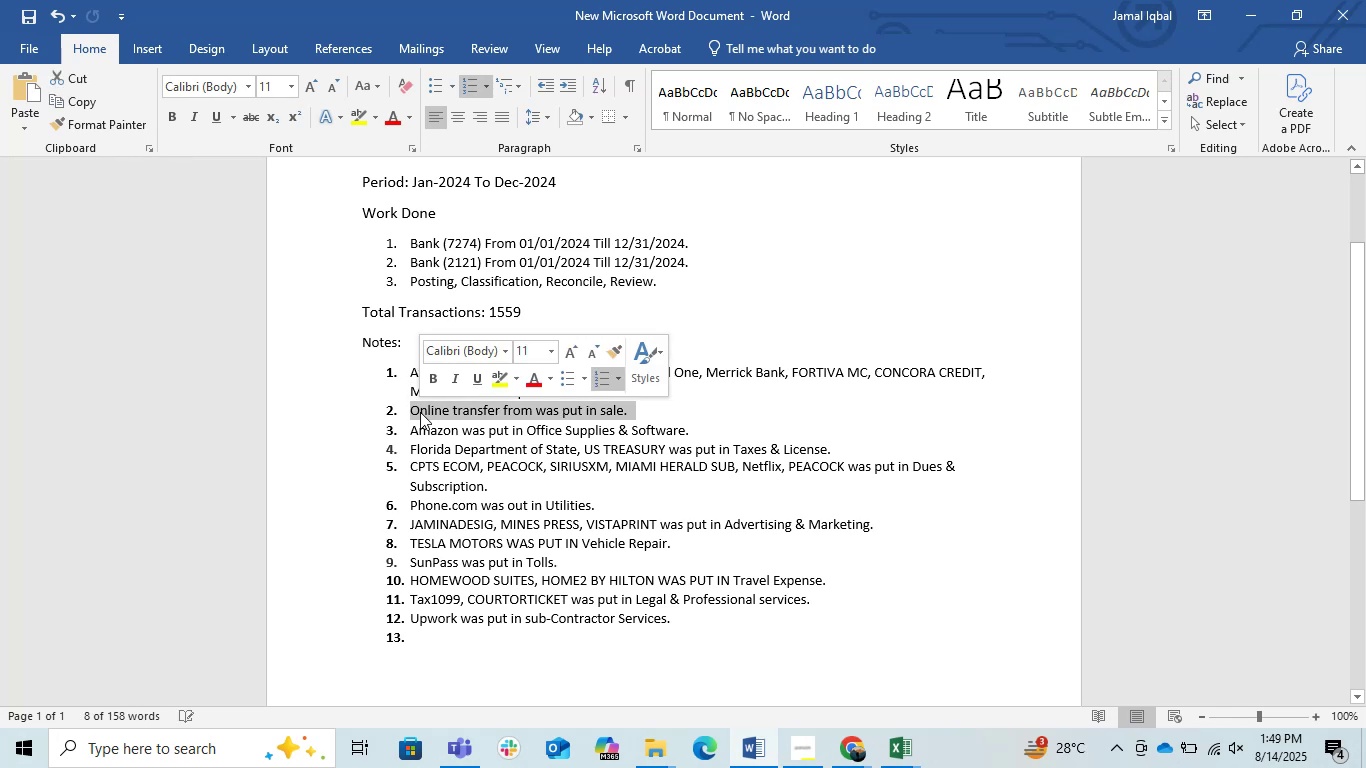 
left_click([437, 412])
 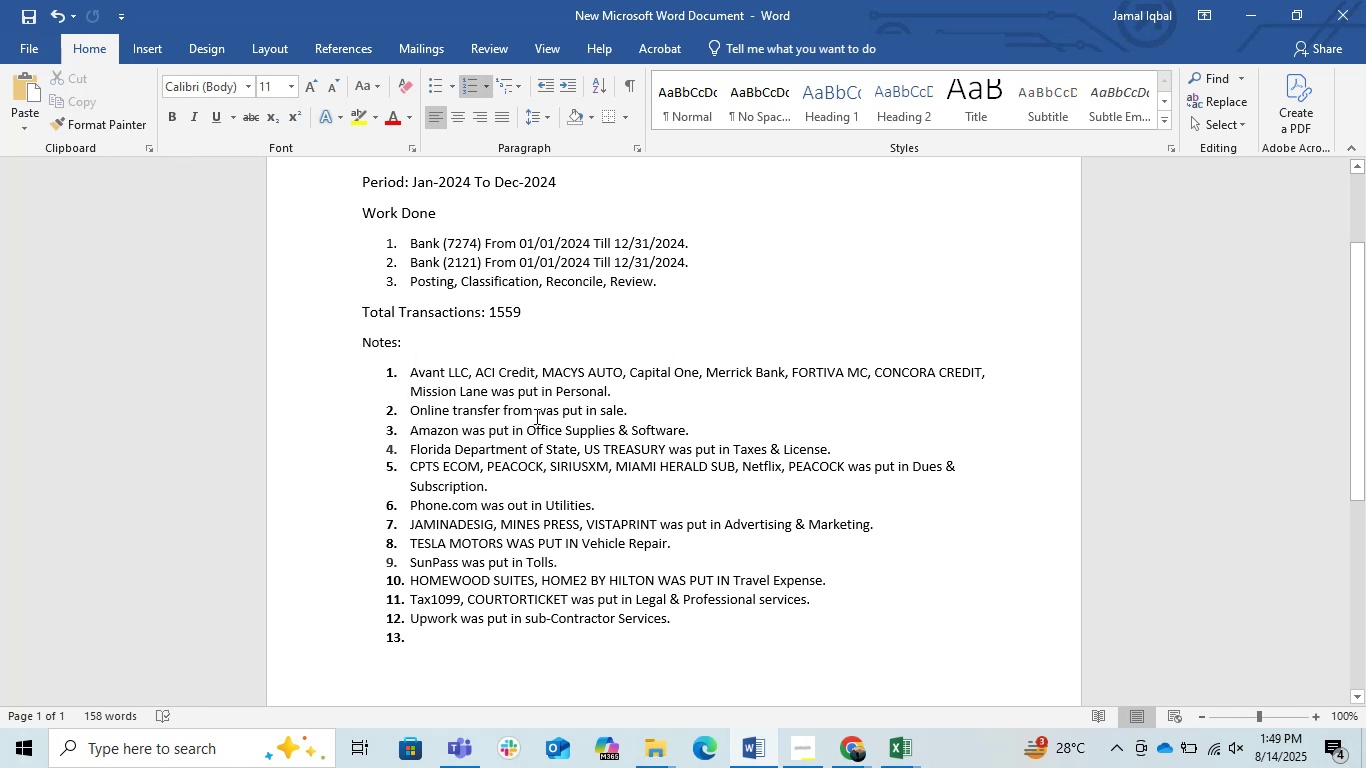 
left_click_drag(start_coordinate=[535, 416], to_coordinate=[431, 416])
 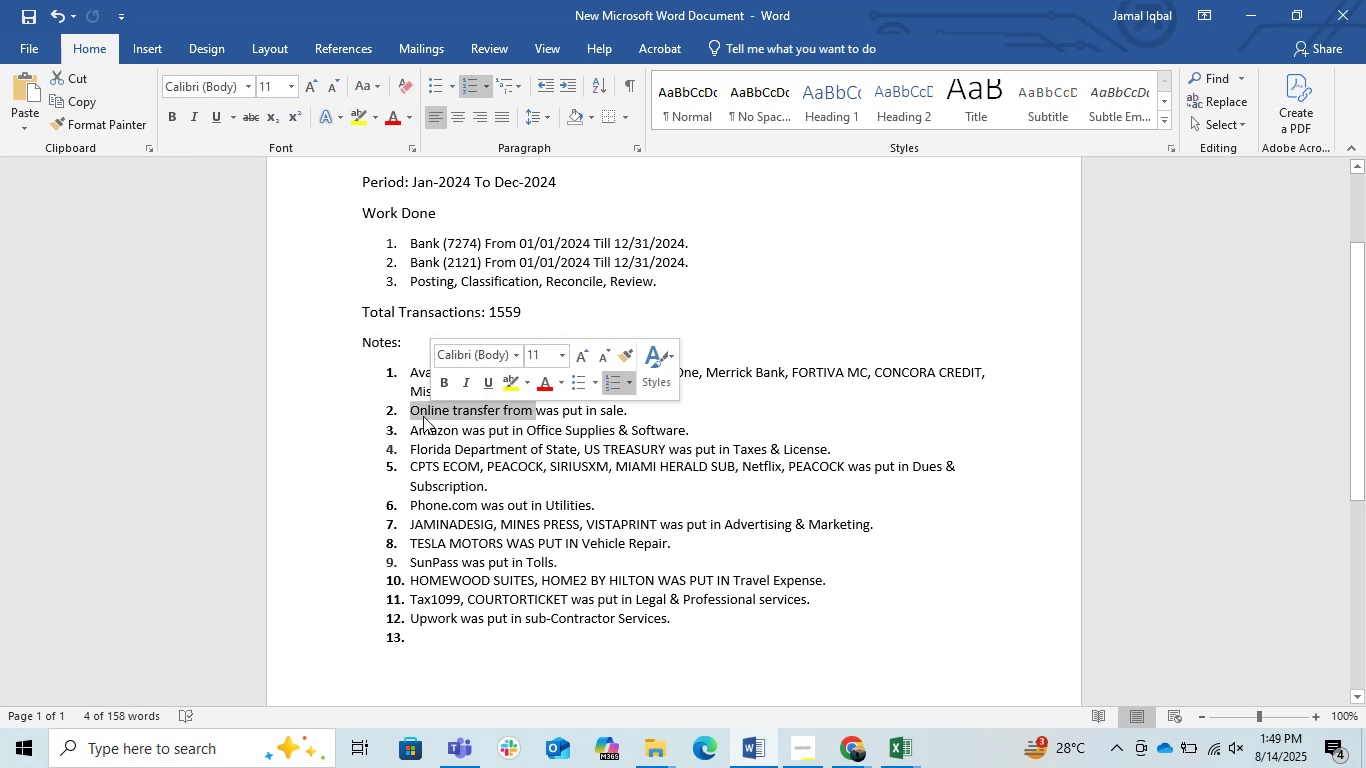 
type(MObile Deposit was =)
key(Backspace)
key(Backspace)
key(Backspace)
key(Backspace)
key(Backspace)
key(Backspace)
 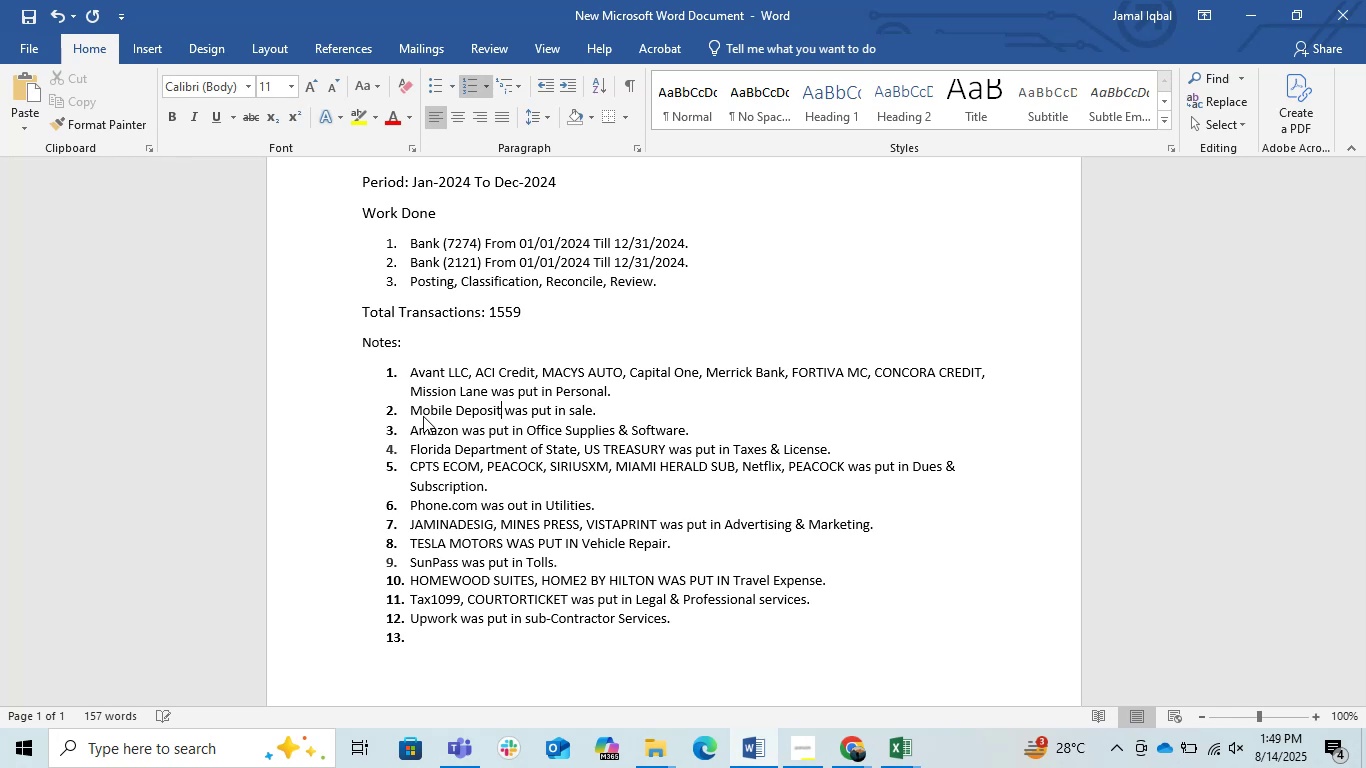 
left_click([448, 658])
 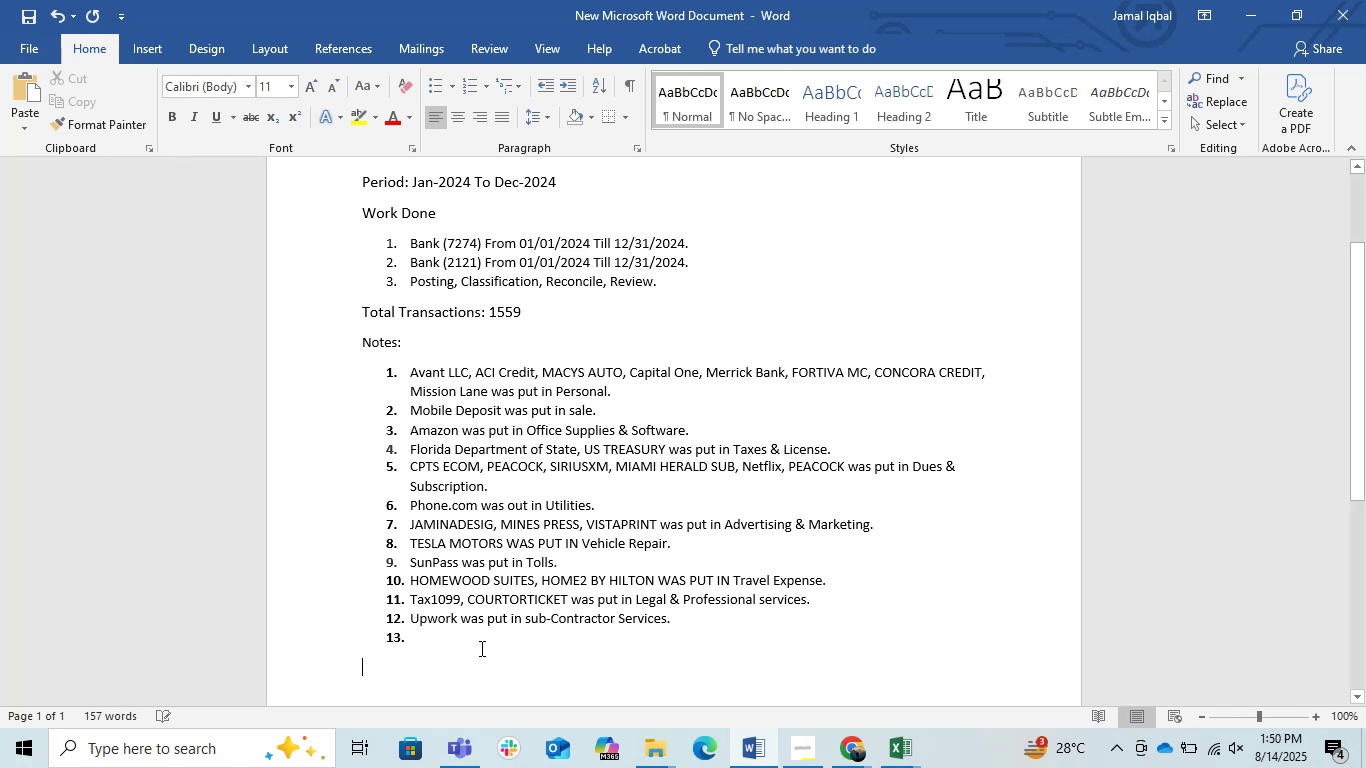 
scroll: coordinate [503, 637], scroll_direction: none, amount: 0.0
 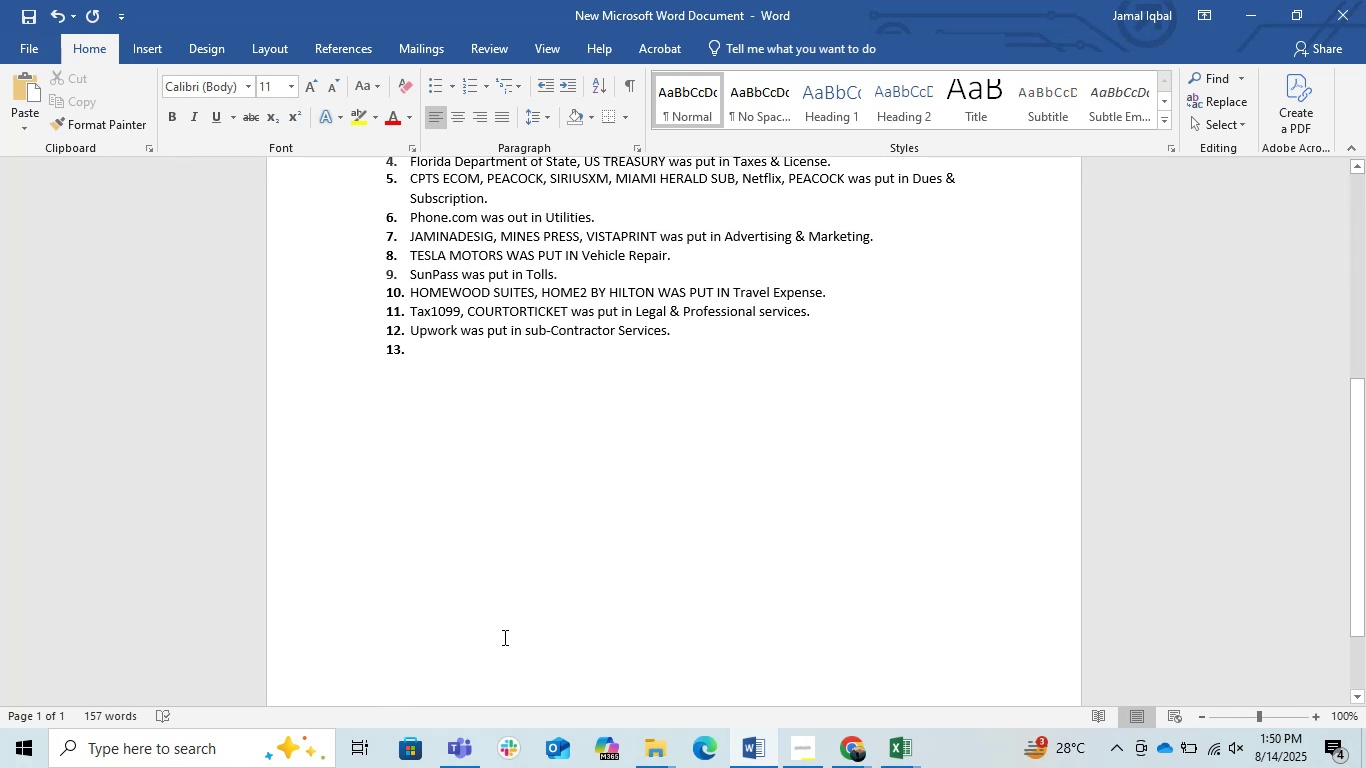 
scroll: coordinate [503, 637], scroll_direction: up, amount: 2.0
 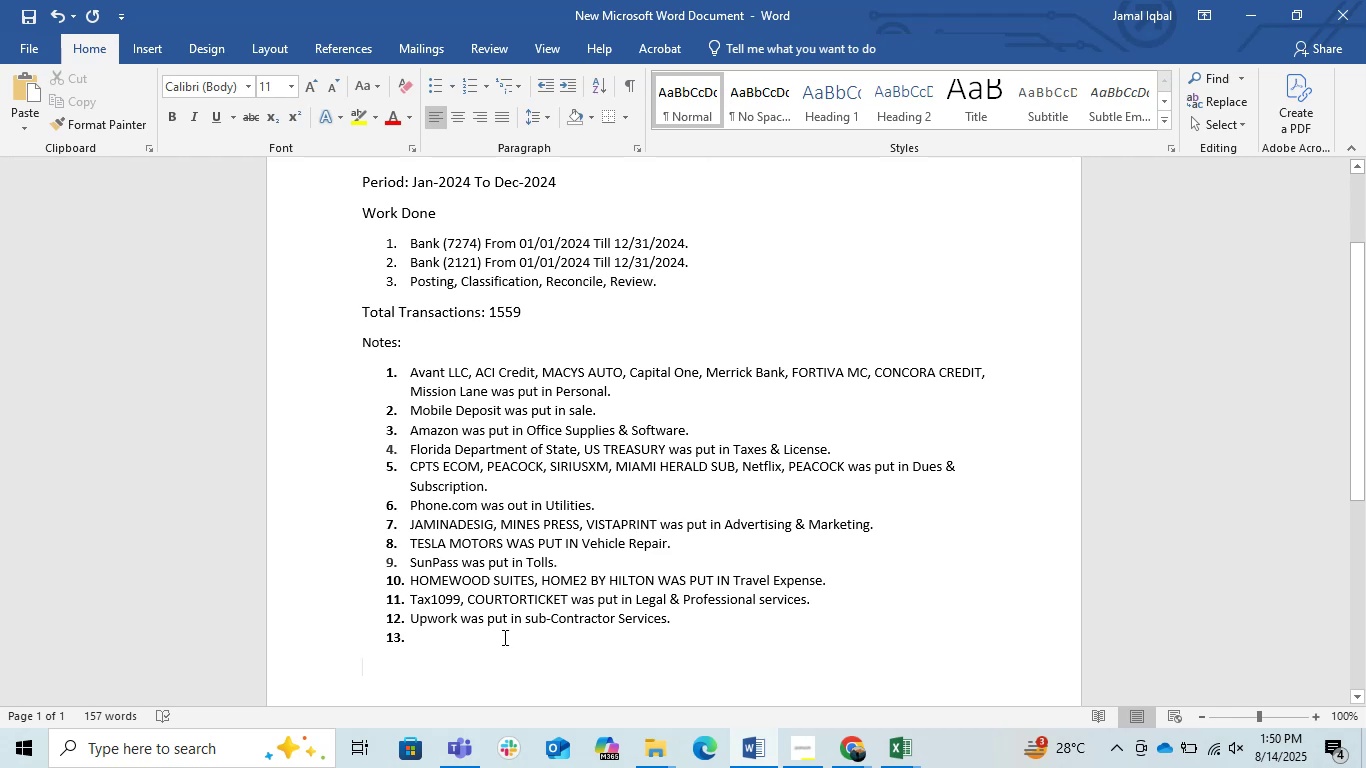 
scroll: coordinate [503, 637], scroll_direction: down, amount: 1.0
 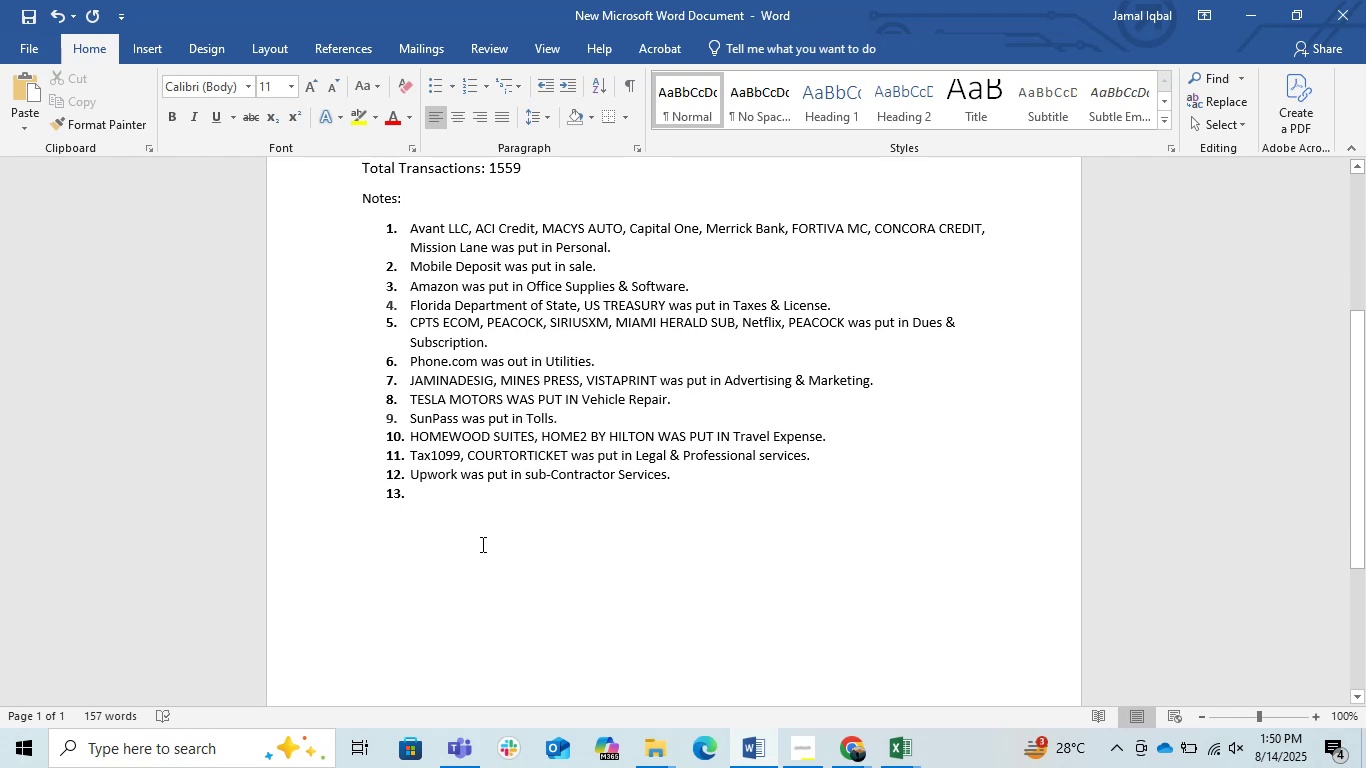 
left_click([422, 481])
 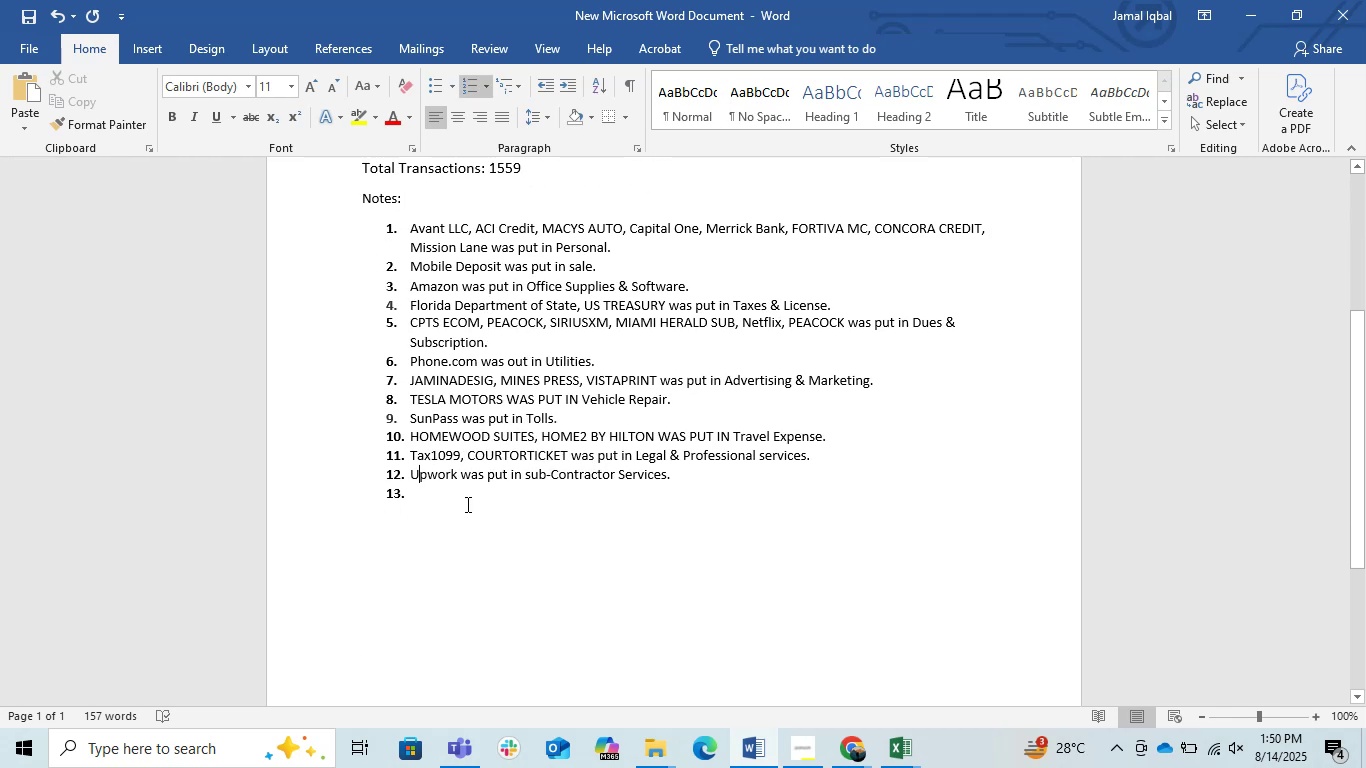 
left_click([460, 490])
 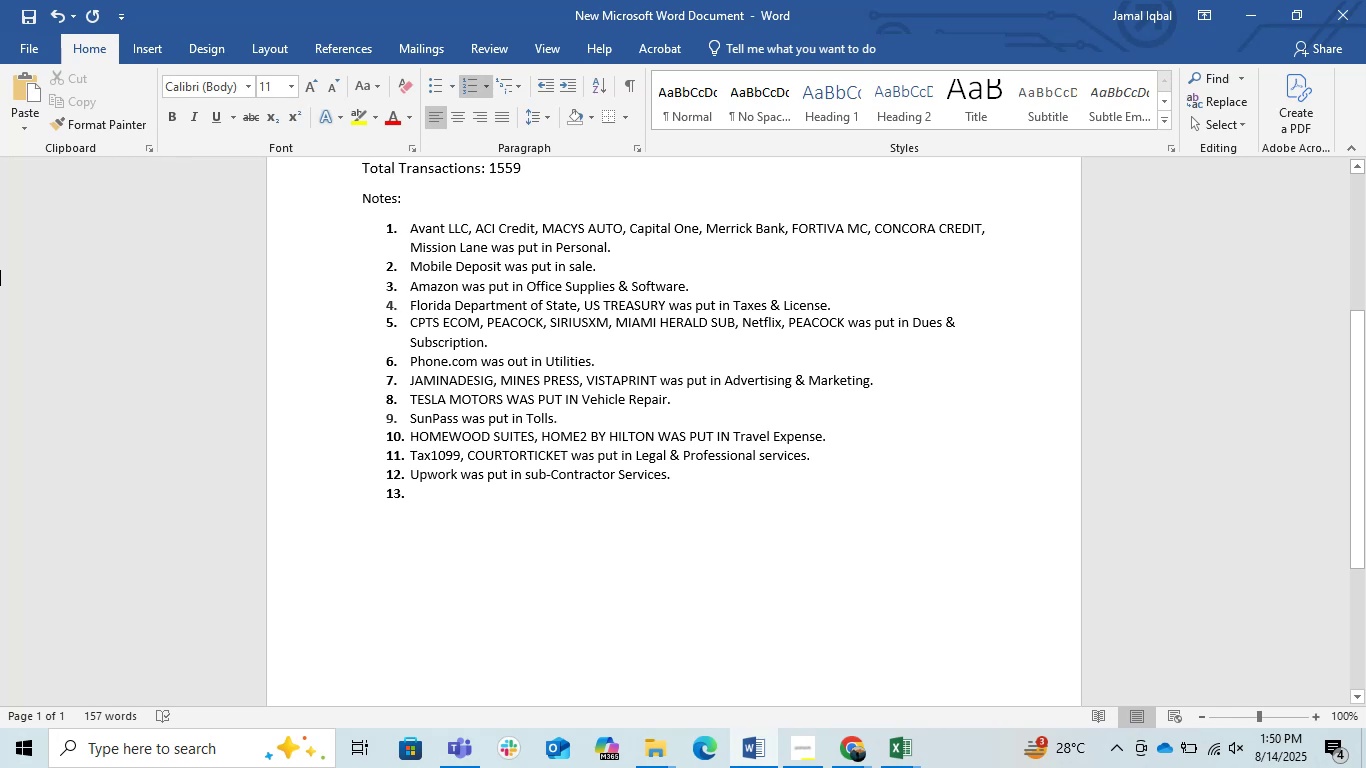 
wait(35.22)
 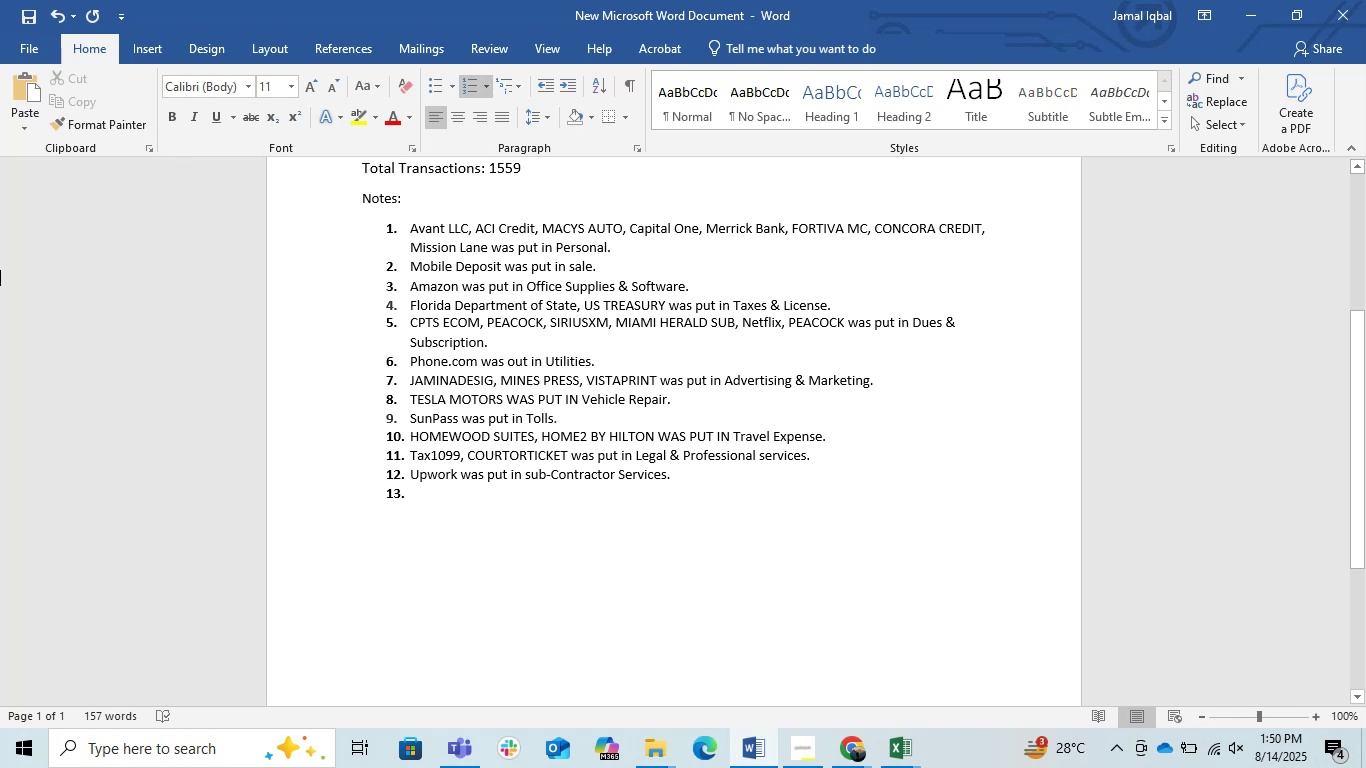 
left_click([857, 744])
 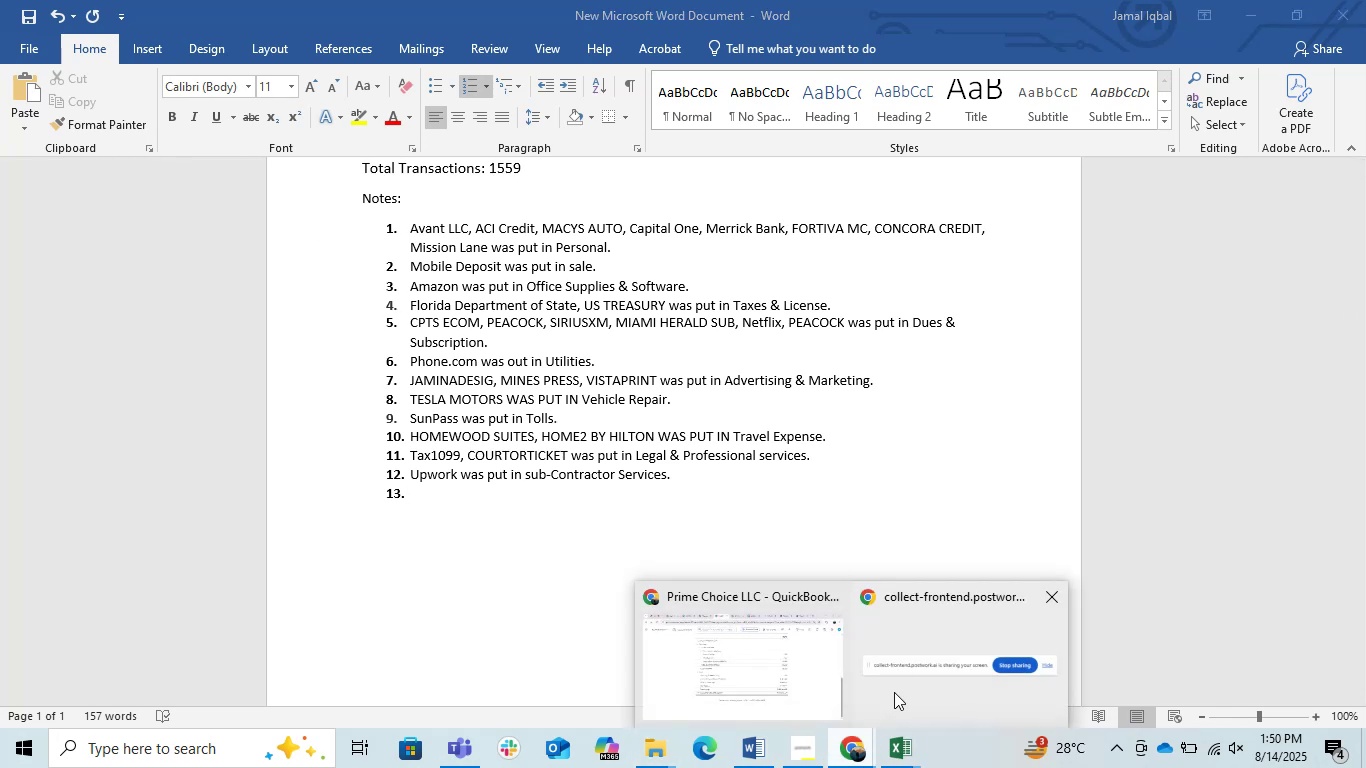 
left_click([802, 692])
 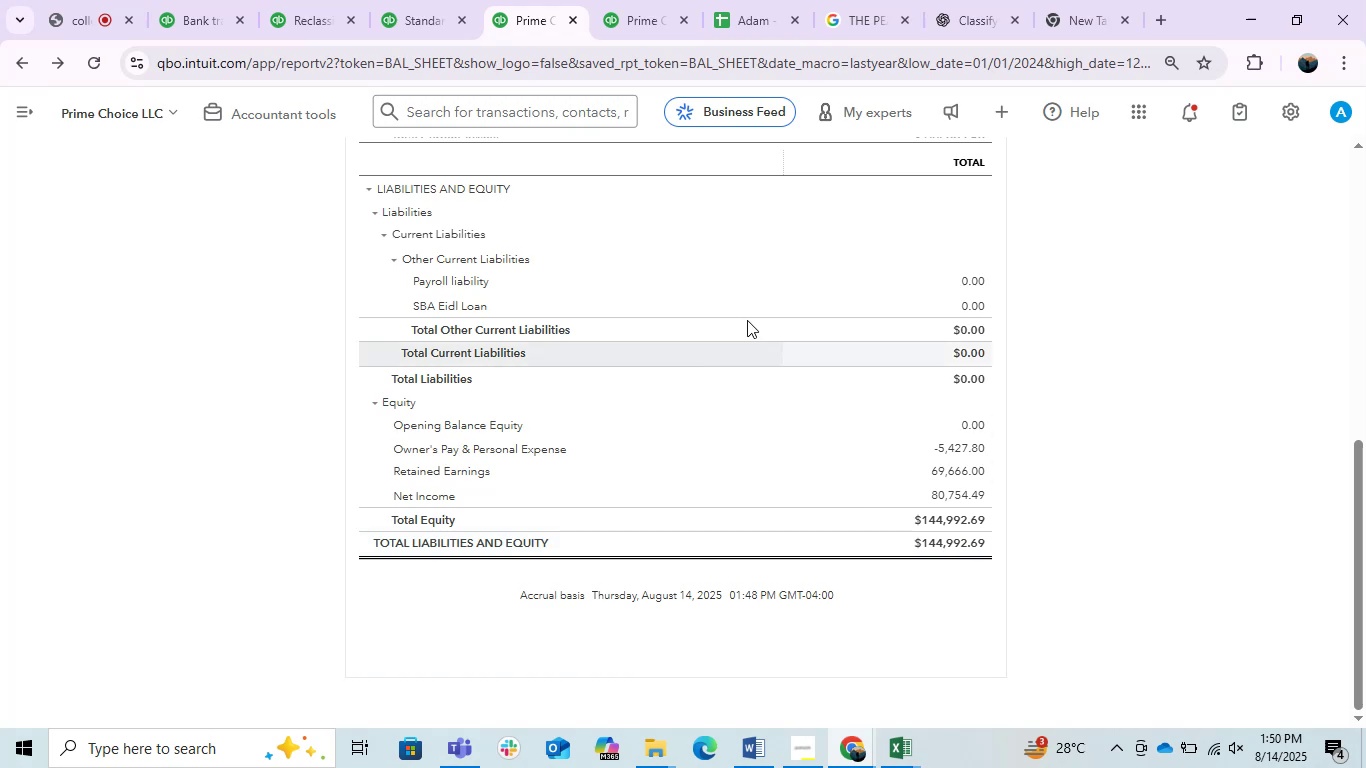 
scroll: coordinate [686, 266], scroll_direction: up, amount: 6.0
 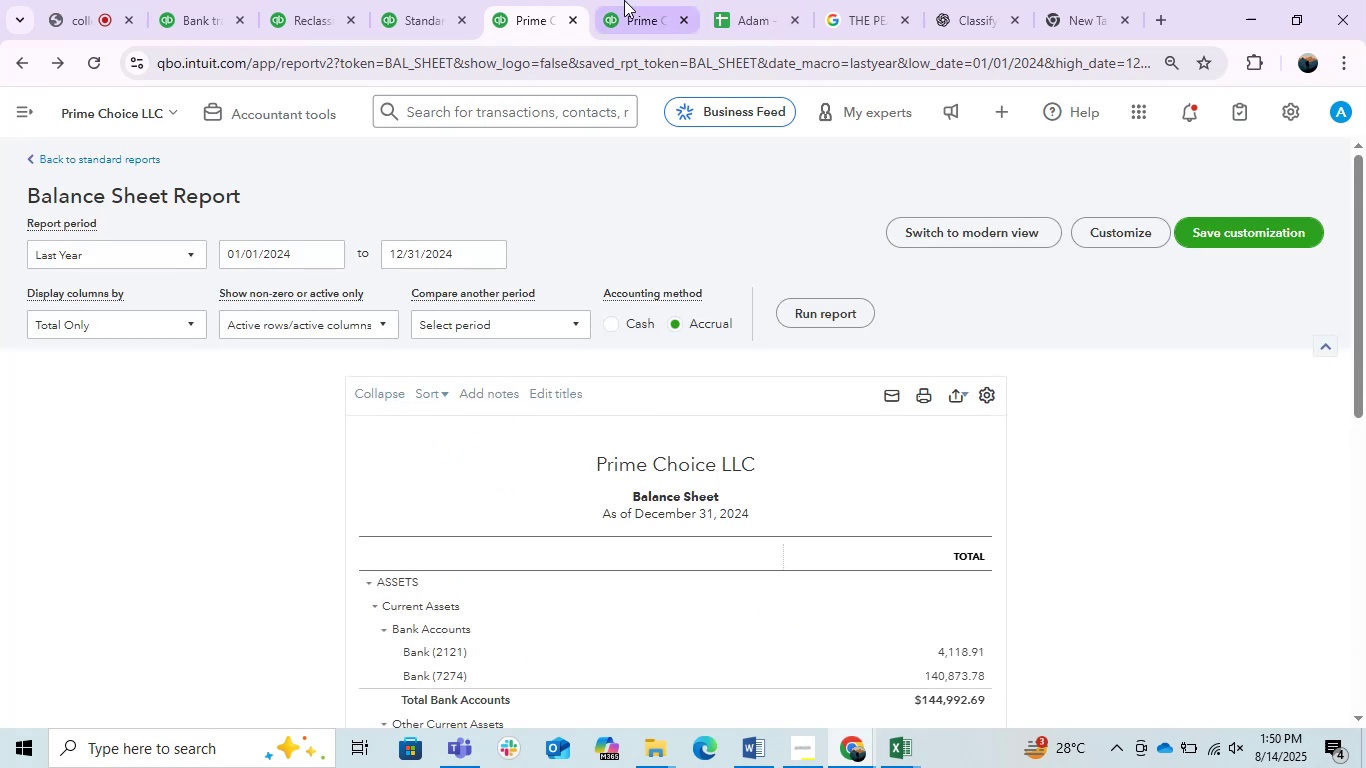 
left_click([600, 0])
 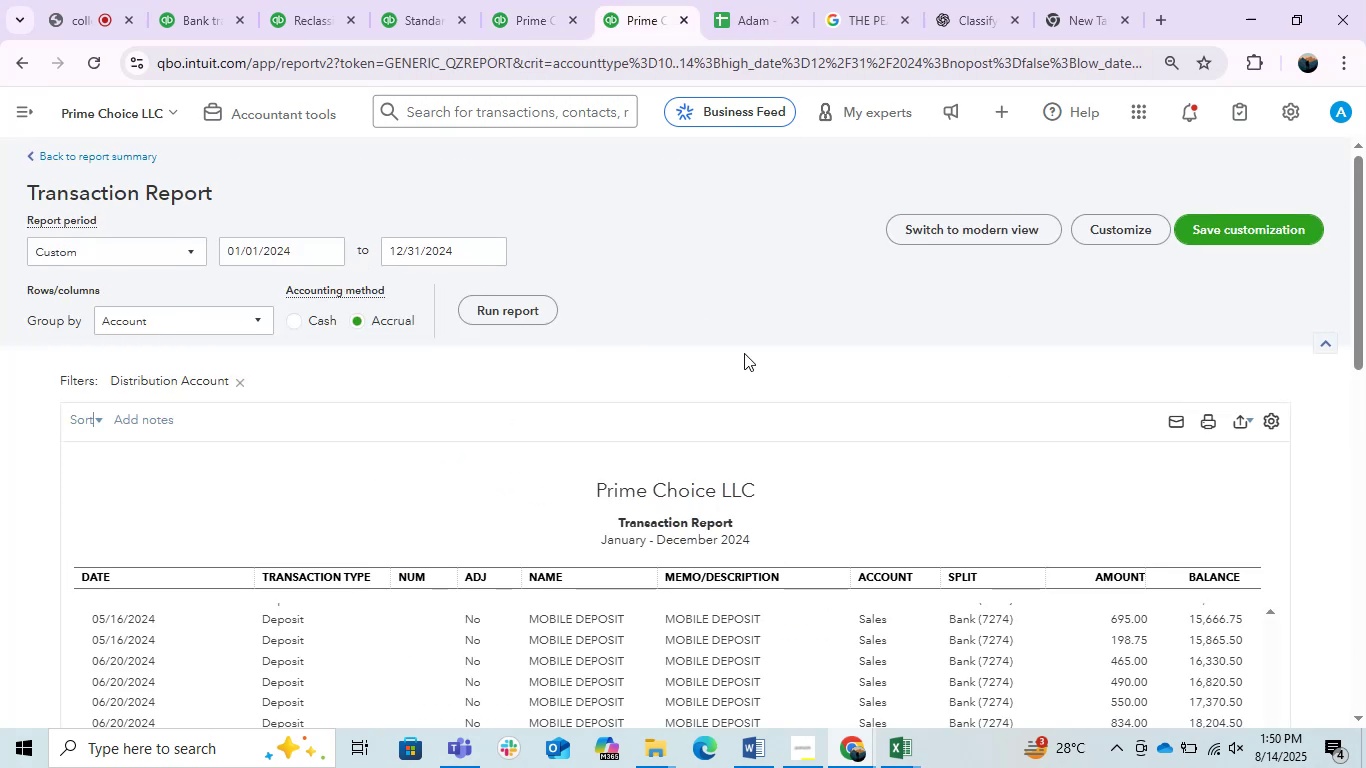 
scroll: coordinate [647, 437], scroll_direction: down, amount: 2.0
 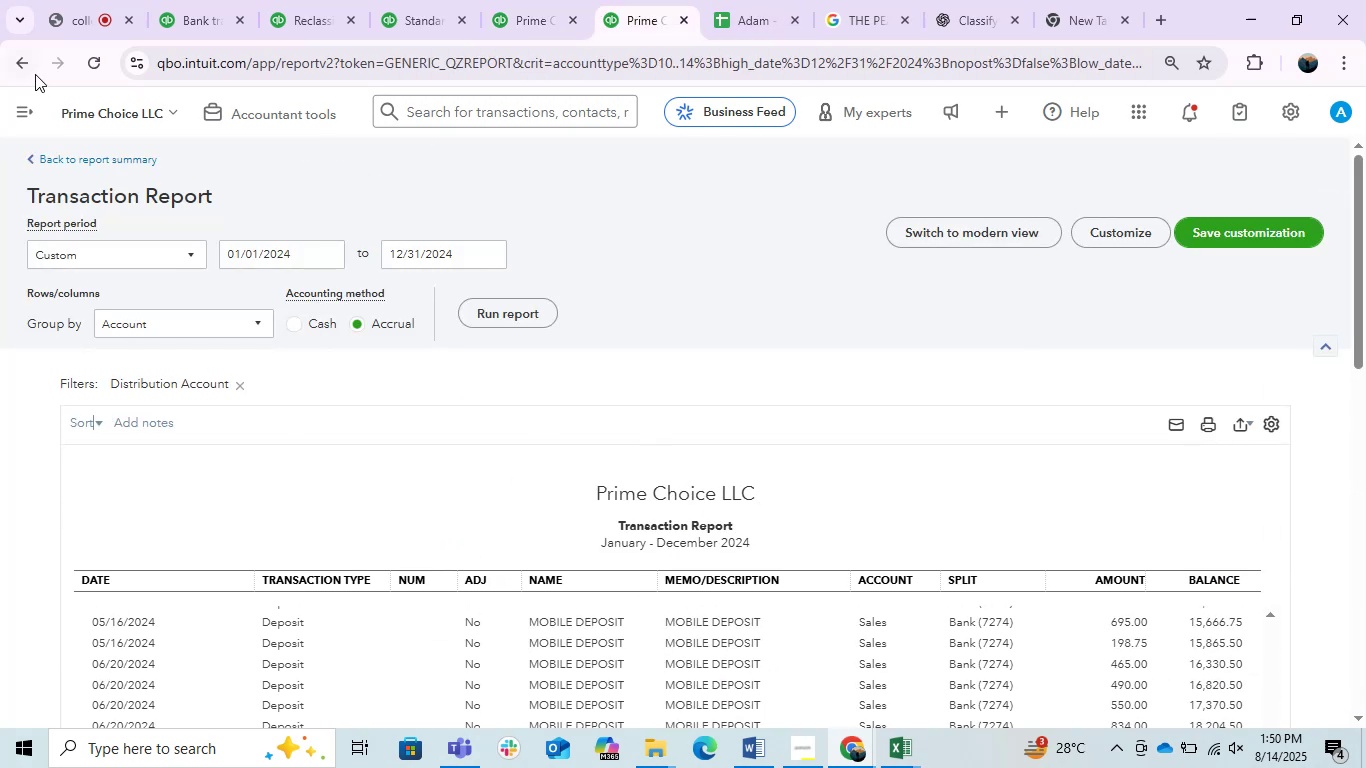 
left_click([21, 73])
 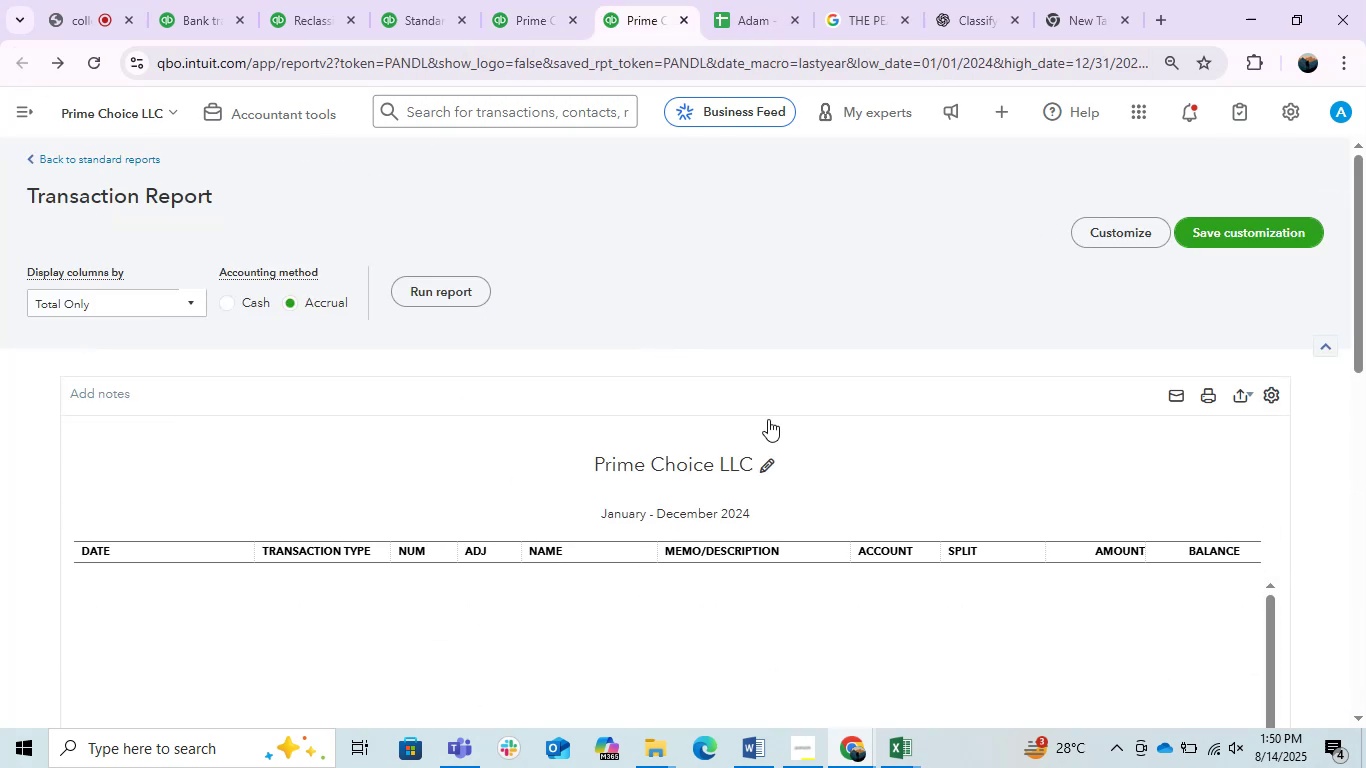 
scroll: coordinate [794, 443], scroll_direction: down, amount: 8.0
 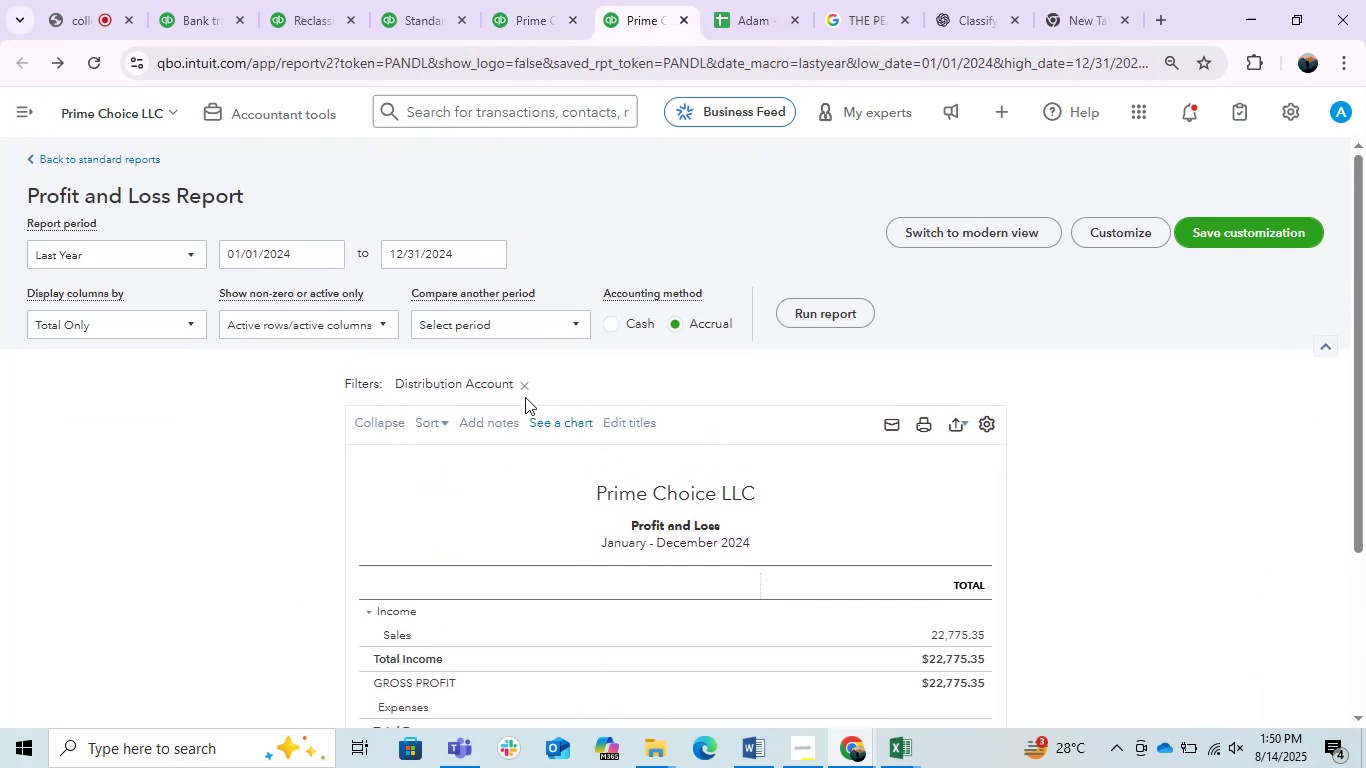 
left_click([523, 385])
 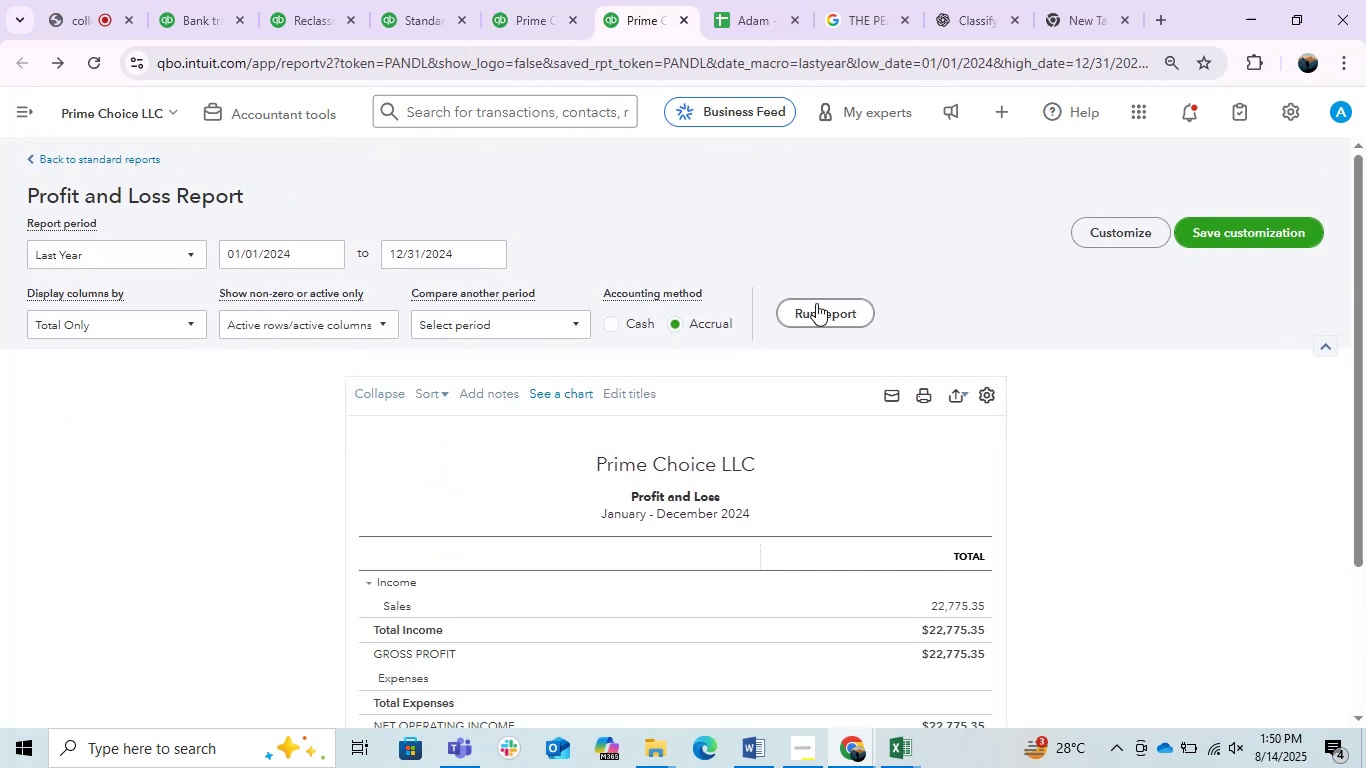 
double_click([816, 303])
 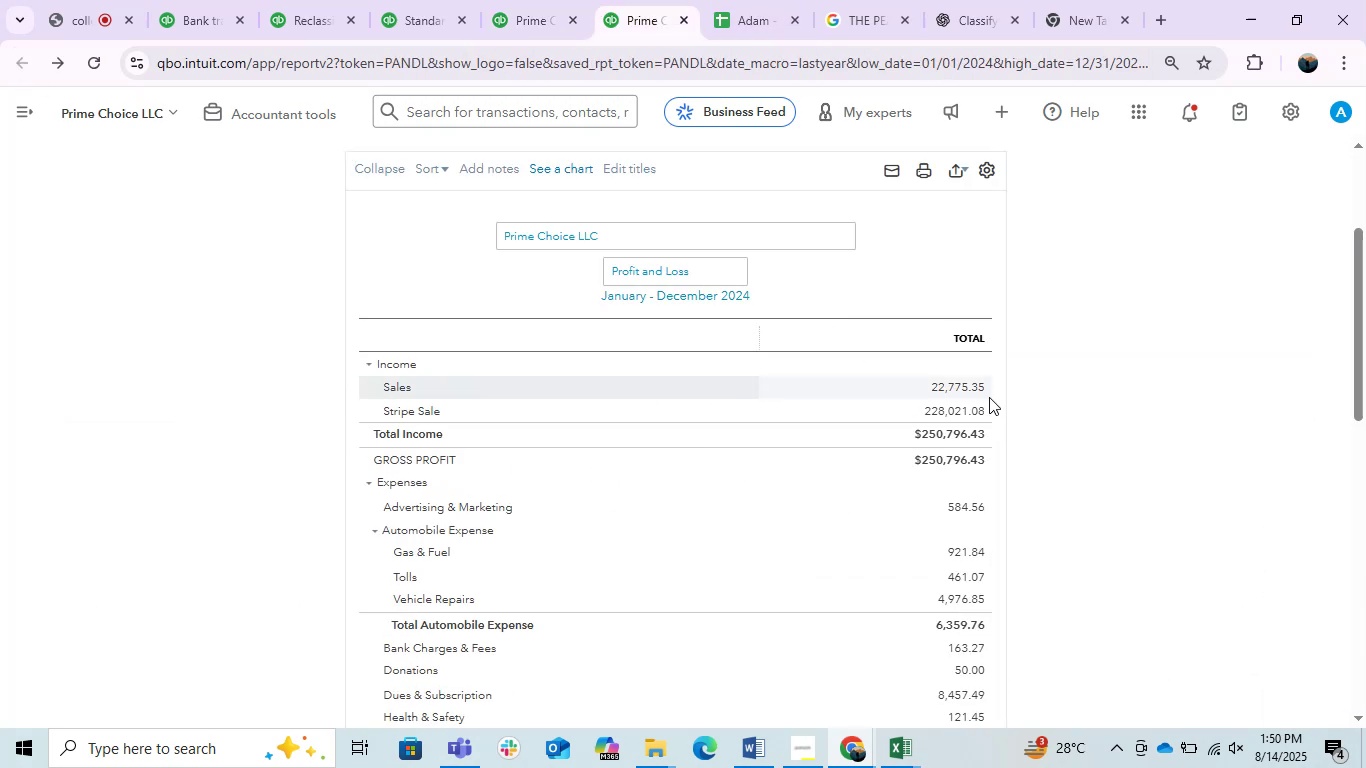 
scroll: coordinate [1365, 411], scroll_direction: down, amount: 5.0
 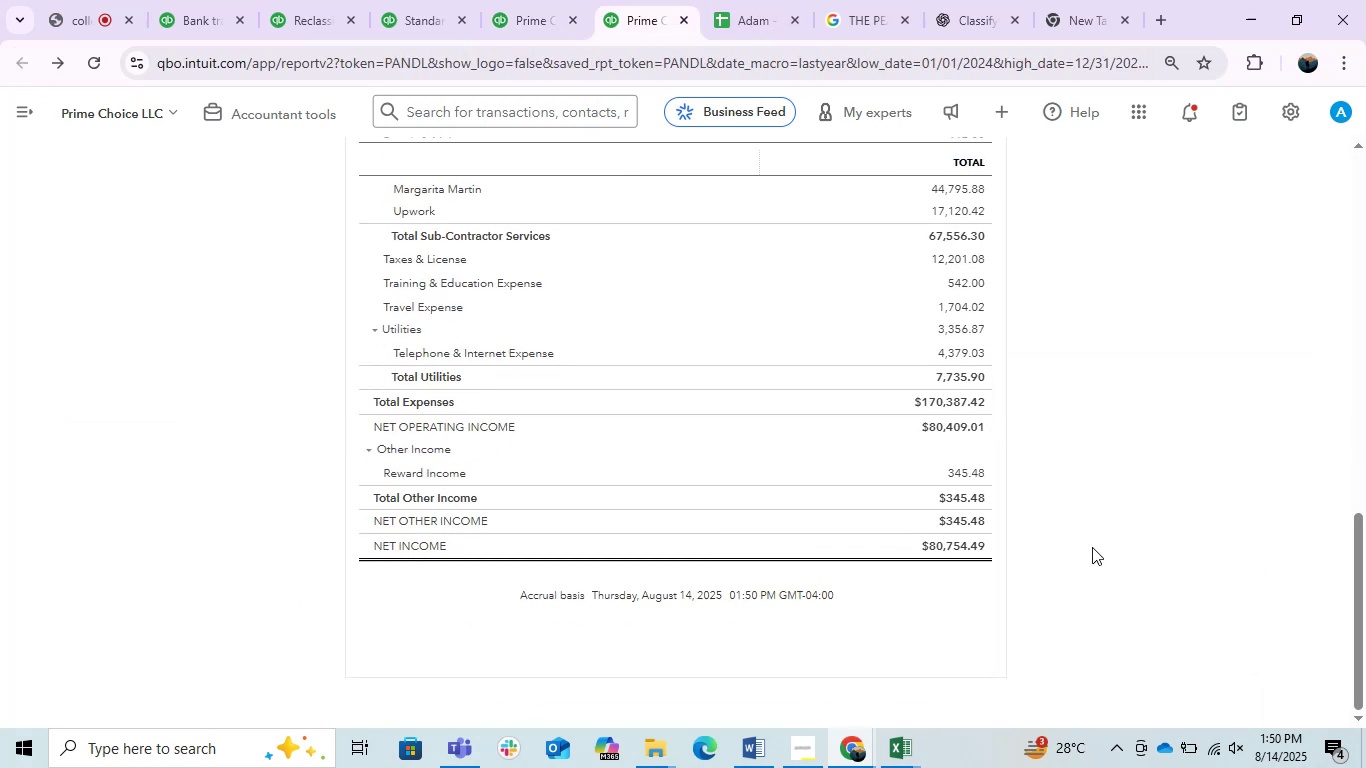 
scroll: coordinate [1237, 384], scroll_direction: up, amount: 8.0
 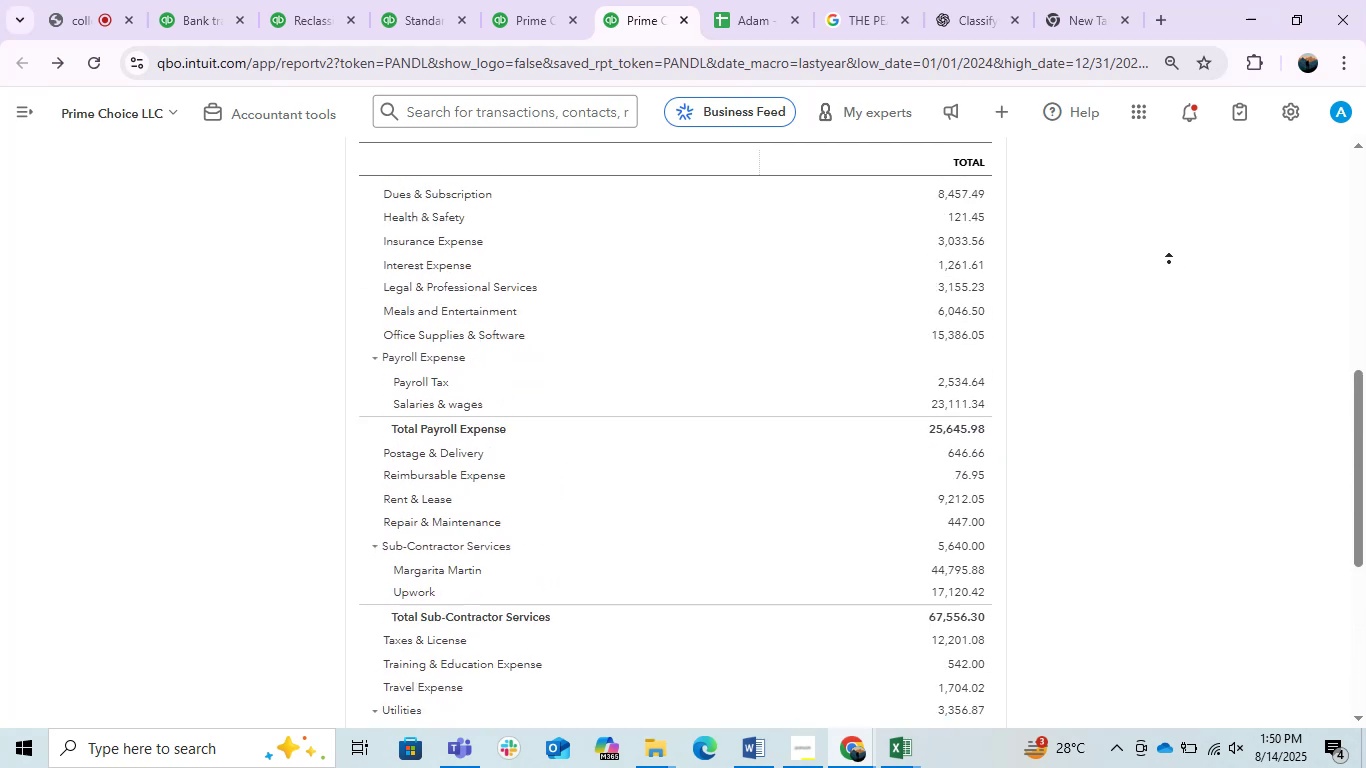 
middle_click([1009, 425])
 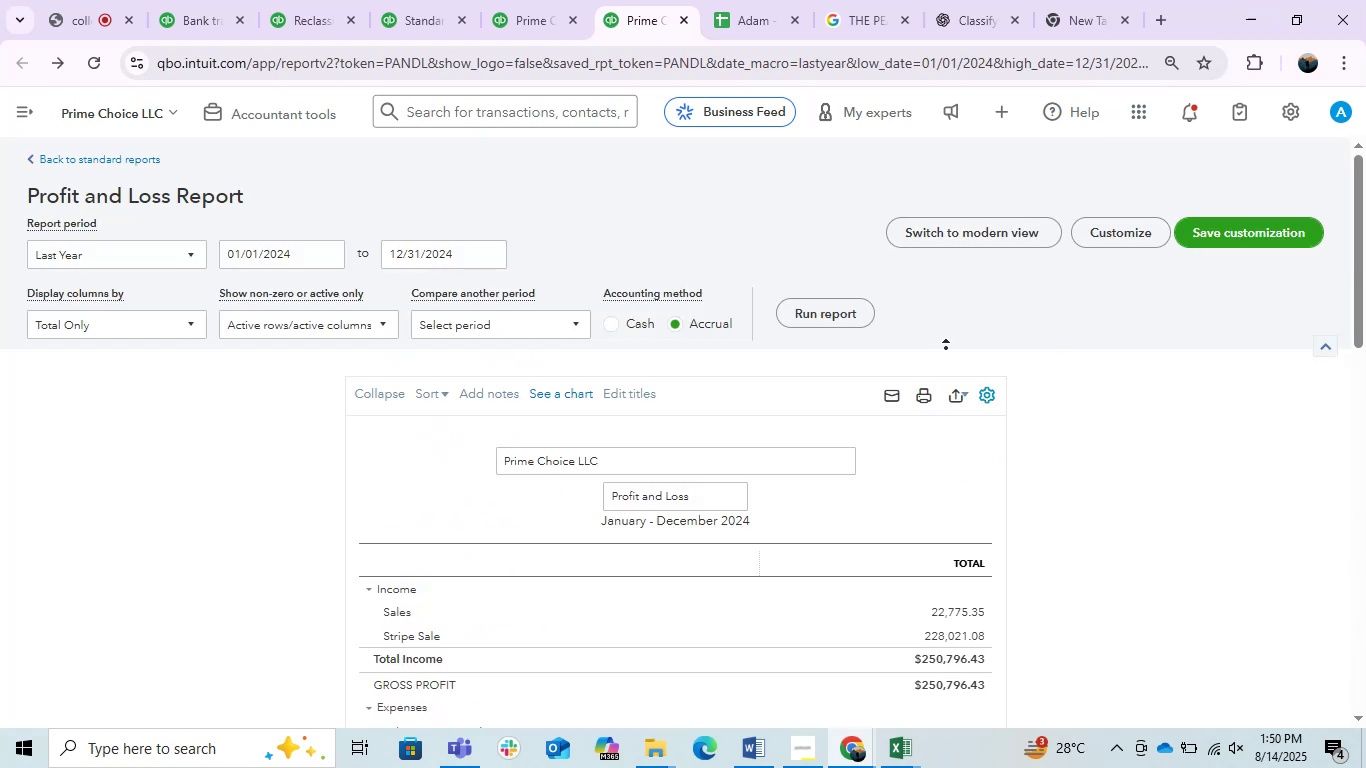 
left_click([812, 324])
 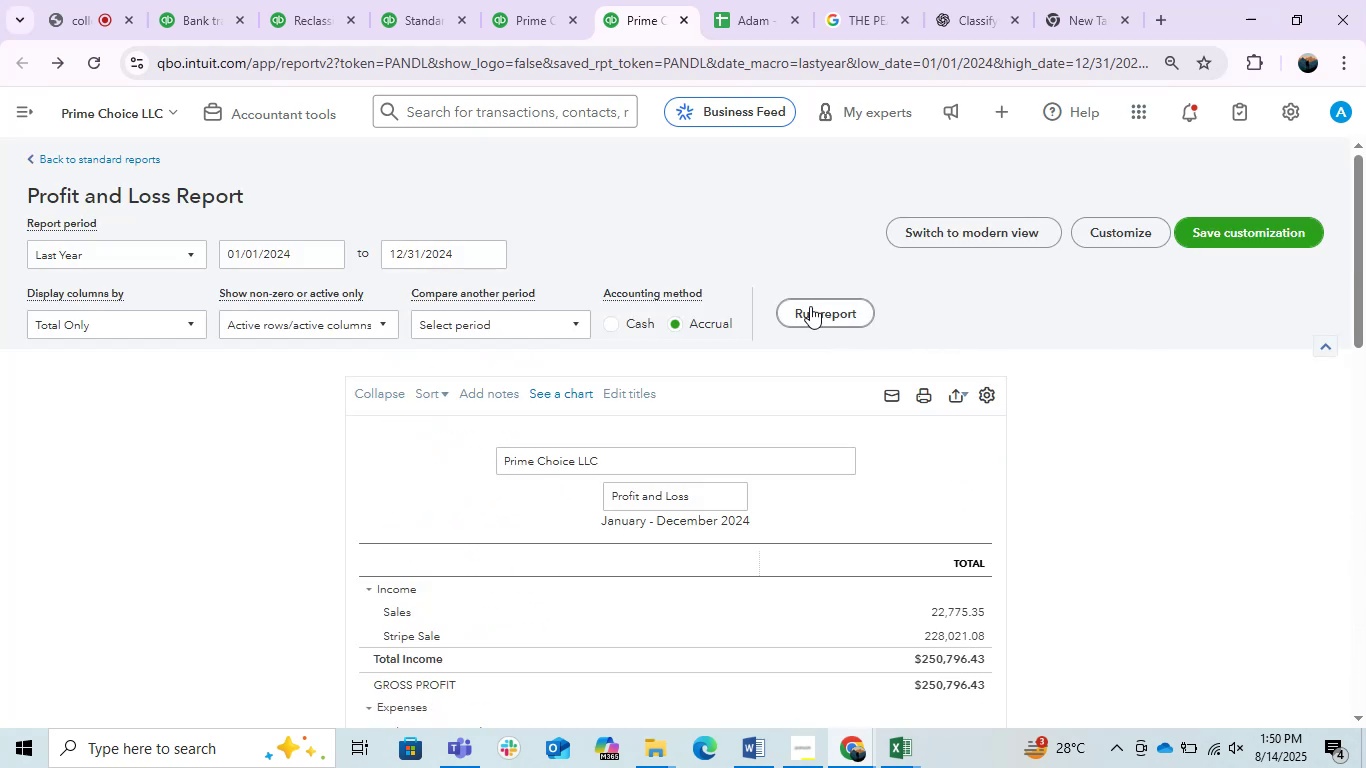 
double_click([810, 306])
 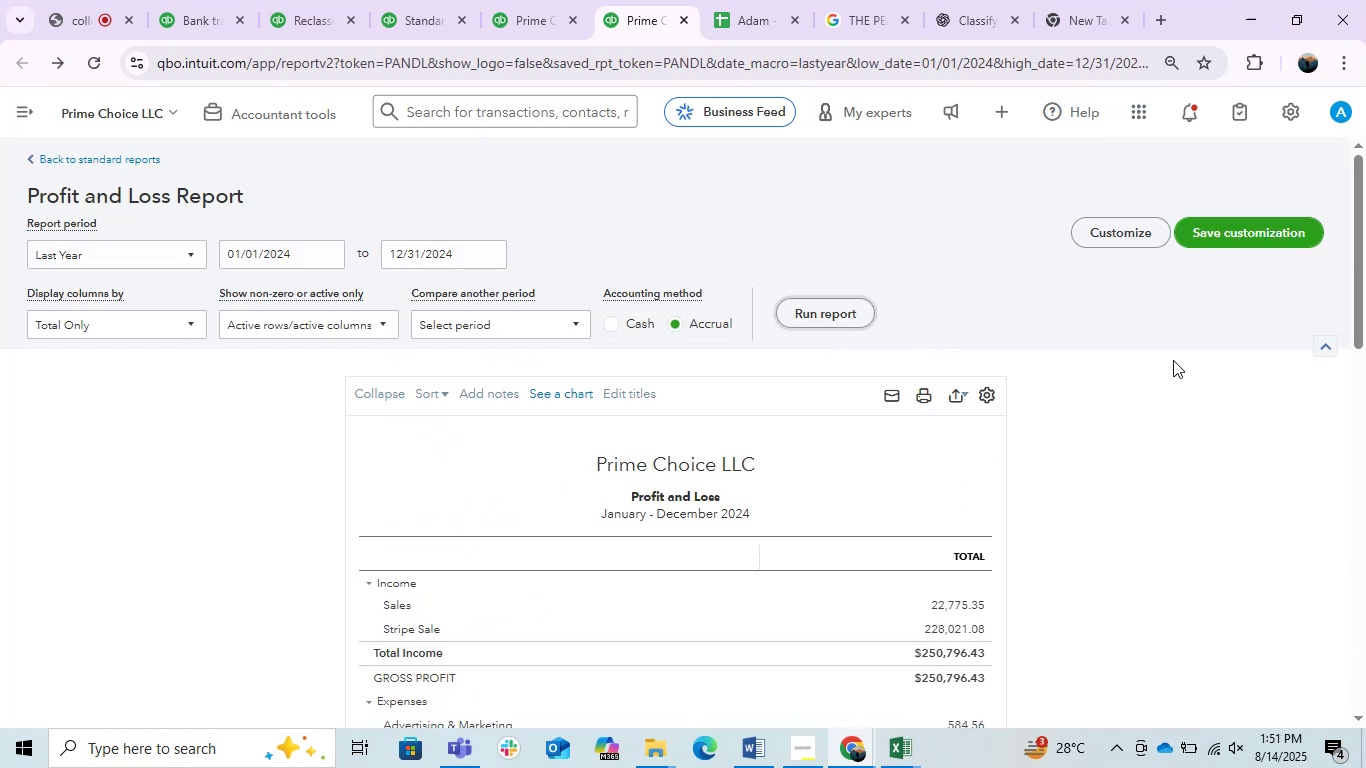 
scroll: coordinate [1157, 453], scroll_direction: down, amount: 8.0
 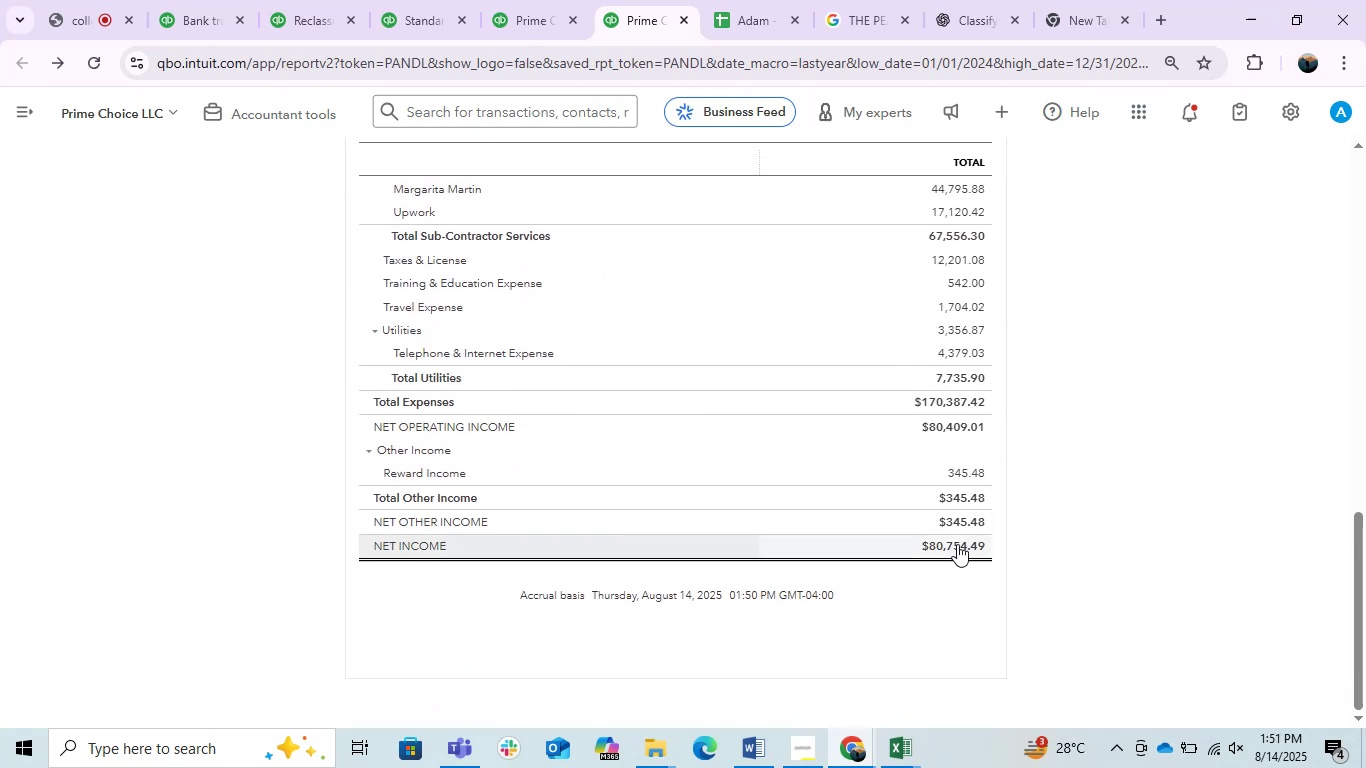 
left_click([951, 548])
 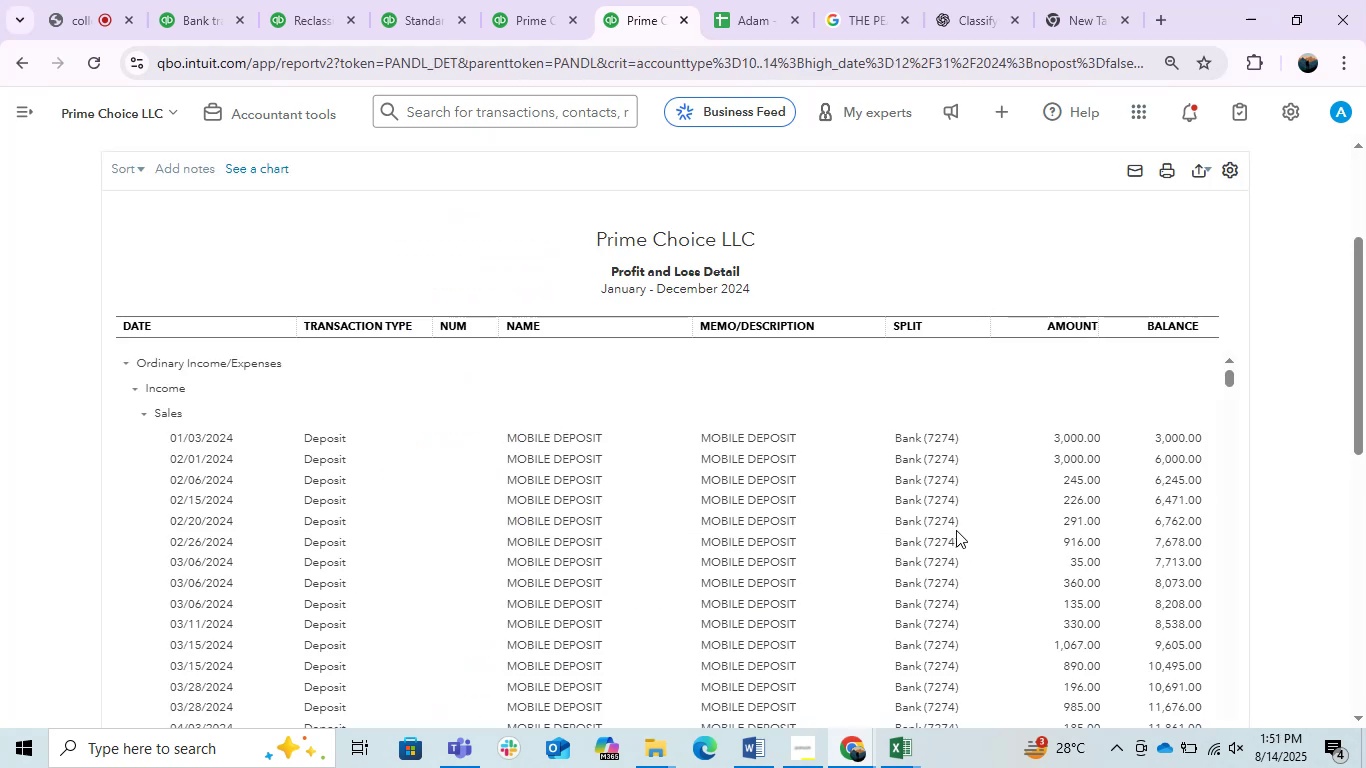 
wait(5.51)
 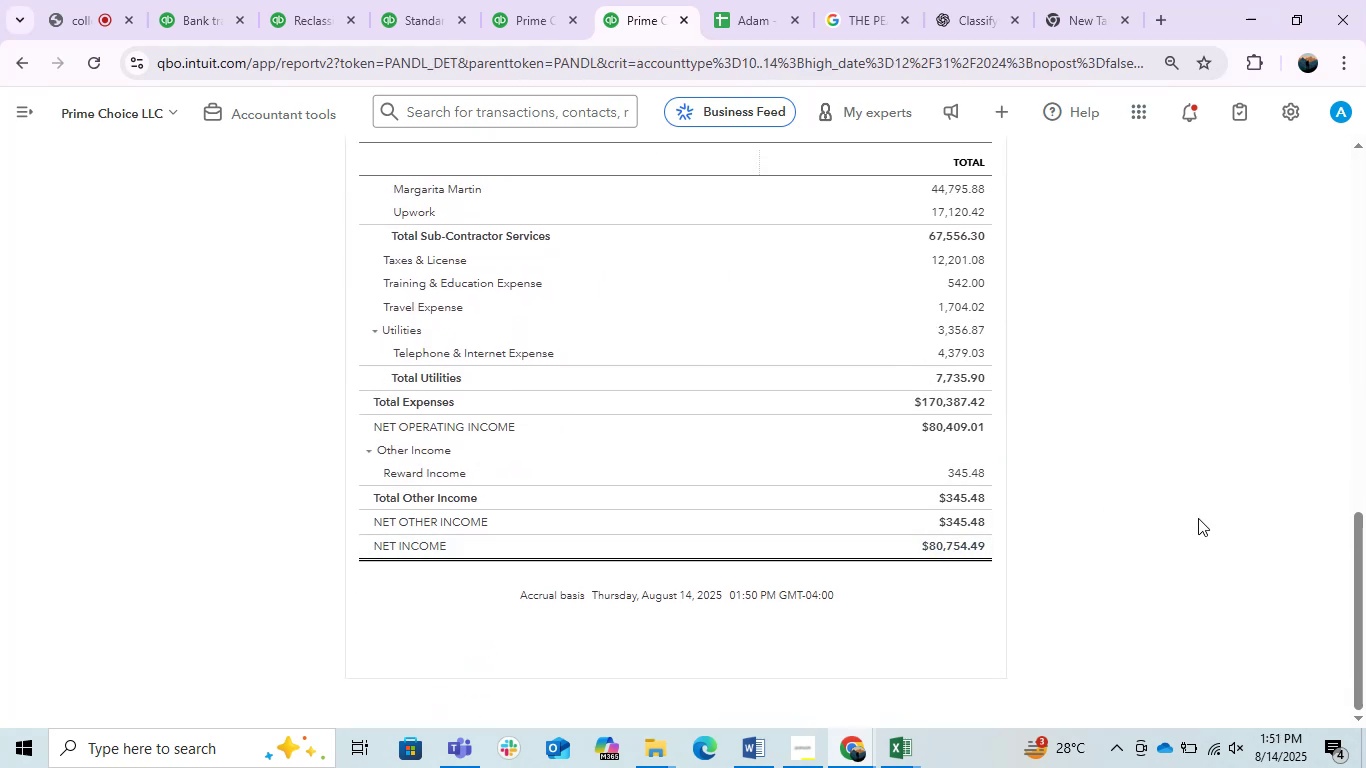 
left_click_drag(start_coordinate=[1229, 382], to_coordinate=[1246, 763])
 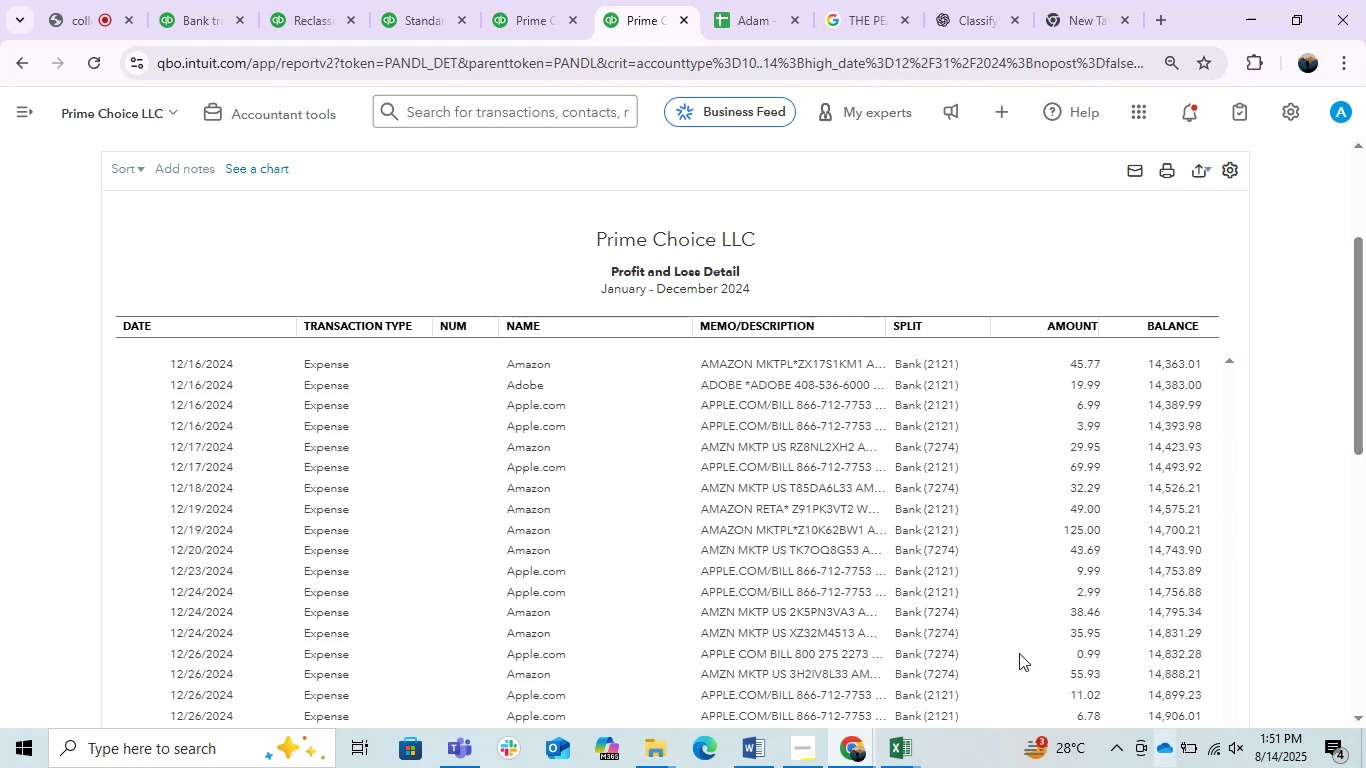 
scroll: coordinate [986, 584], scroll_direction: down, amount: 3.0
 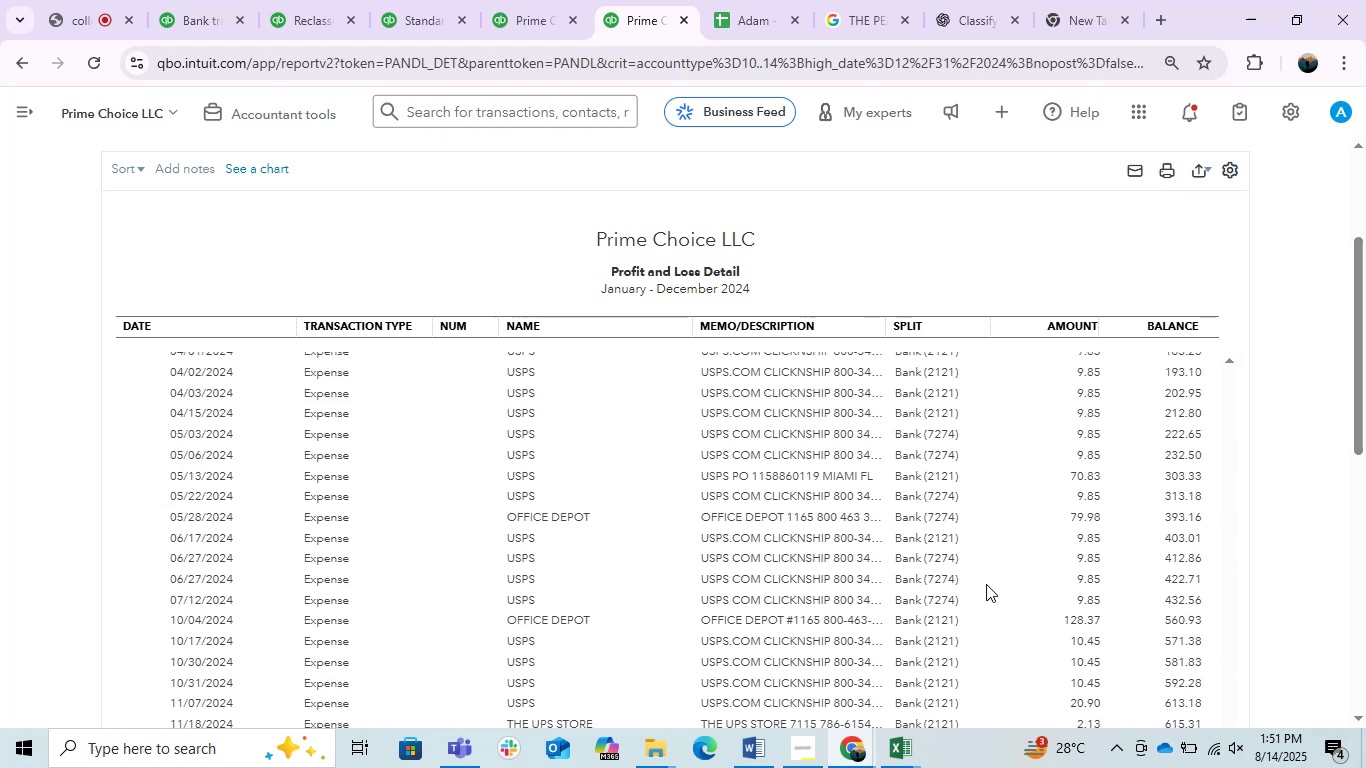 
scroll: coordinate [1285, 490], scroll_direction: up, amount: 7.0
 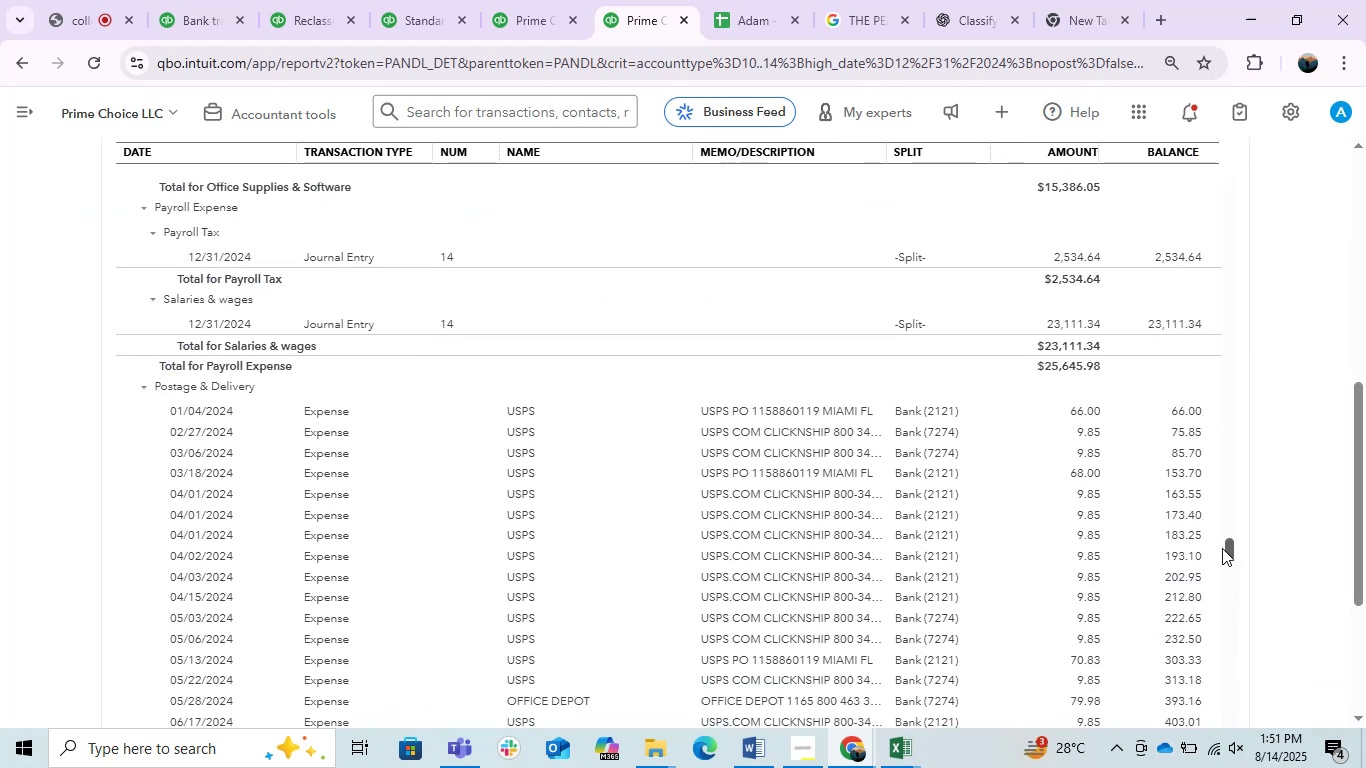 
left_click_drag(start_coordinate=[1225, 553], to_coordinate=[1229, 520])
 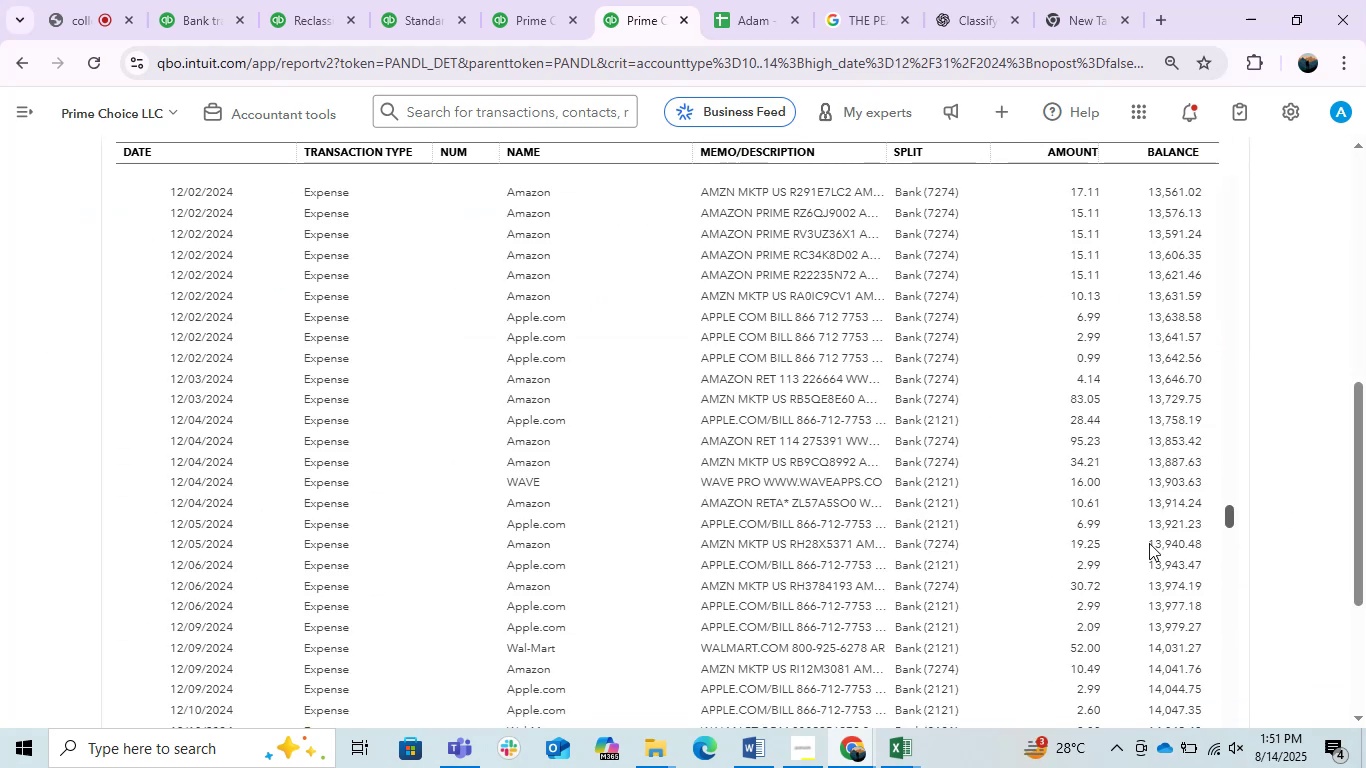 
scroll: coordinate [902, 579], scroll_direction: up, amount: 13.0
 